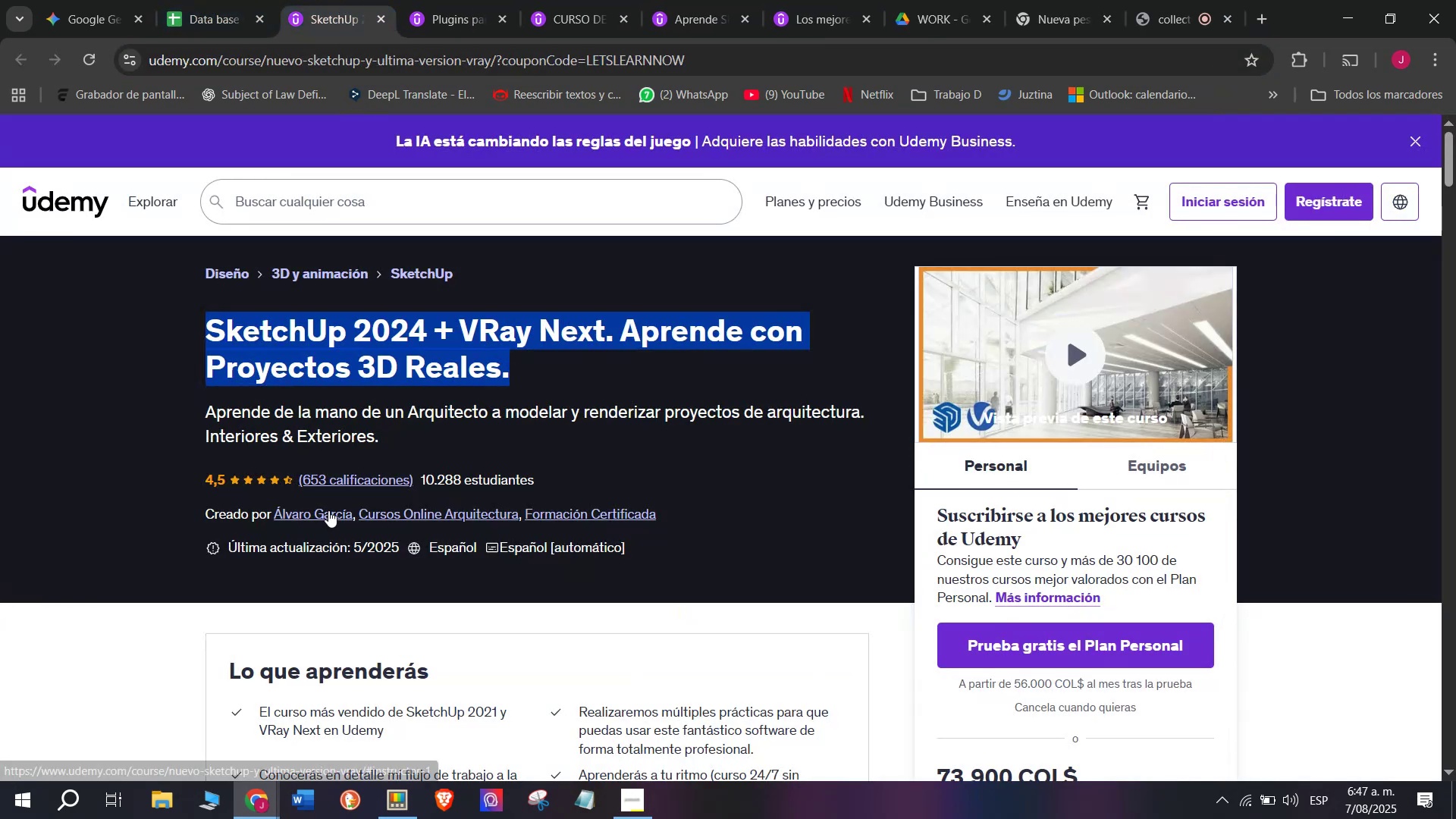 
left_click([328, 510])
 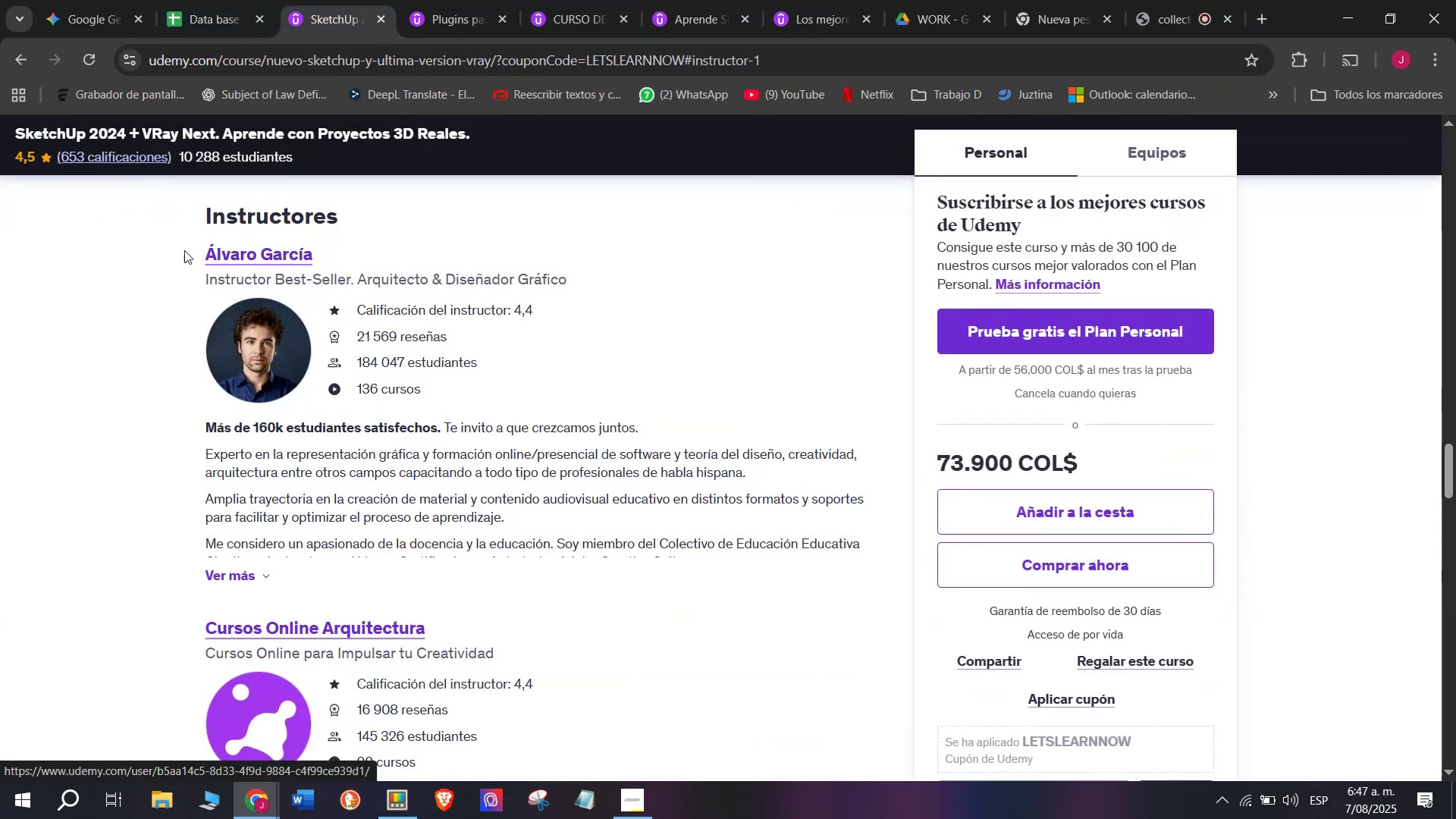 
left_click_drag(start_coordinate=[173, 250], to_coordinate=[424, 258])
 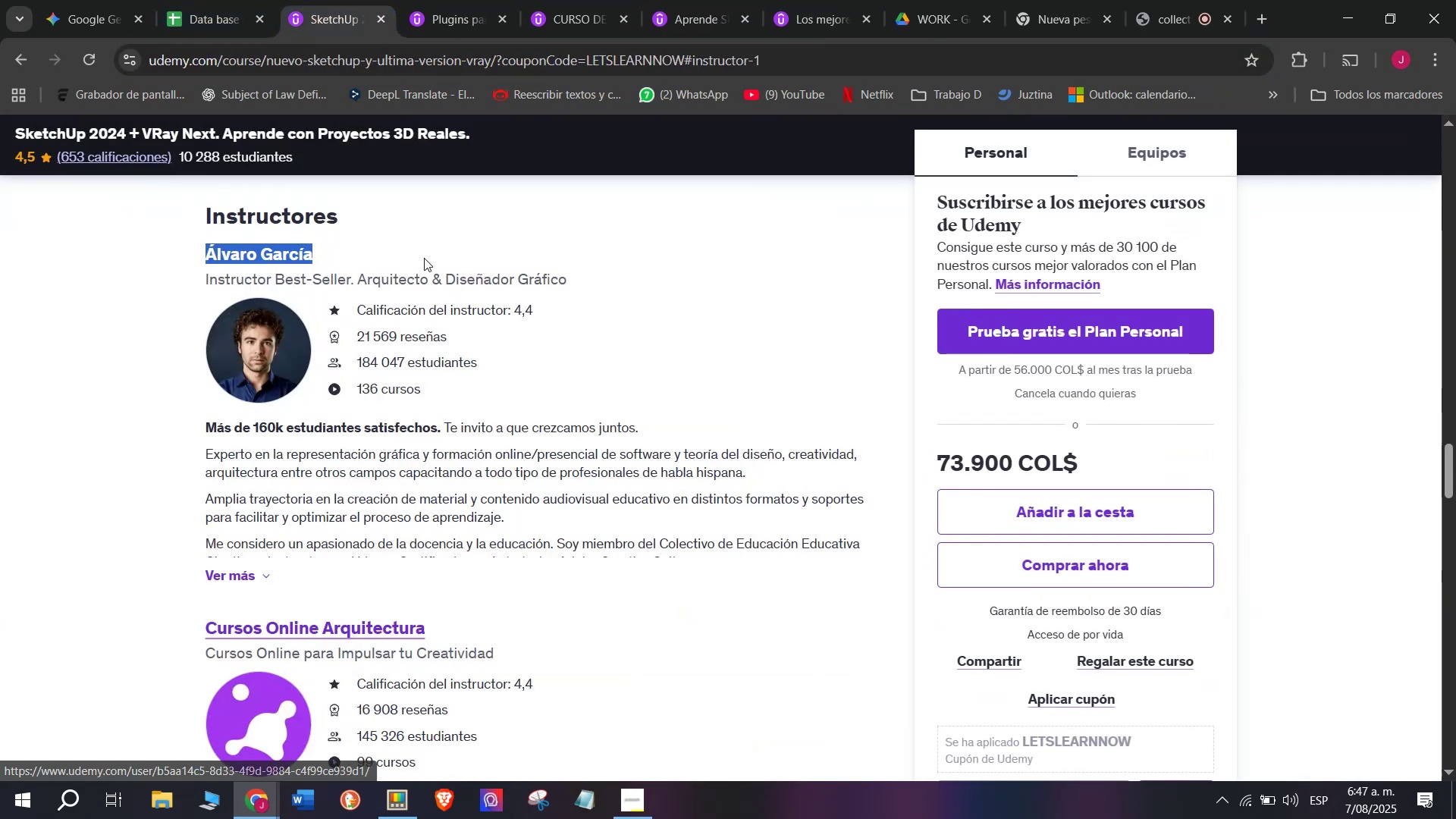 
key(Break)
 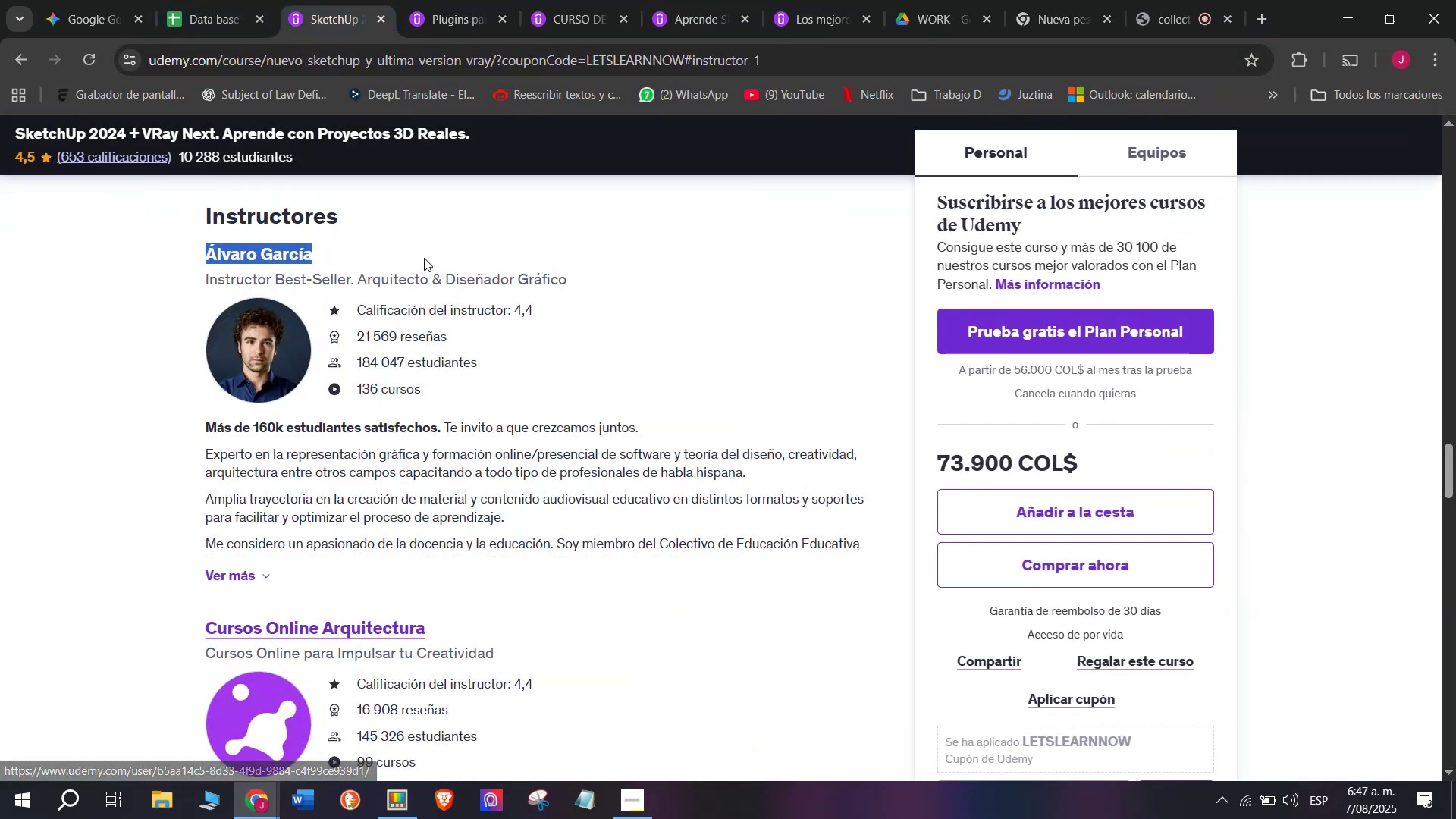 
key(Control+ControlLeft)
 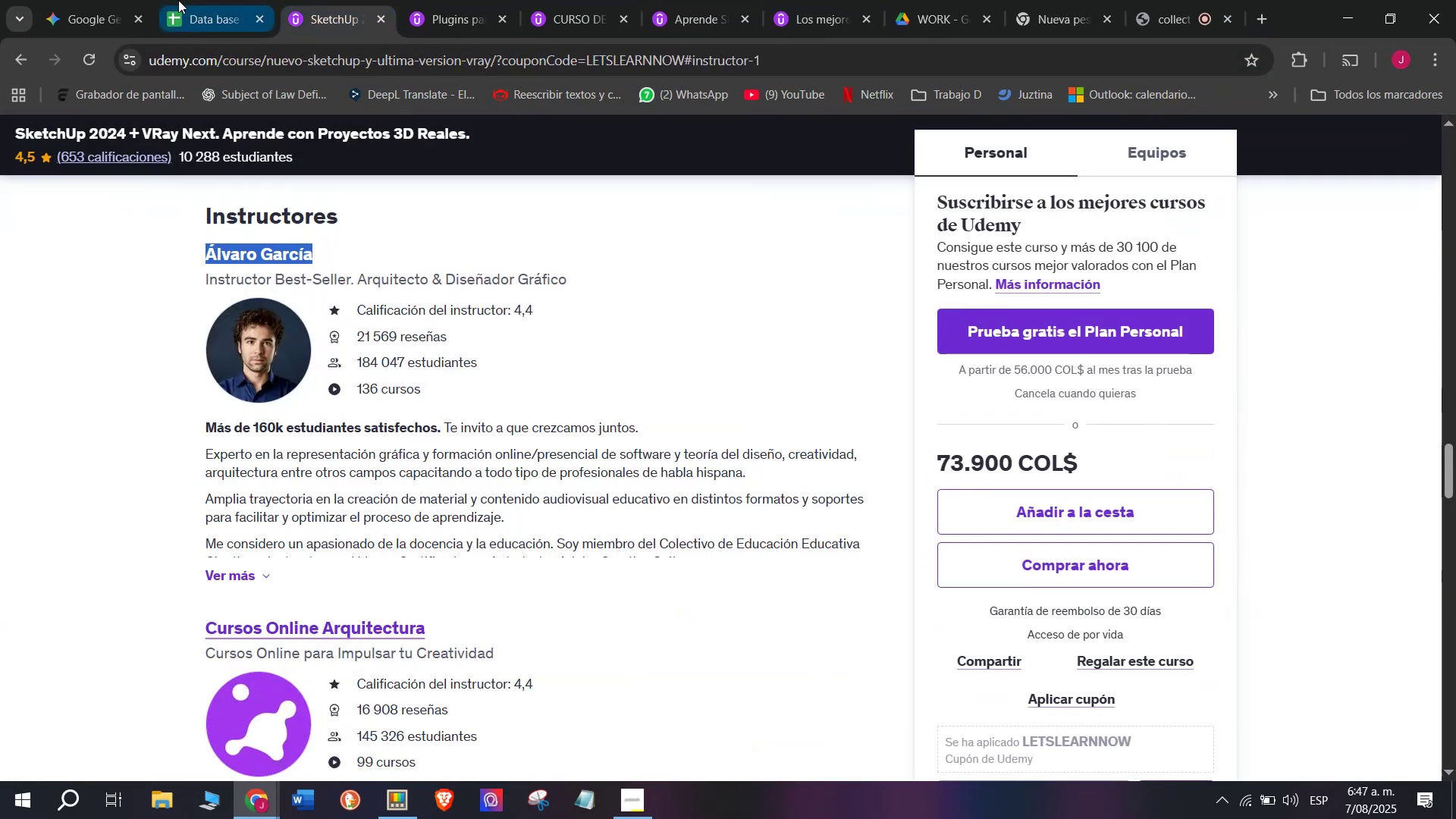 
key(Control+C)
 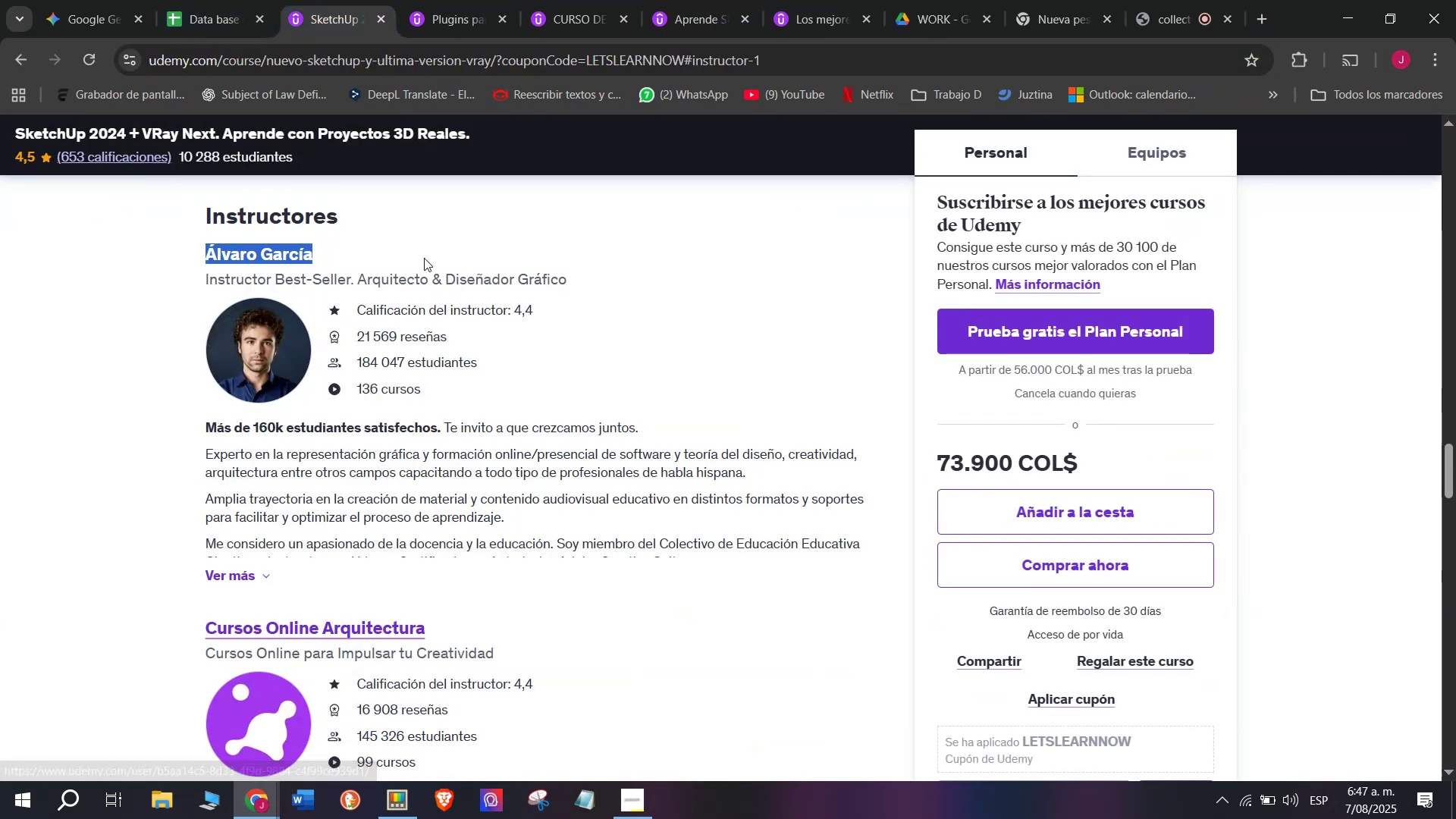 
key(Control+ControlLeft)
 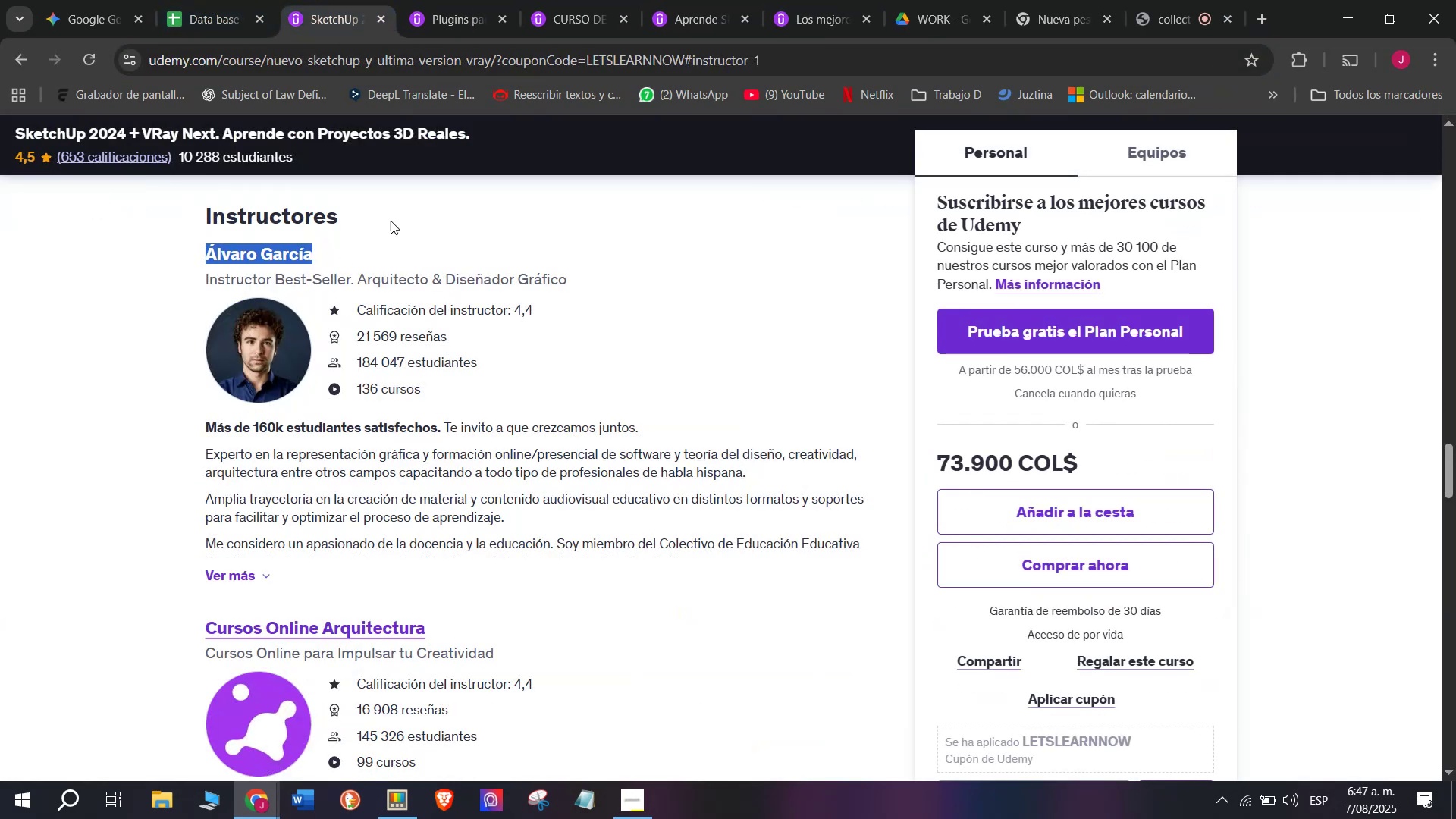 
key(Break)
 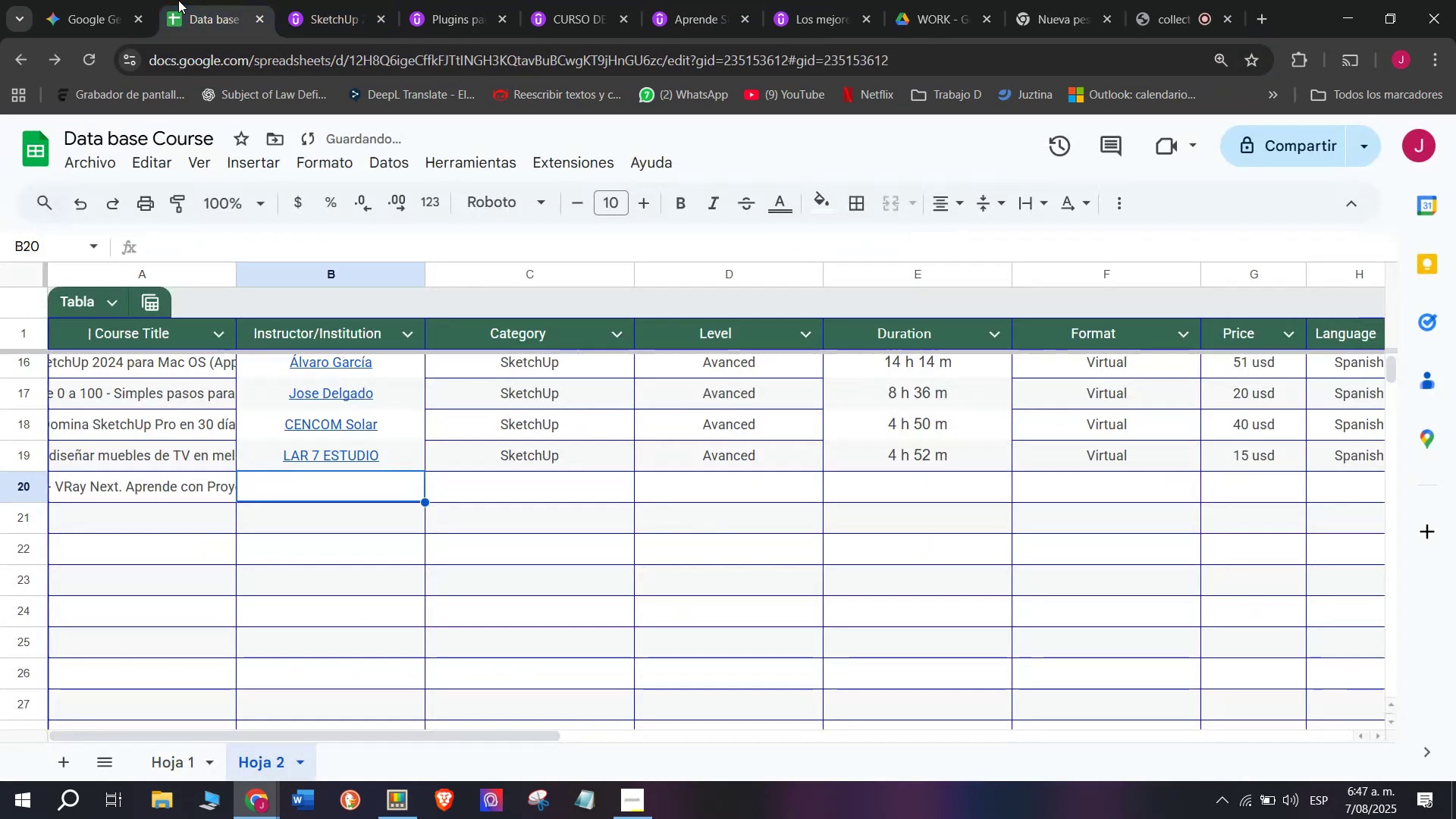 
key(Control+C)
 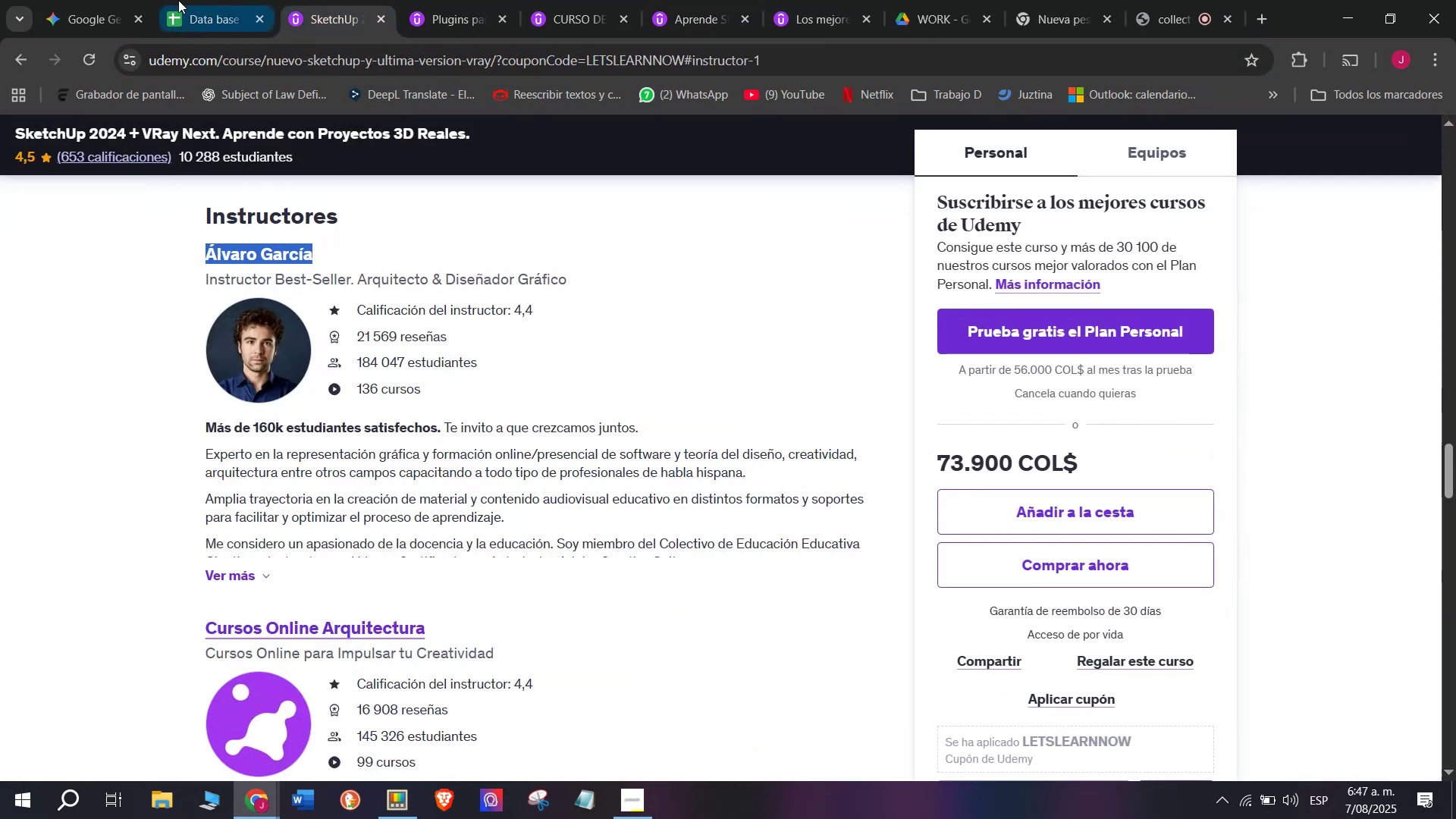 
left_click([178, 0])
 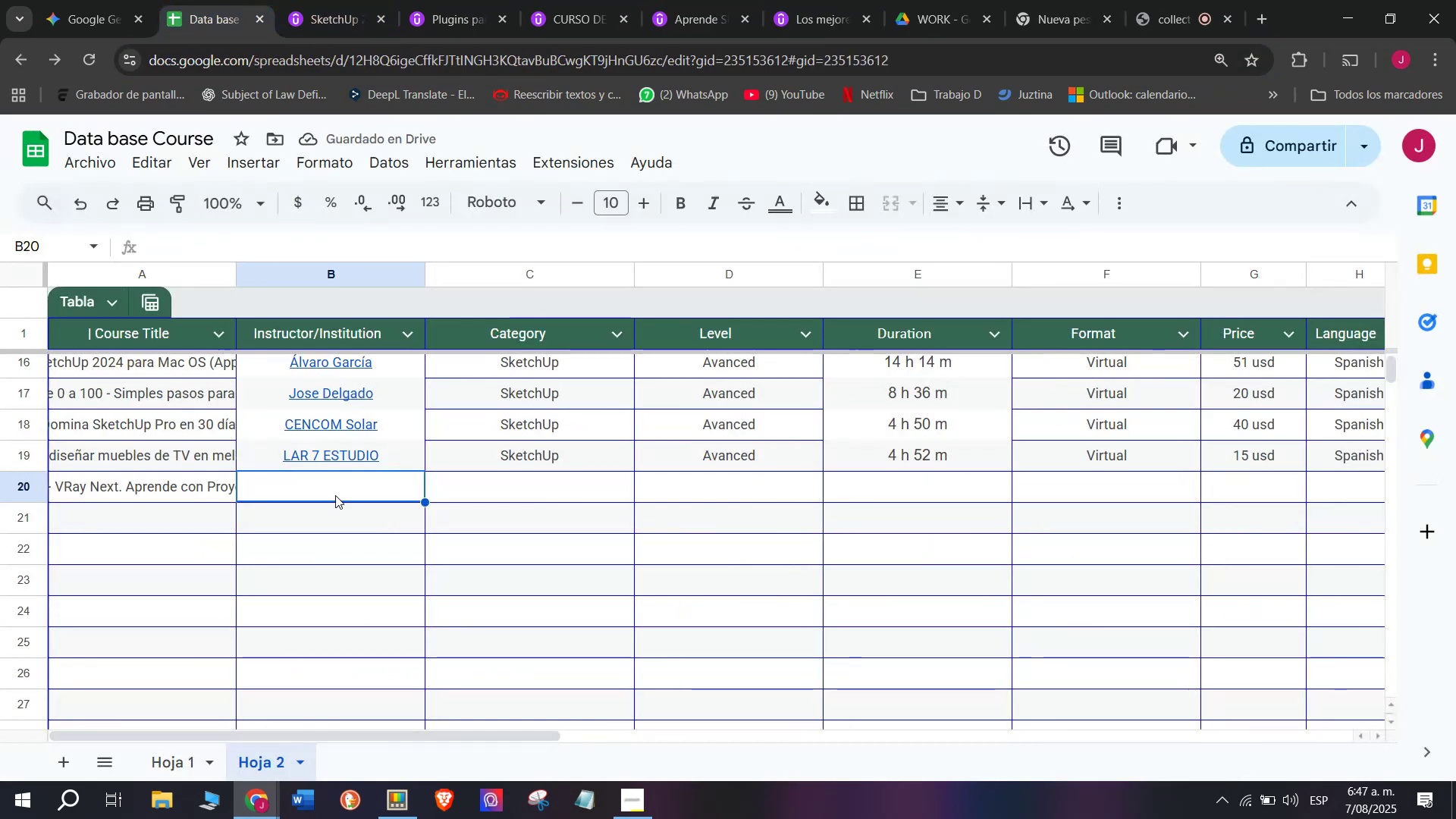 
key(Z)
 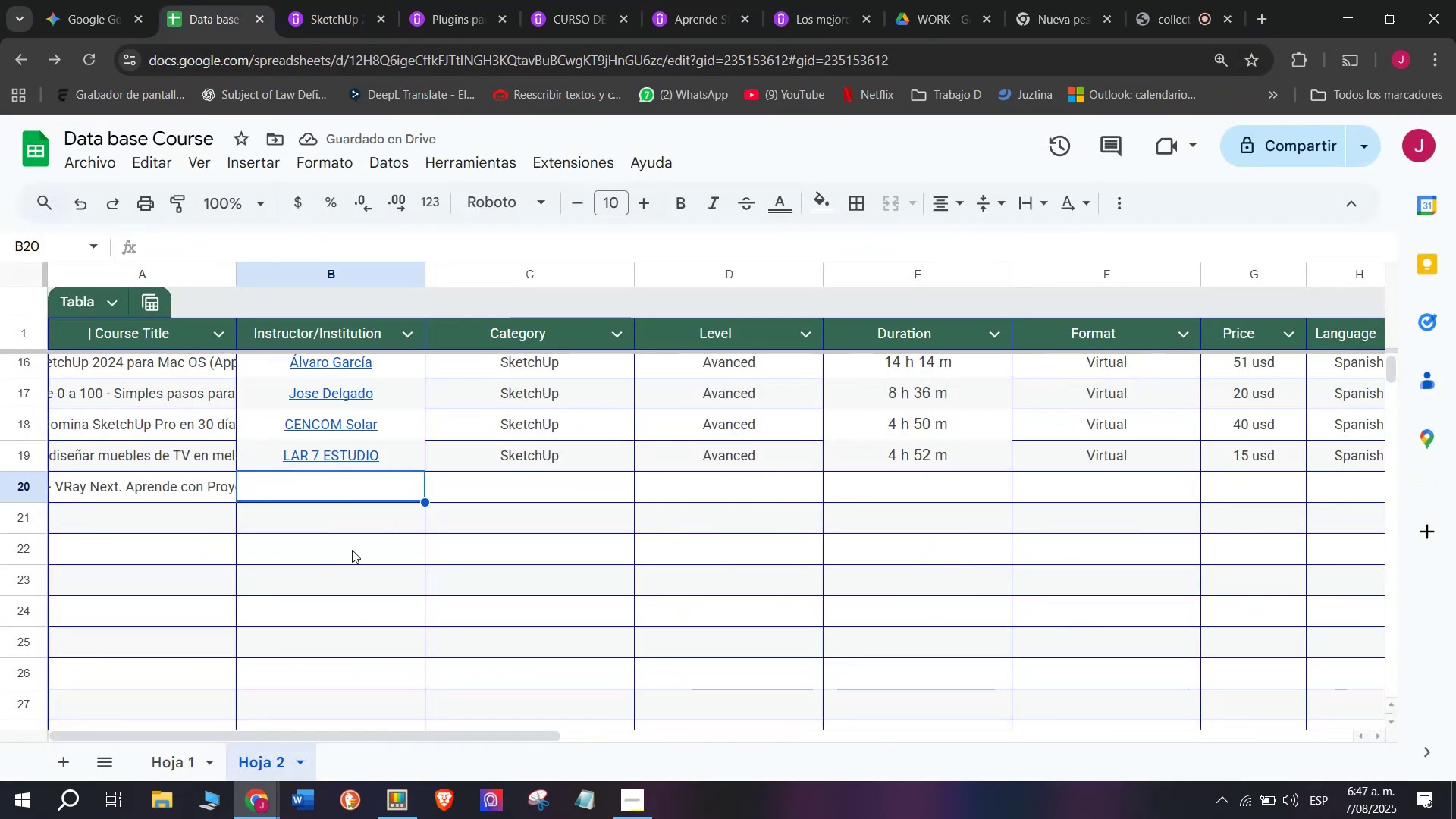 
key(Control+ControlLeft)
 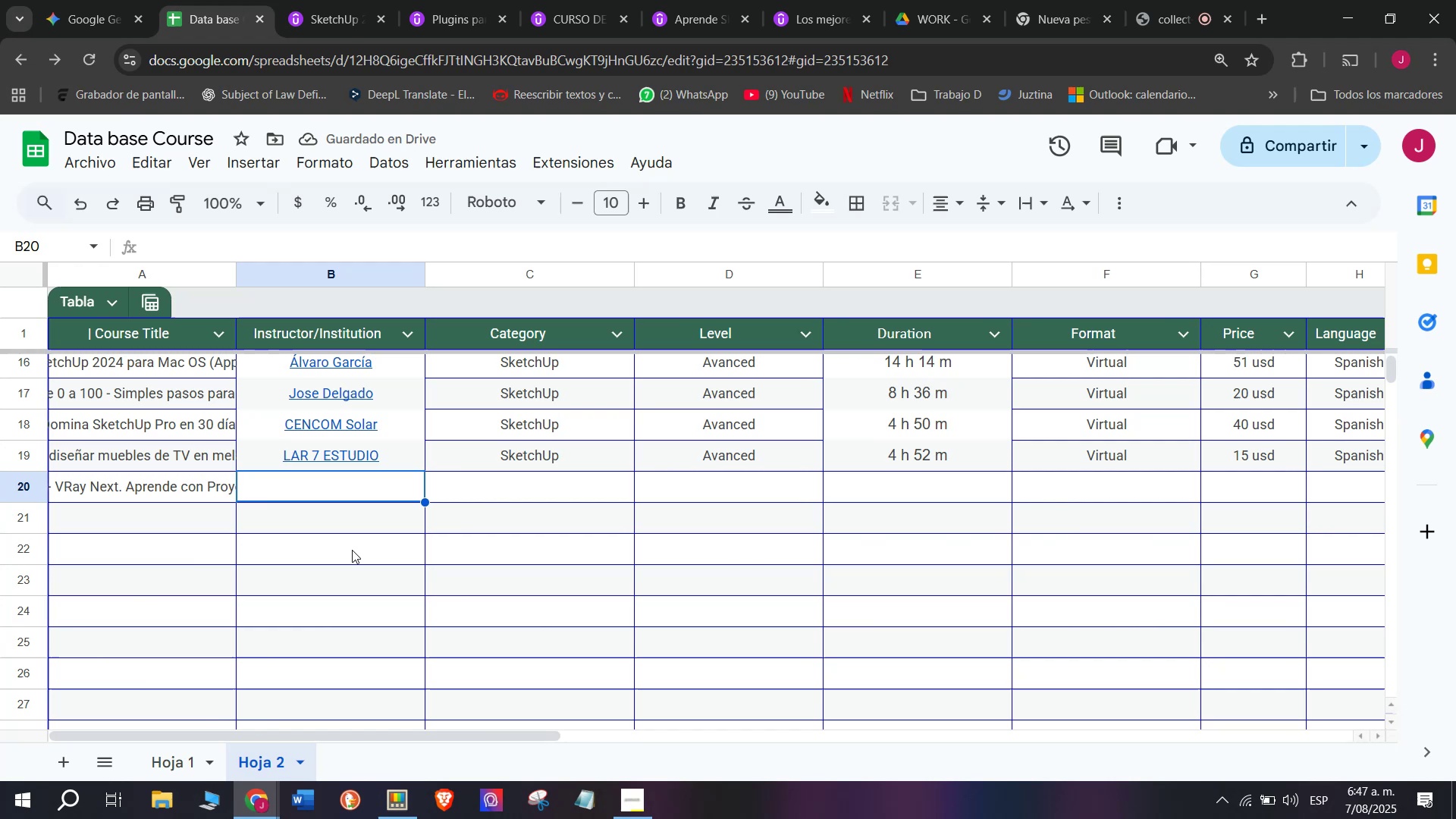 
key(Control+V)
 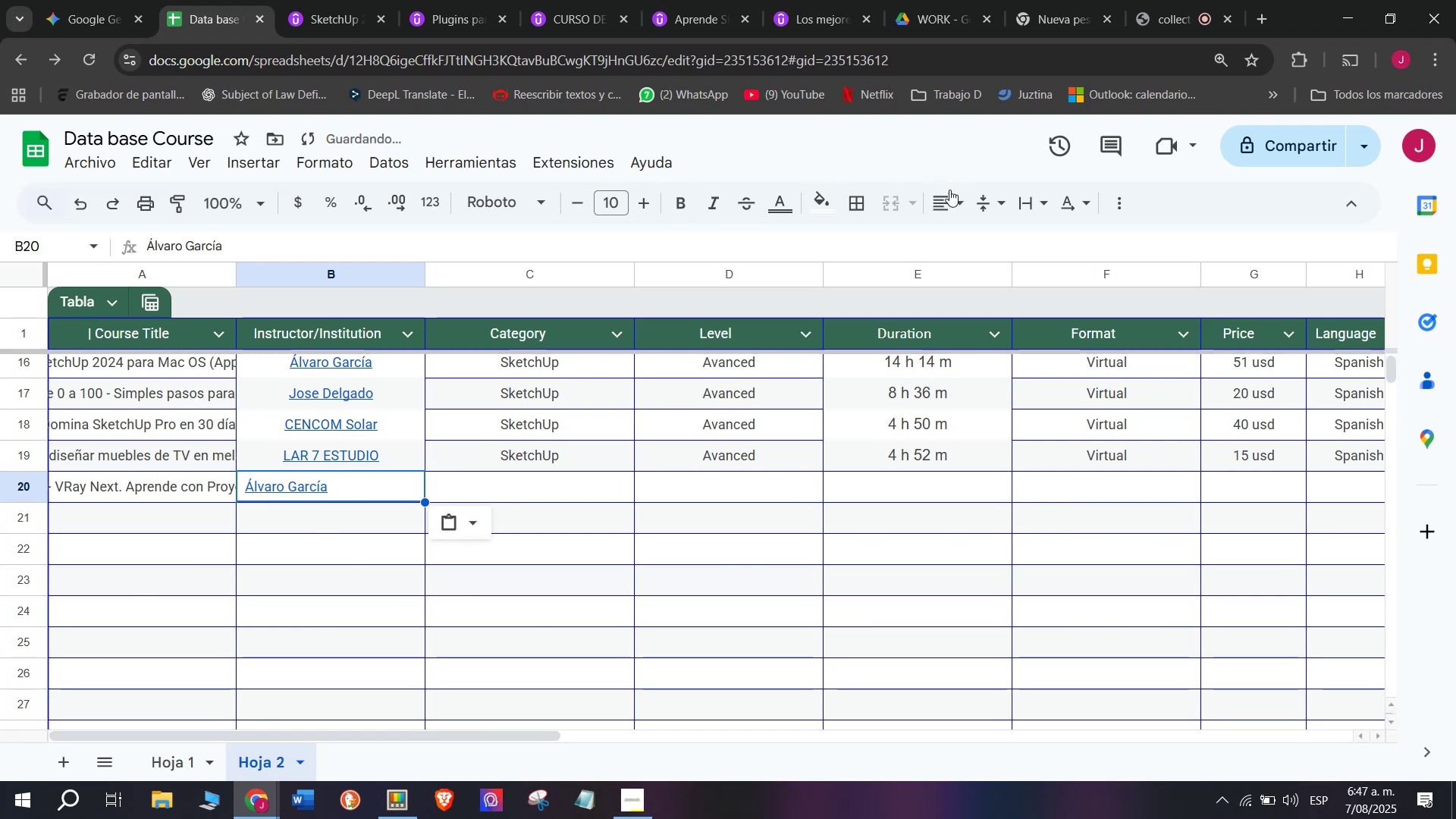 
left_click([954, 210])
 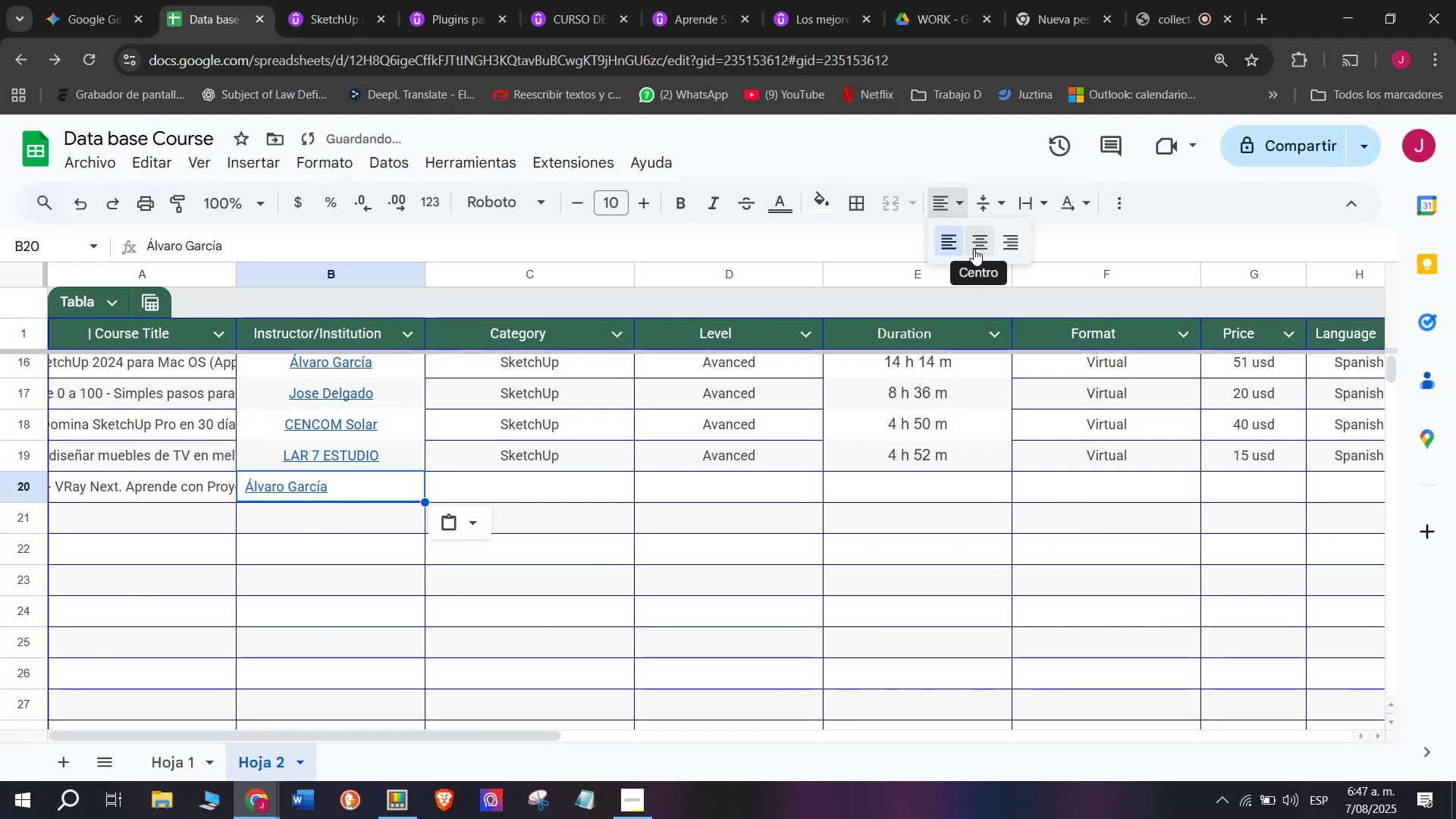 
left_click([974, 249])
 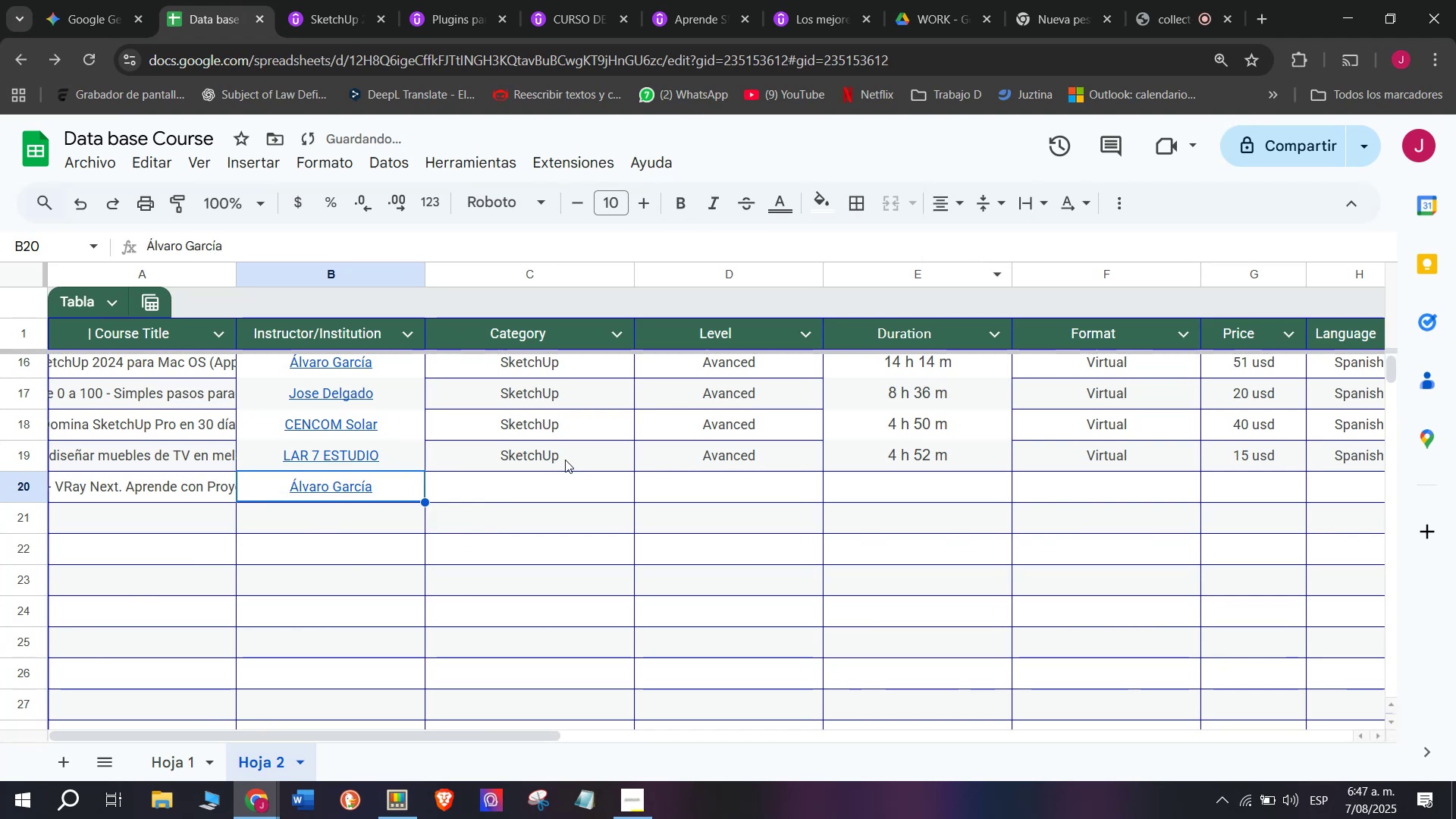 
left_click([576, 452])
 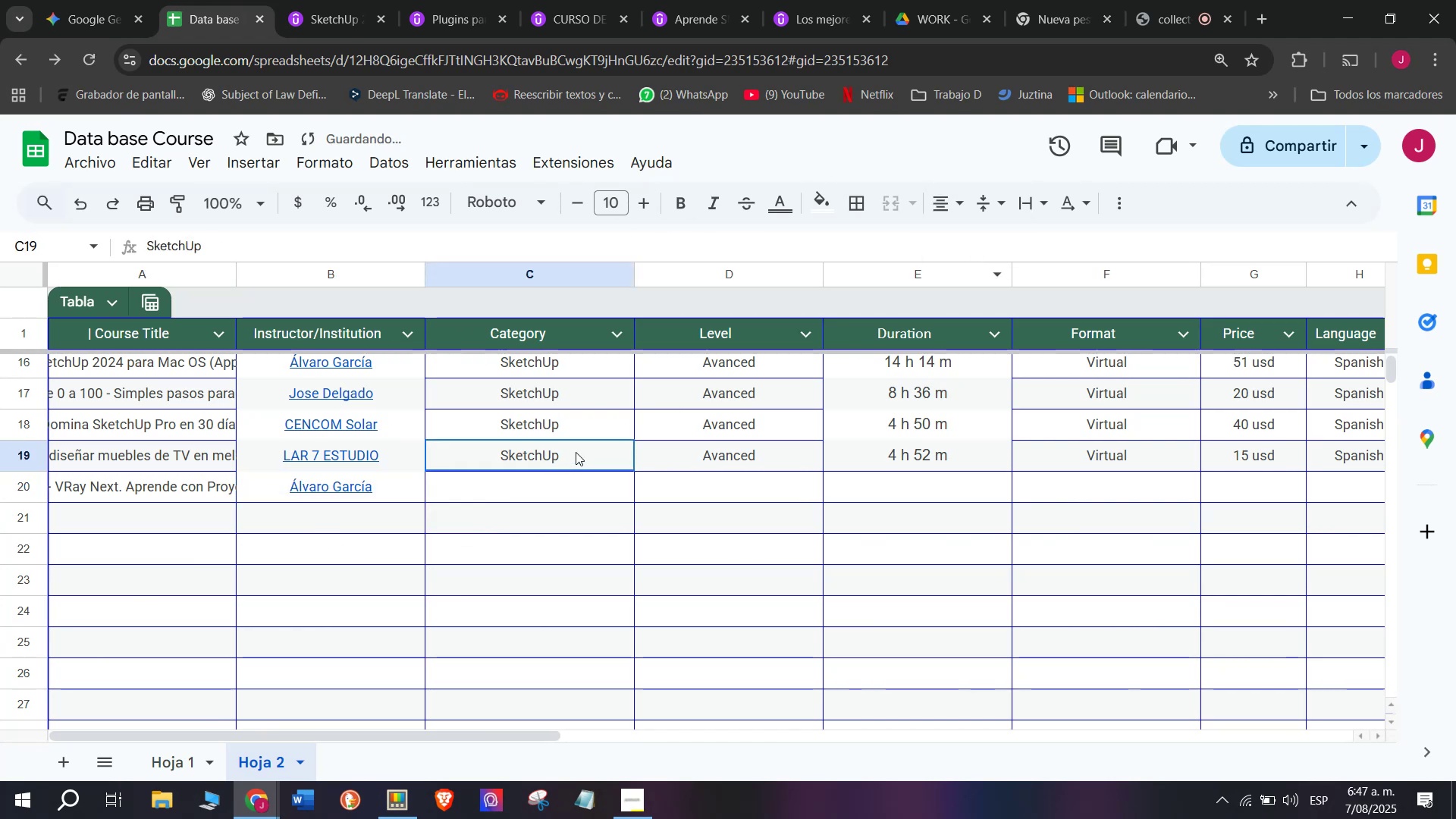 
key(Control+ControlLeft)
 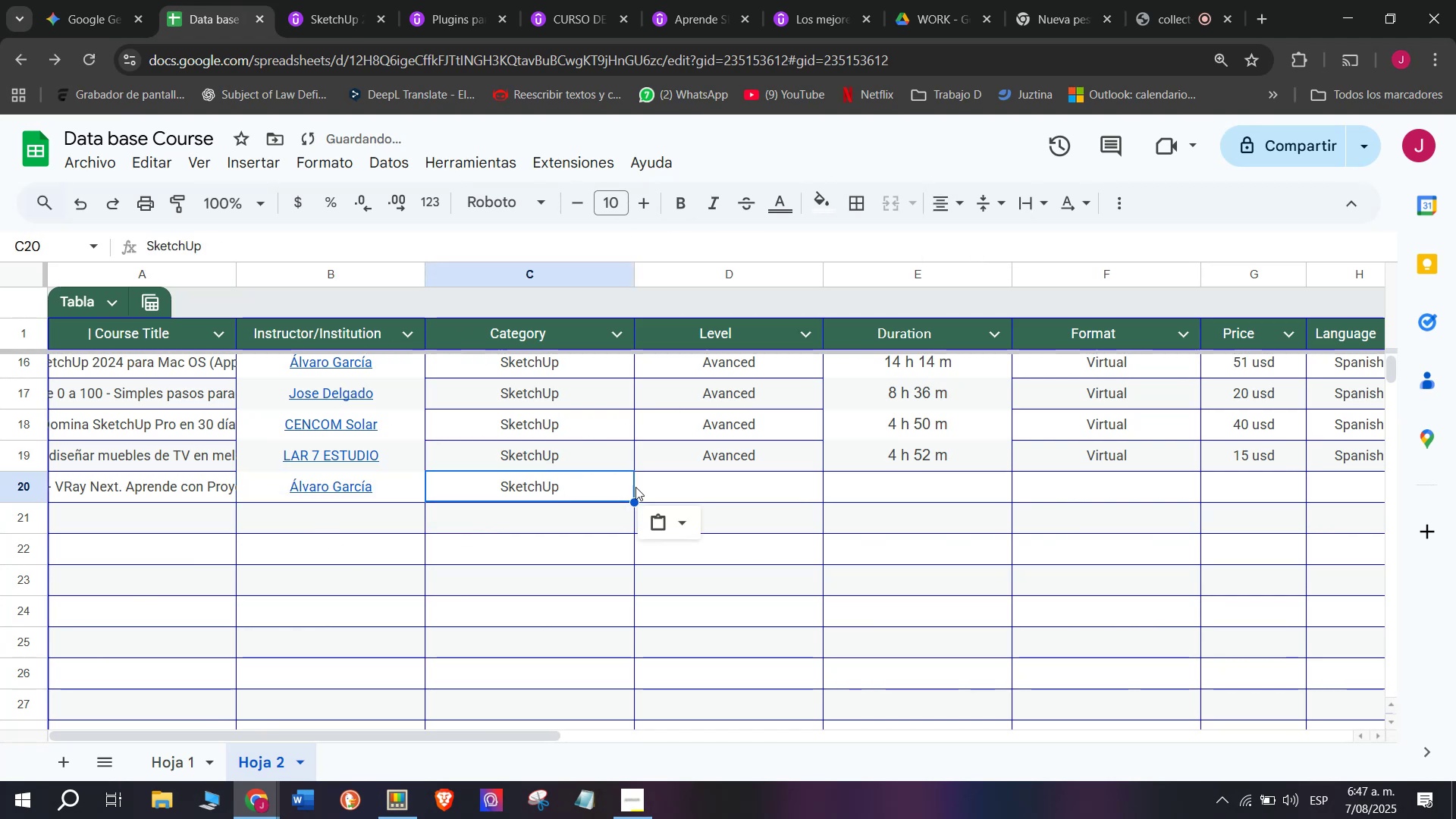 
key(Break)
 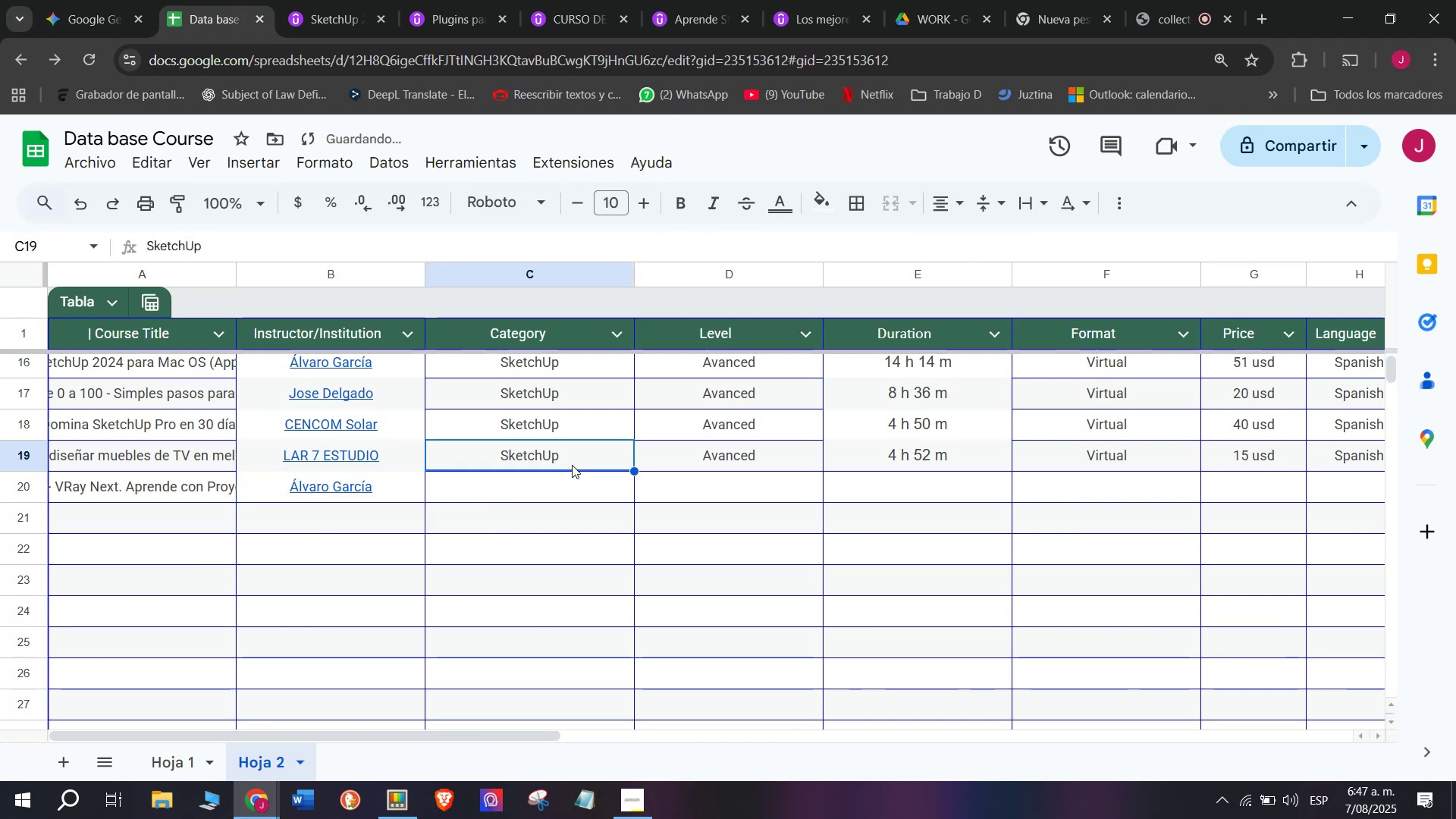 
key(Control+C)
 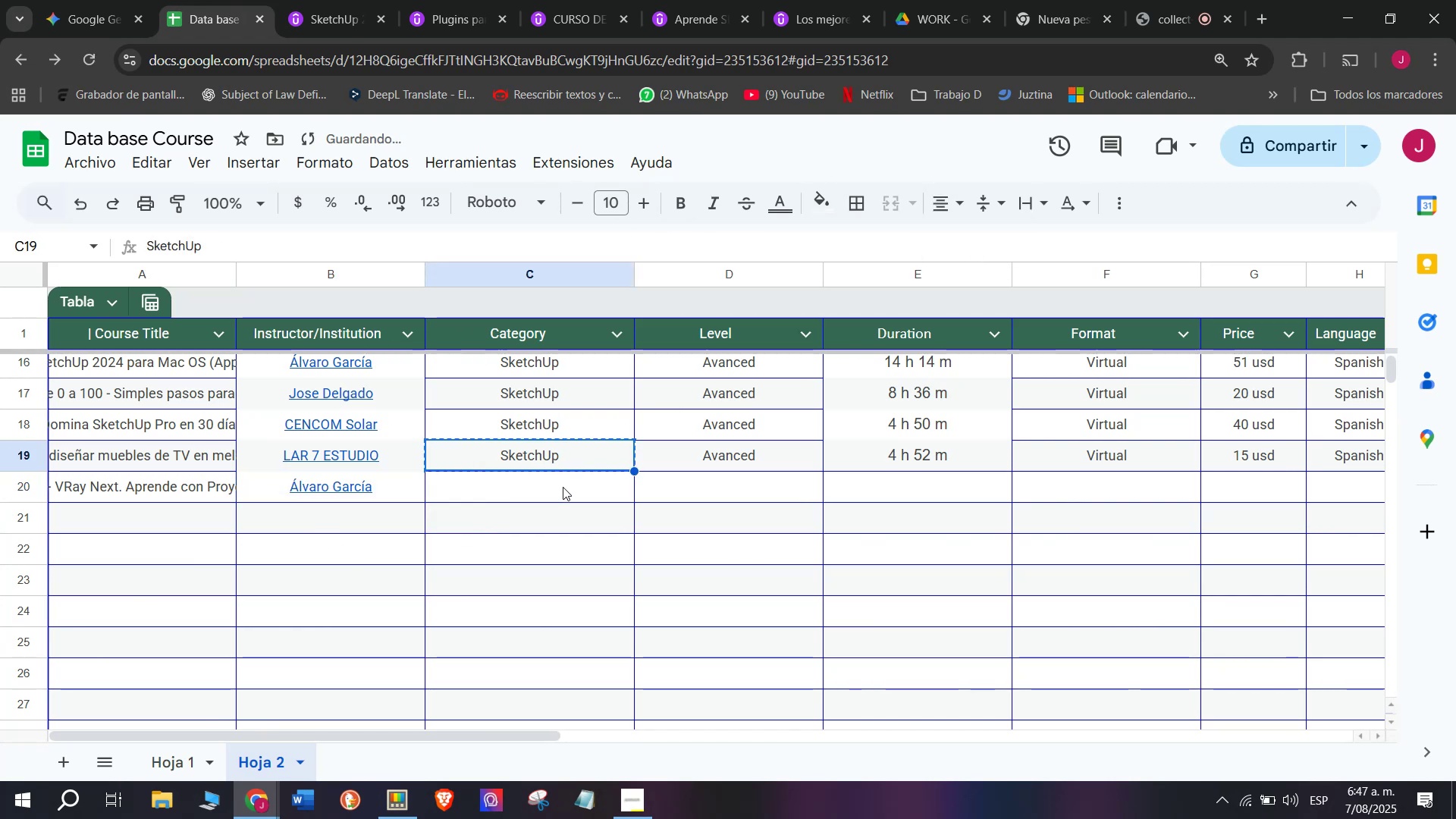 
double_click([563, 487])
 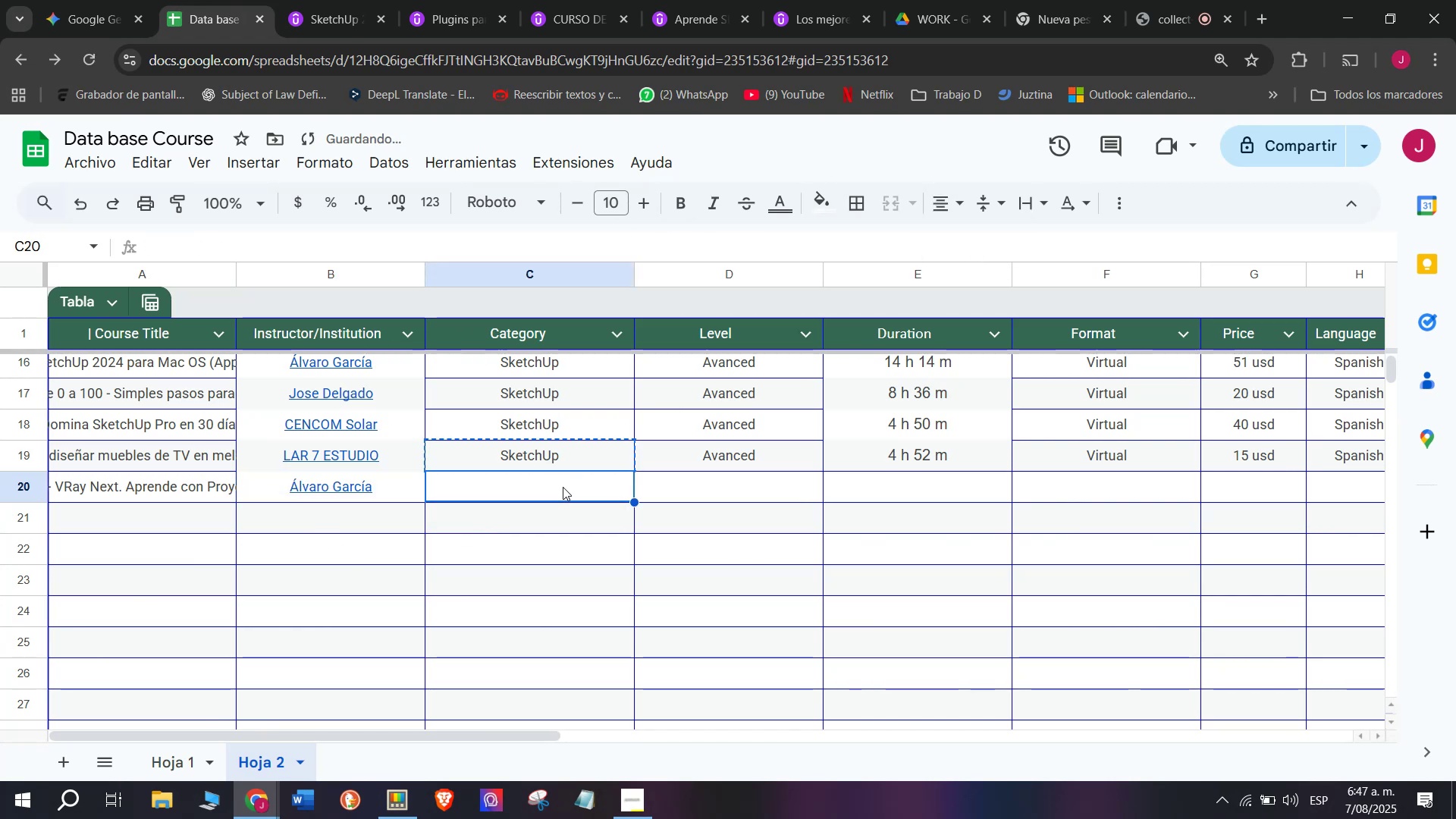 
key(Control+ControlLeft)
 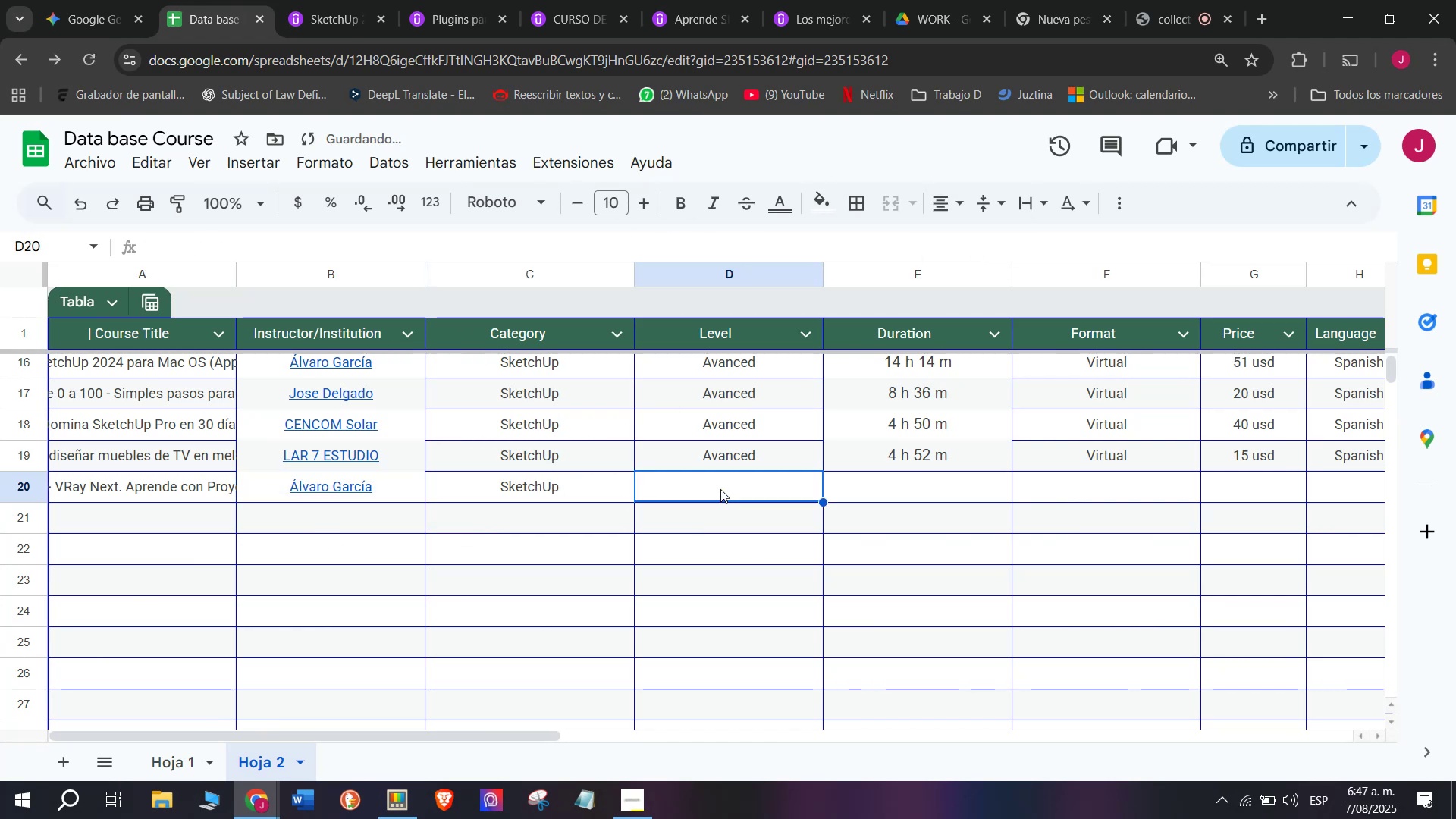 
key(Z)
 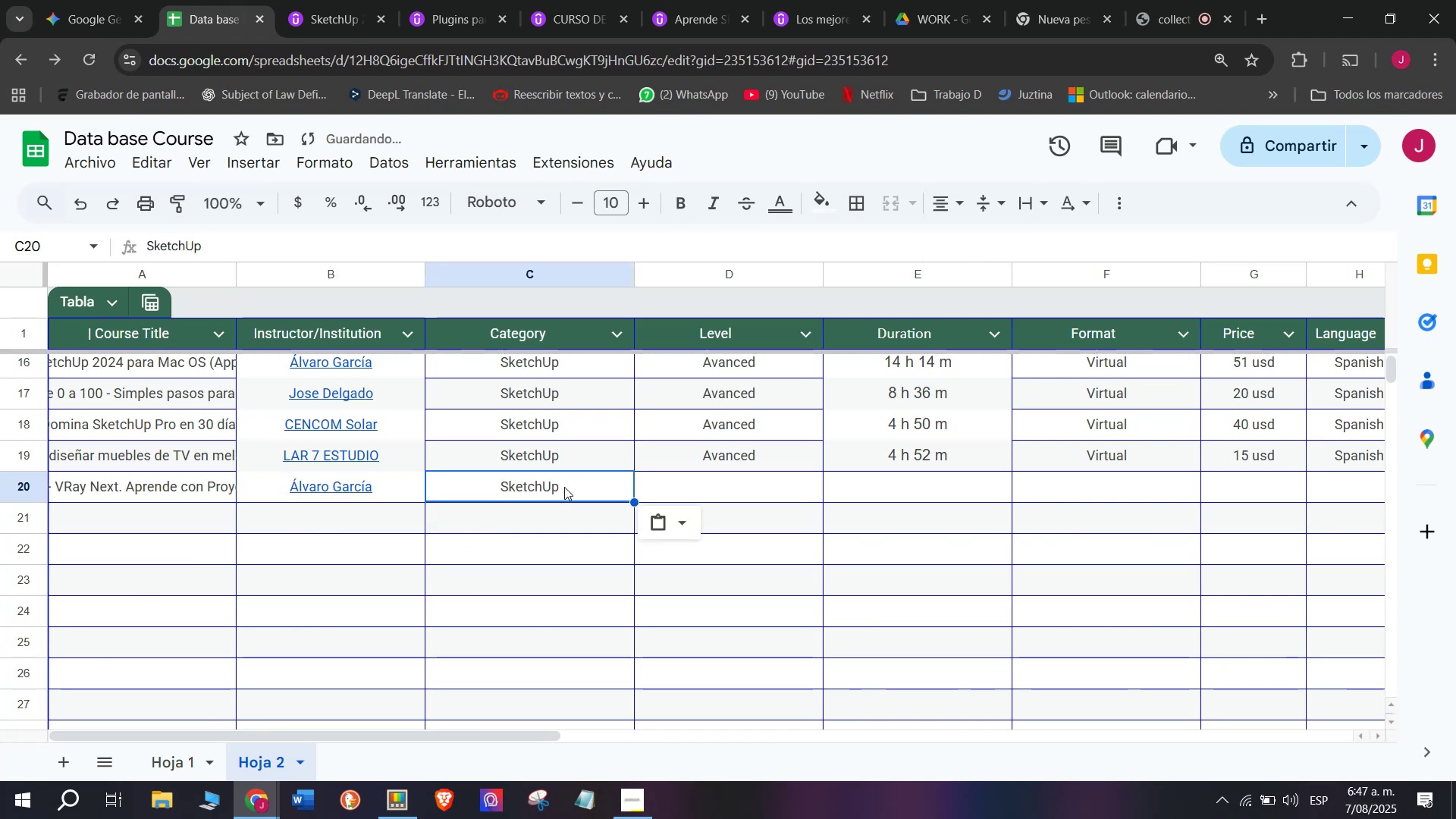 
key(Control+V)
 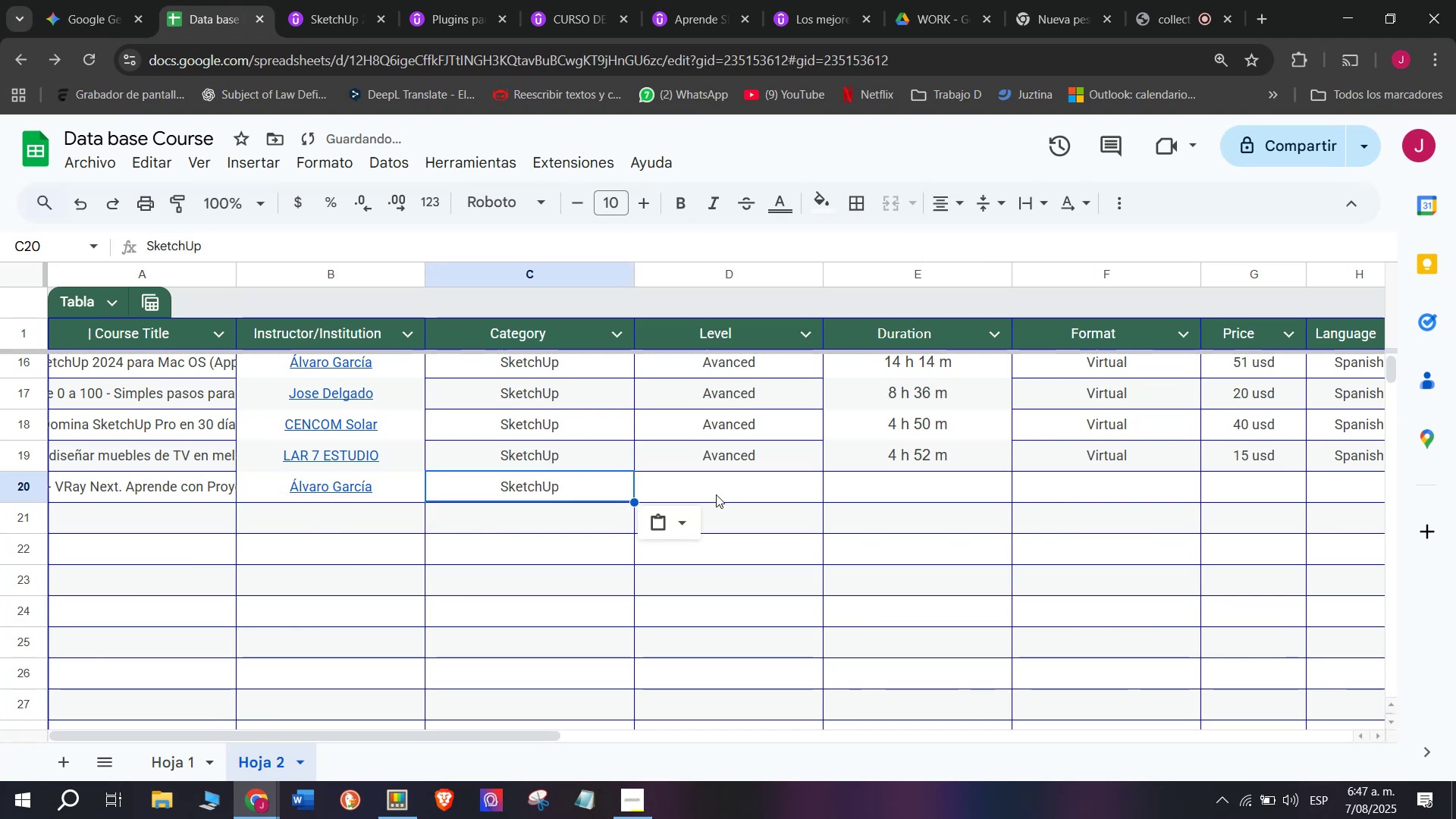 
triple_click([717, 494])
 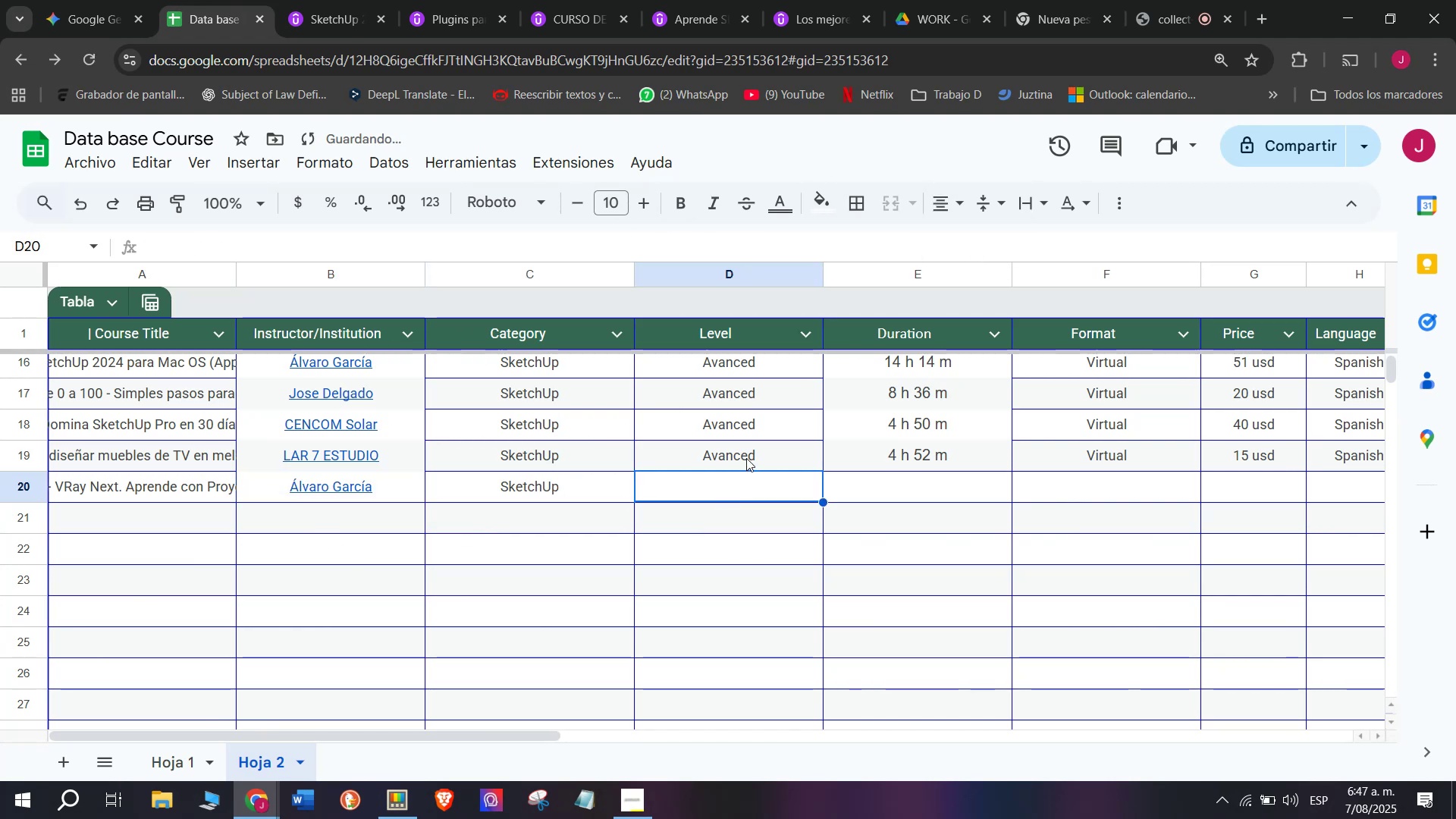 
triple_click([746, 458])
 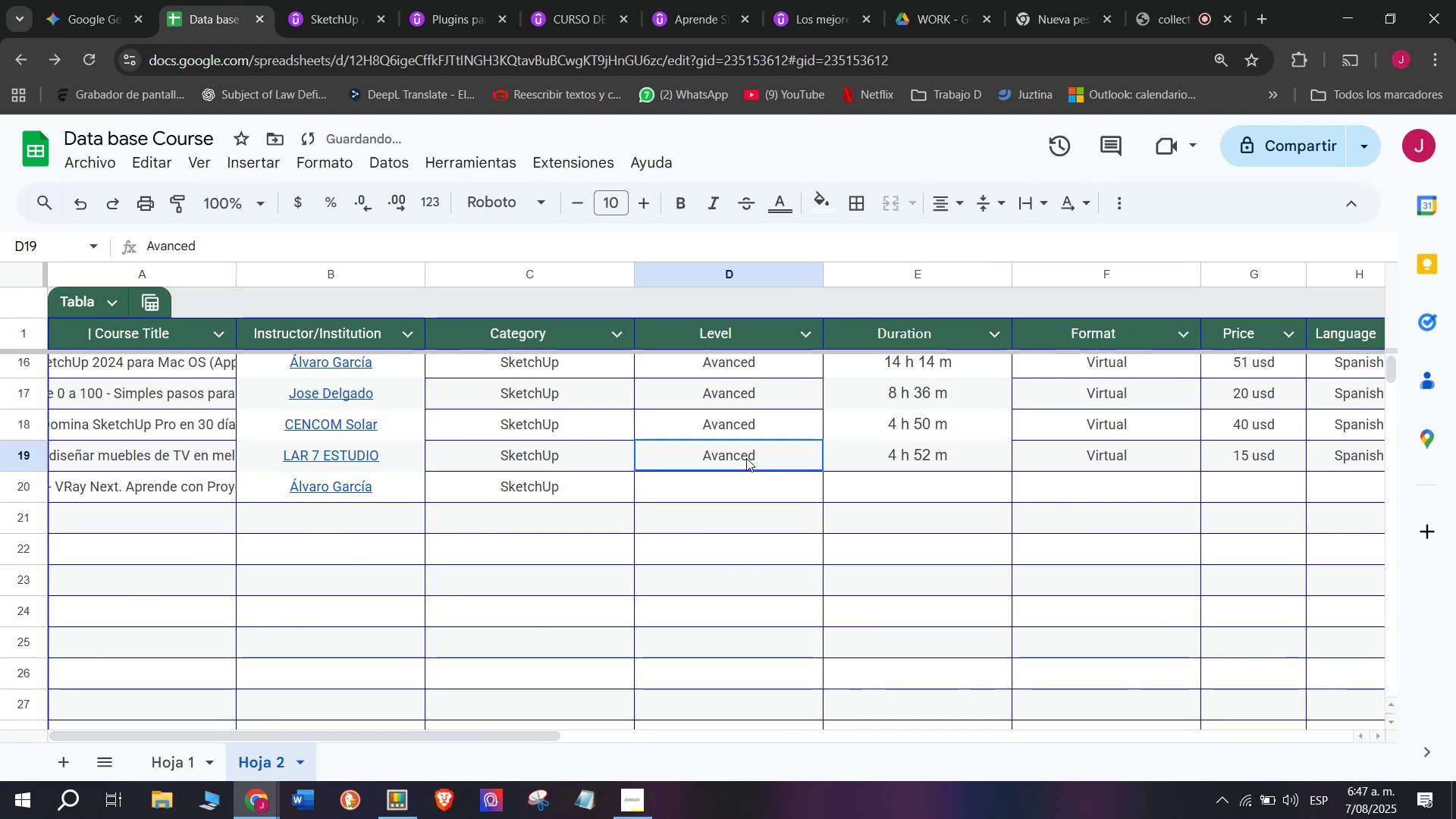 
key(Break)
 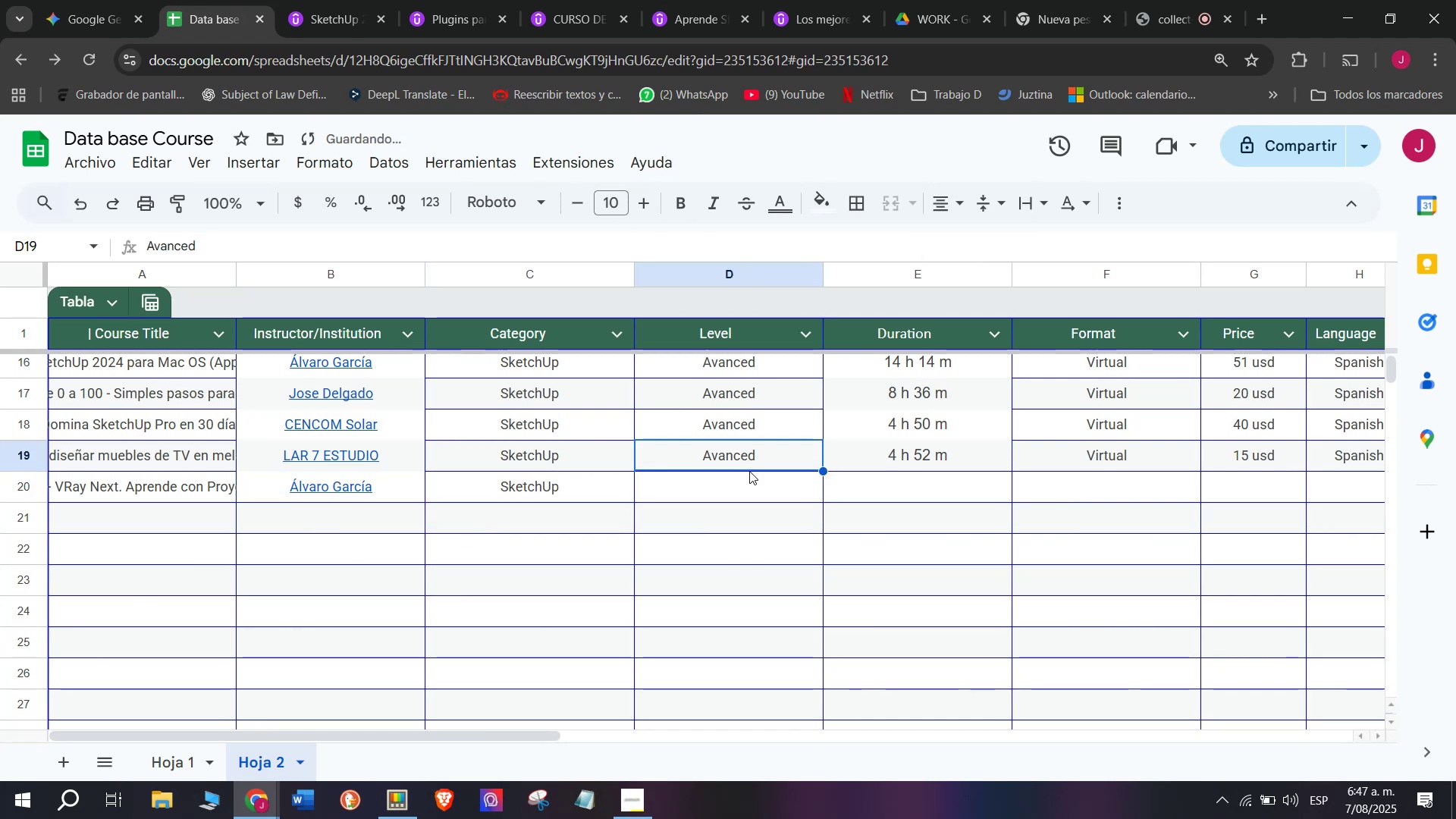 
key(Control+ControlLeft)
 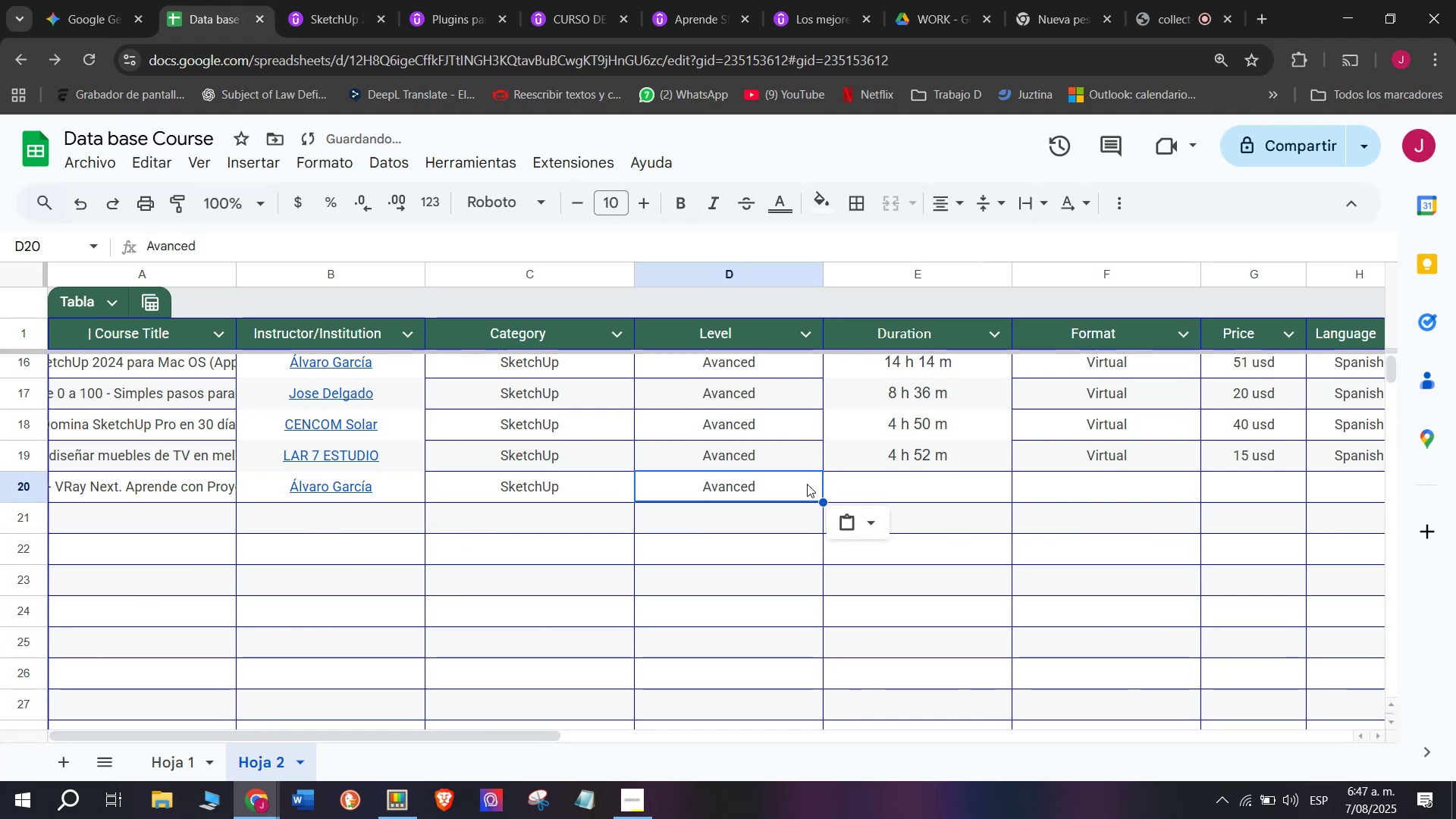 
key(Control+C)
 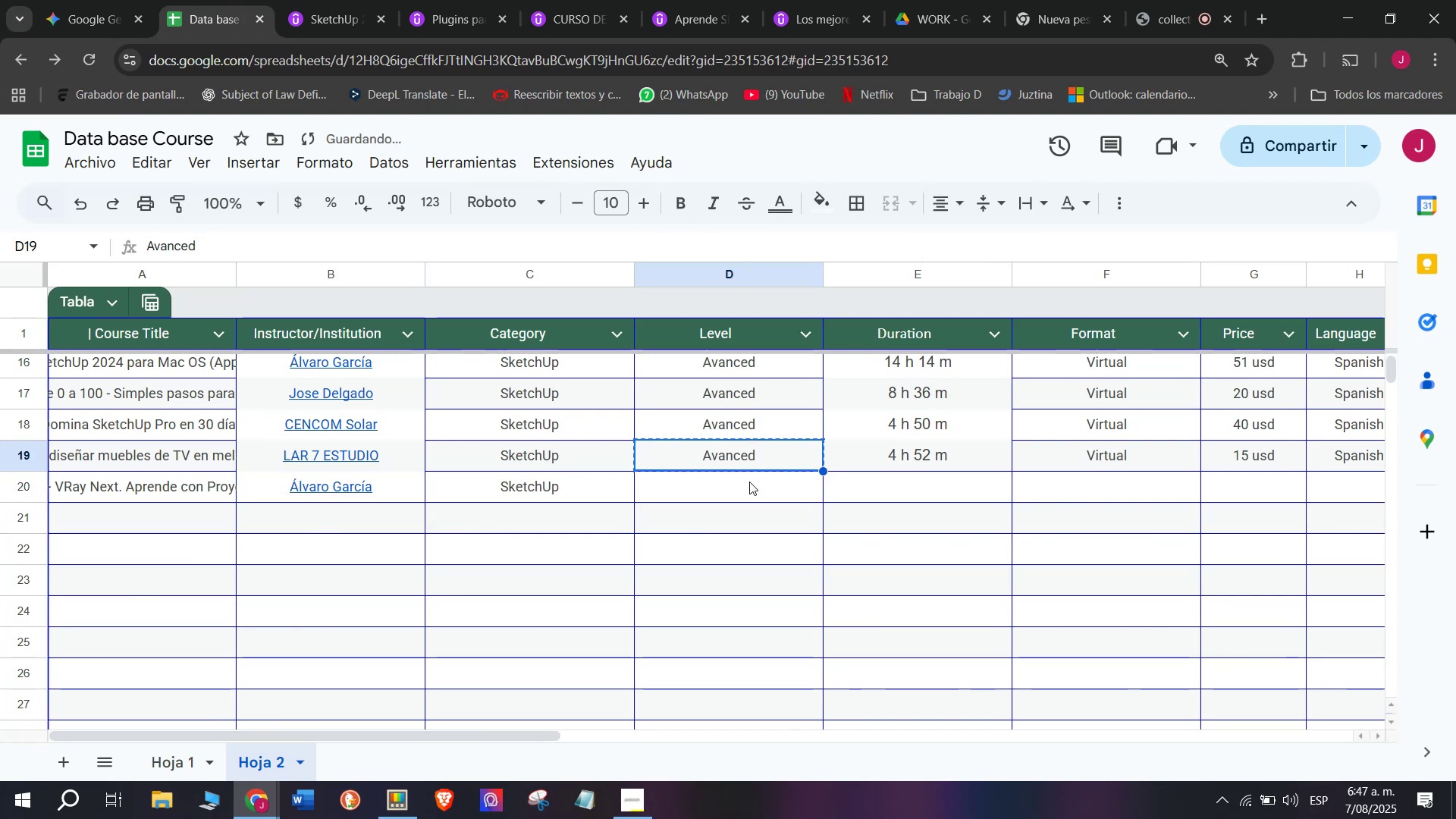 
triple_click([749, 482])
 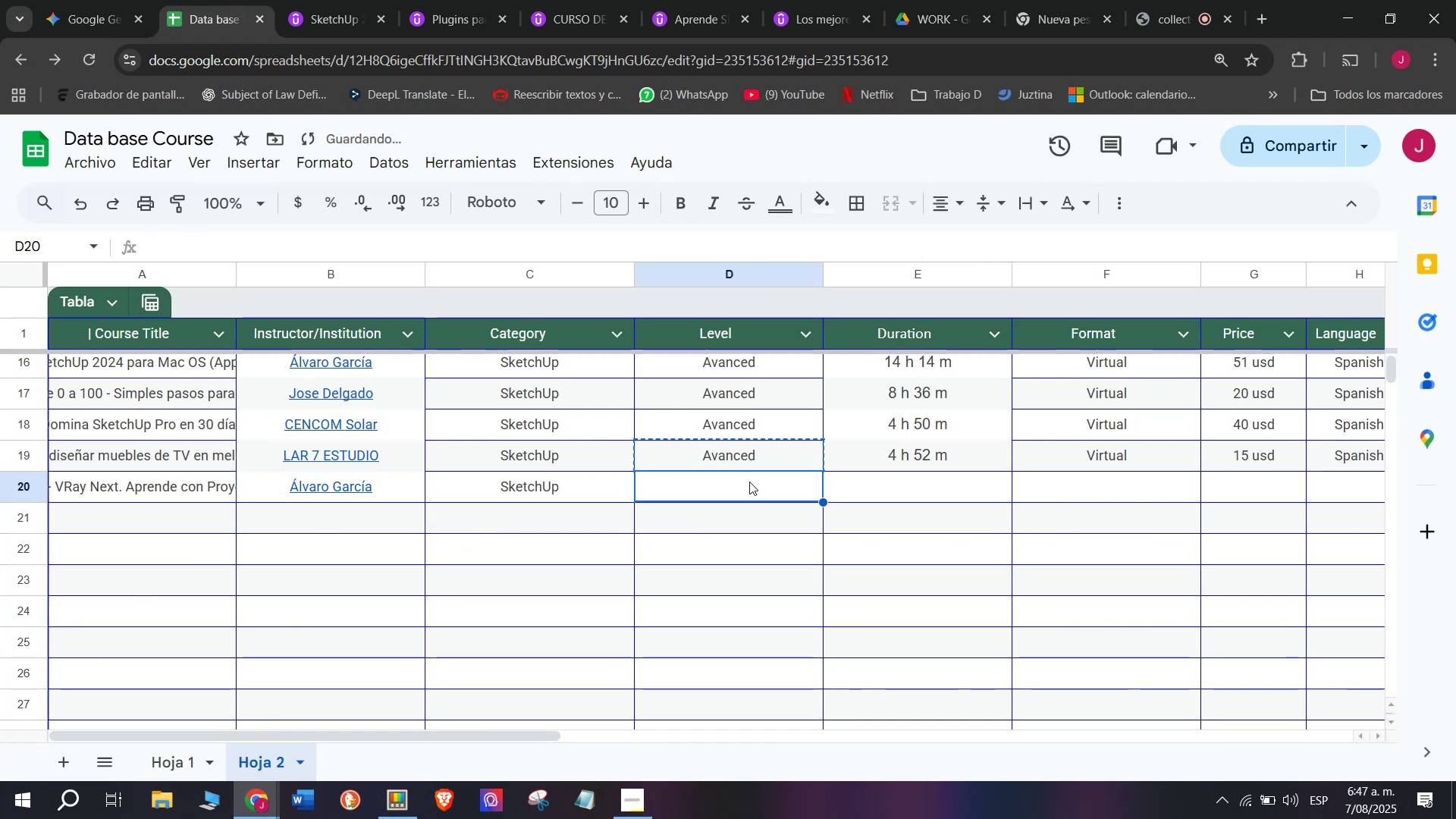 
key(Z)
 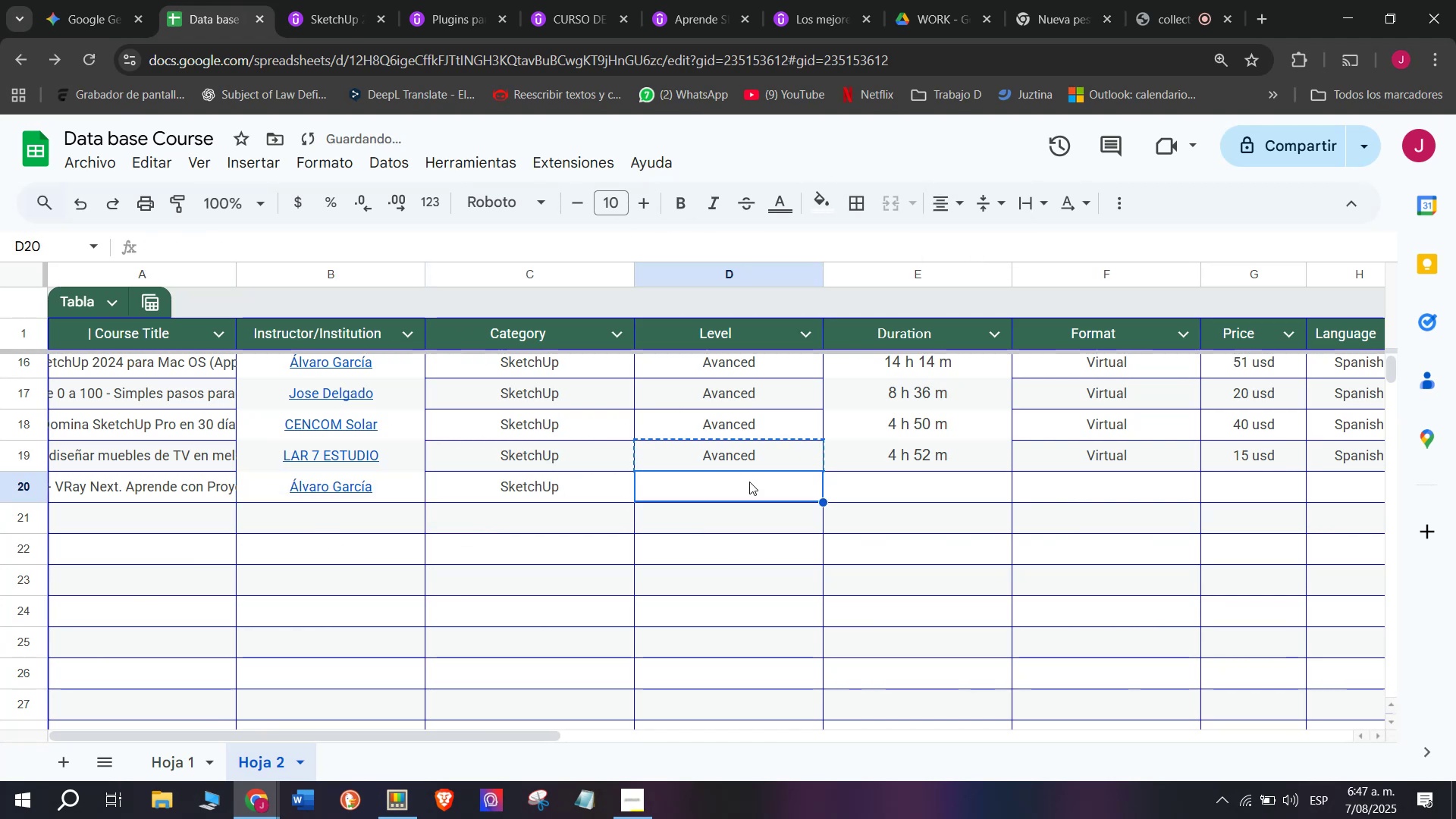 
key(Control+ControlLeft)
 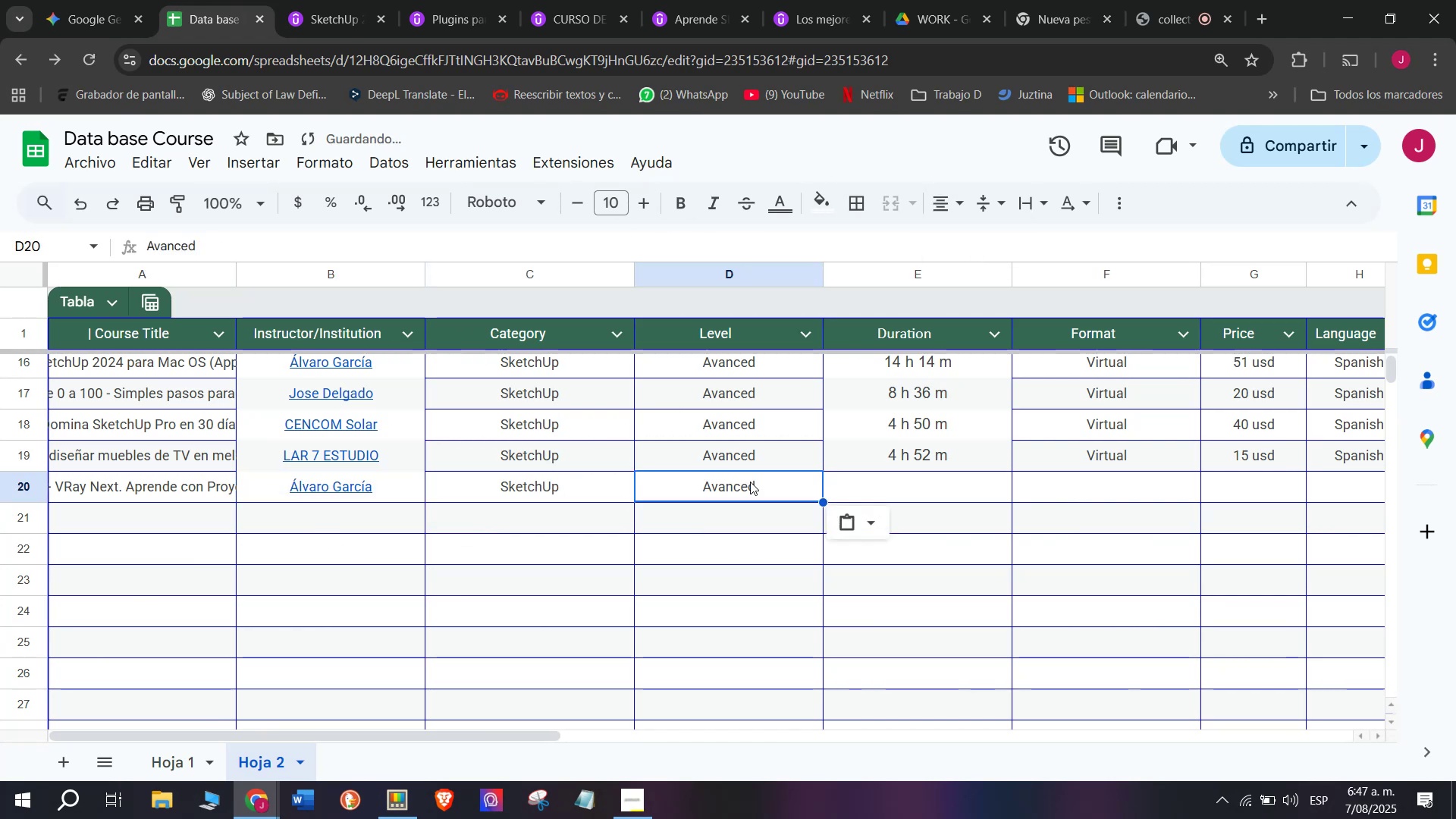 
key(Control+V)
 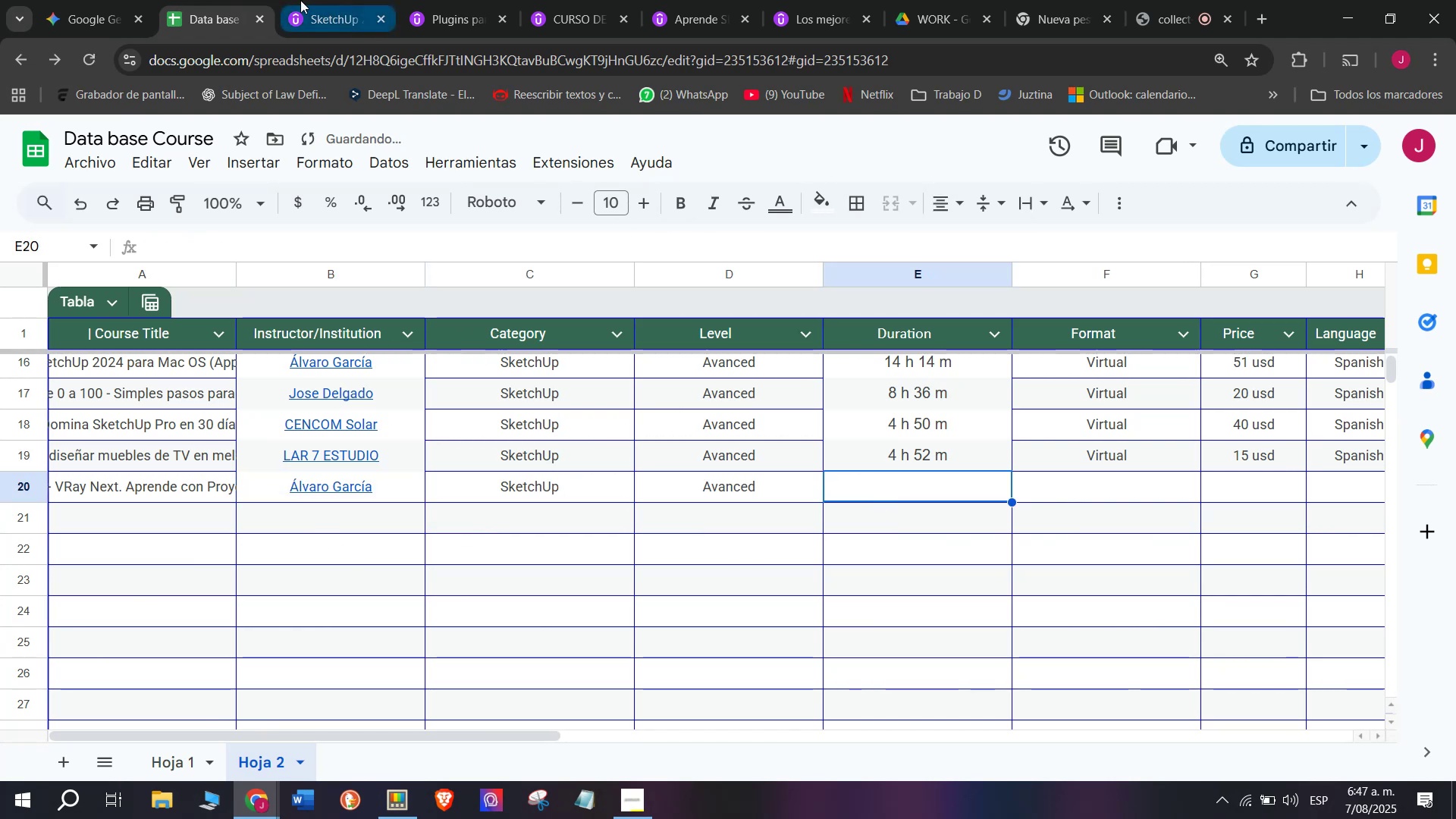 
left_click([305, 0])
 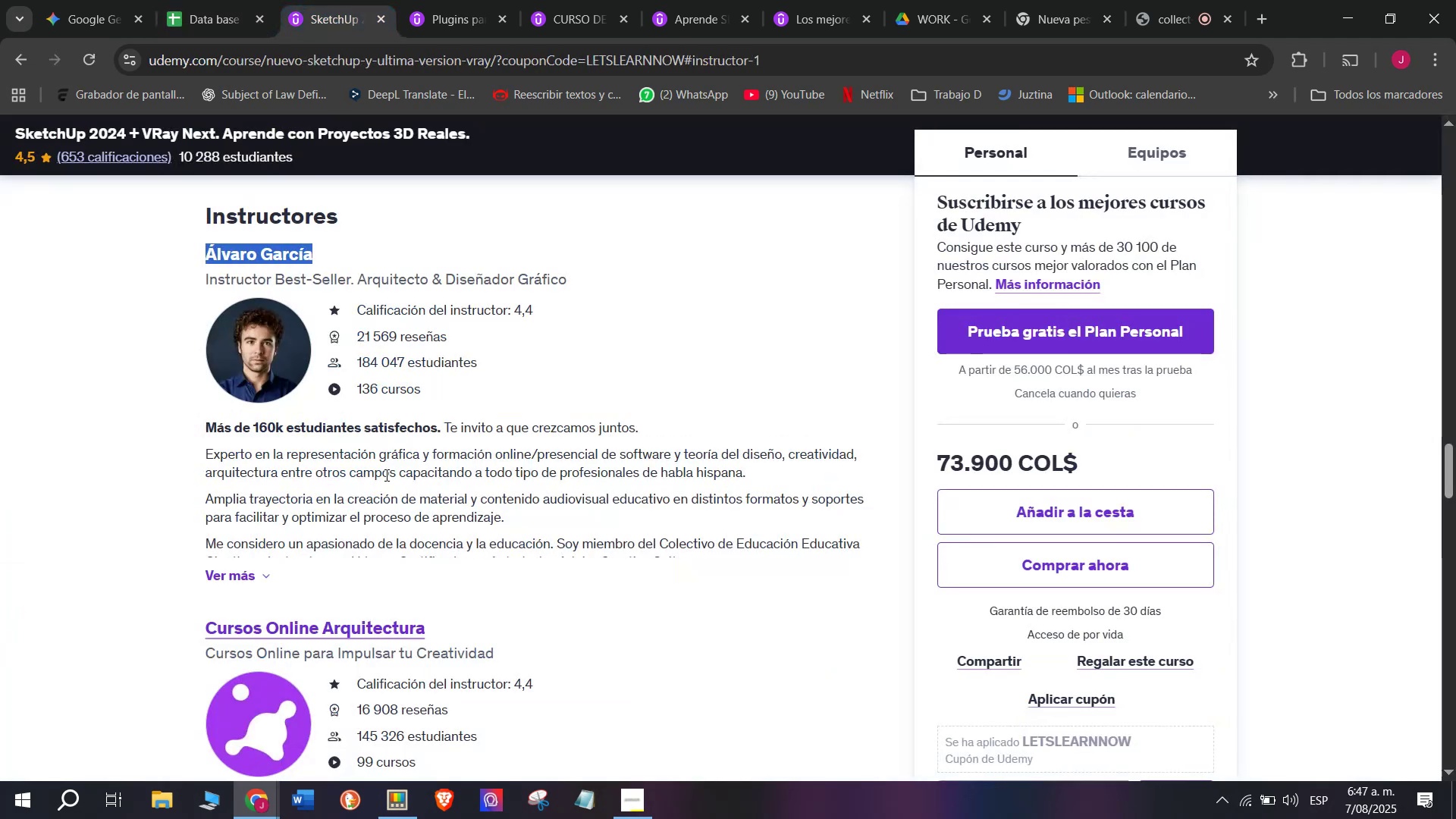 
scroll: coordinate [385, 483], scroll_direction: up, amount: 9.0
 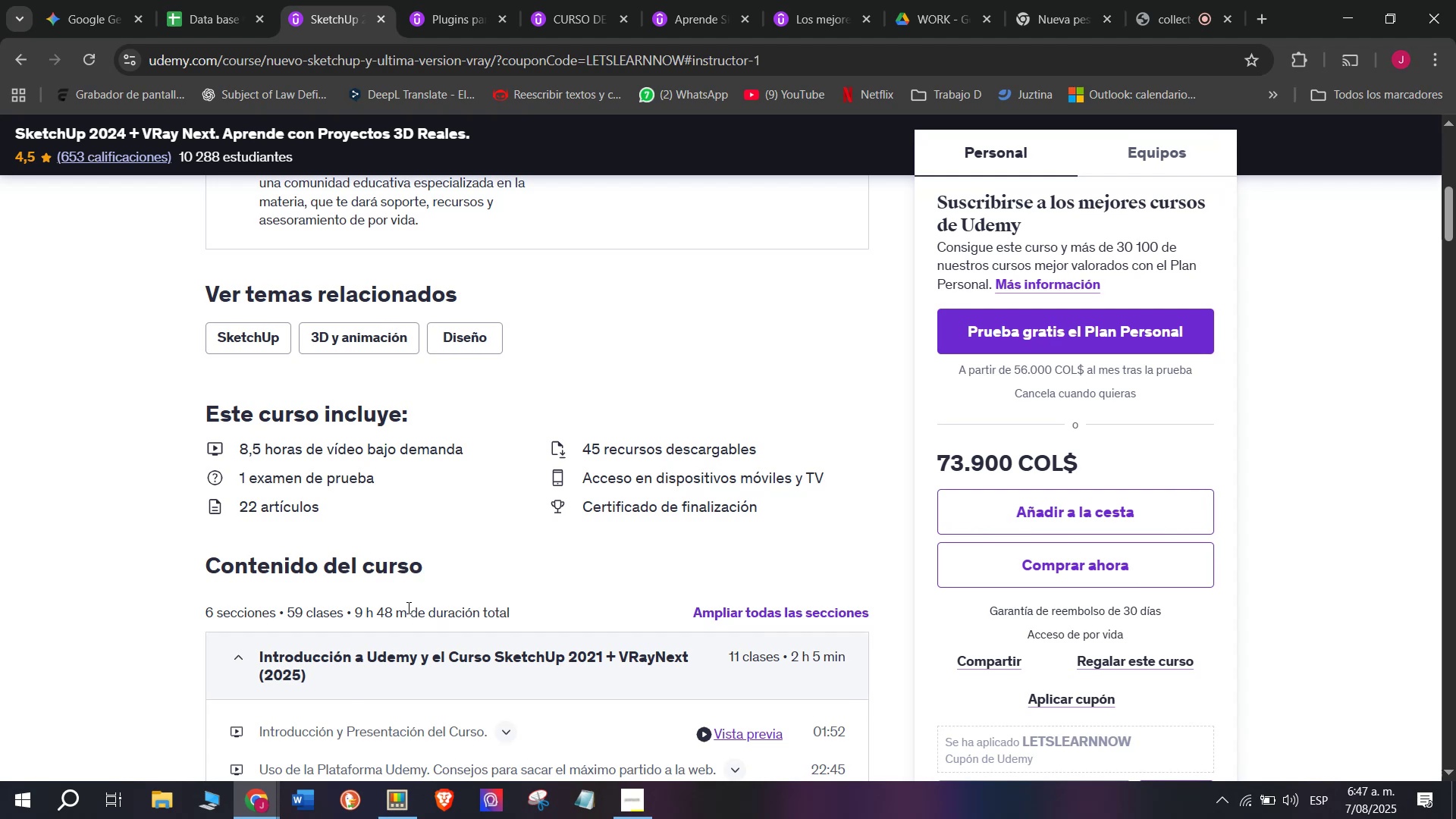 
left_click_drag(start_coordinate=[407, 607], to_coordinate=[357, 614])
 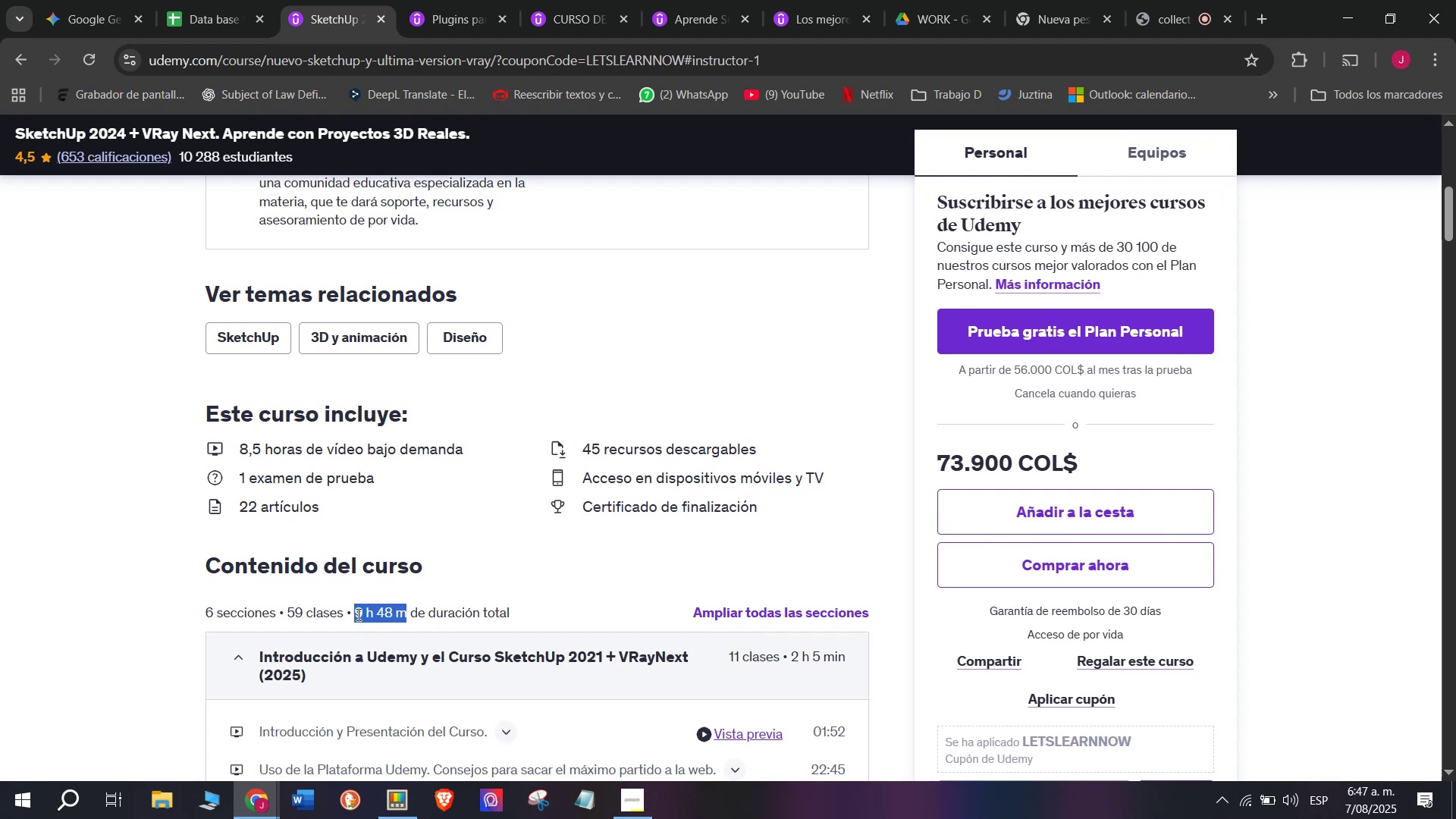 
key(Break)
 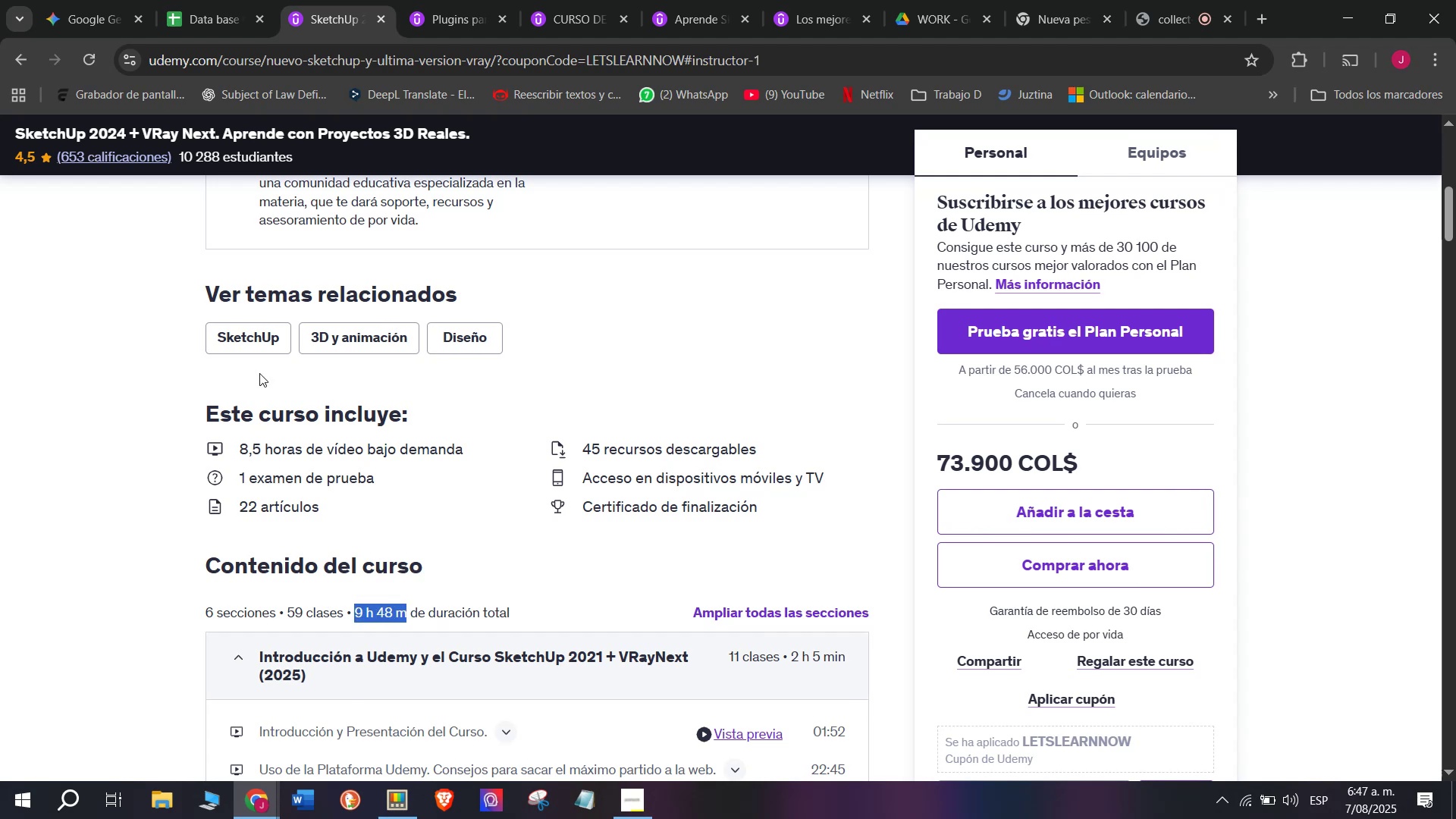 
key(Control+ControlLeft)
 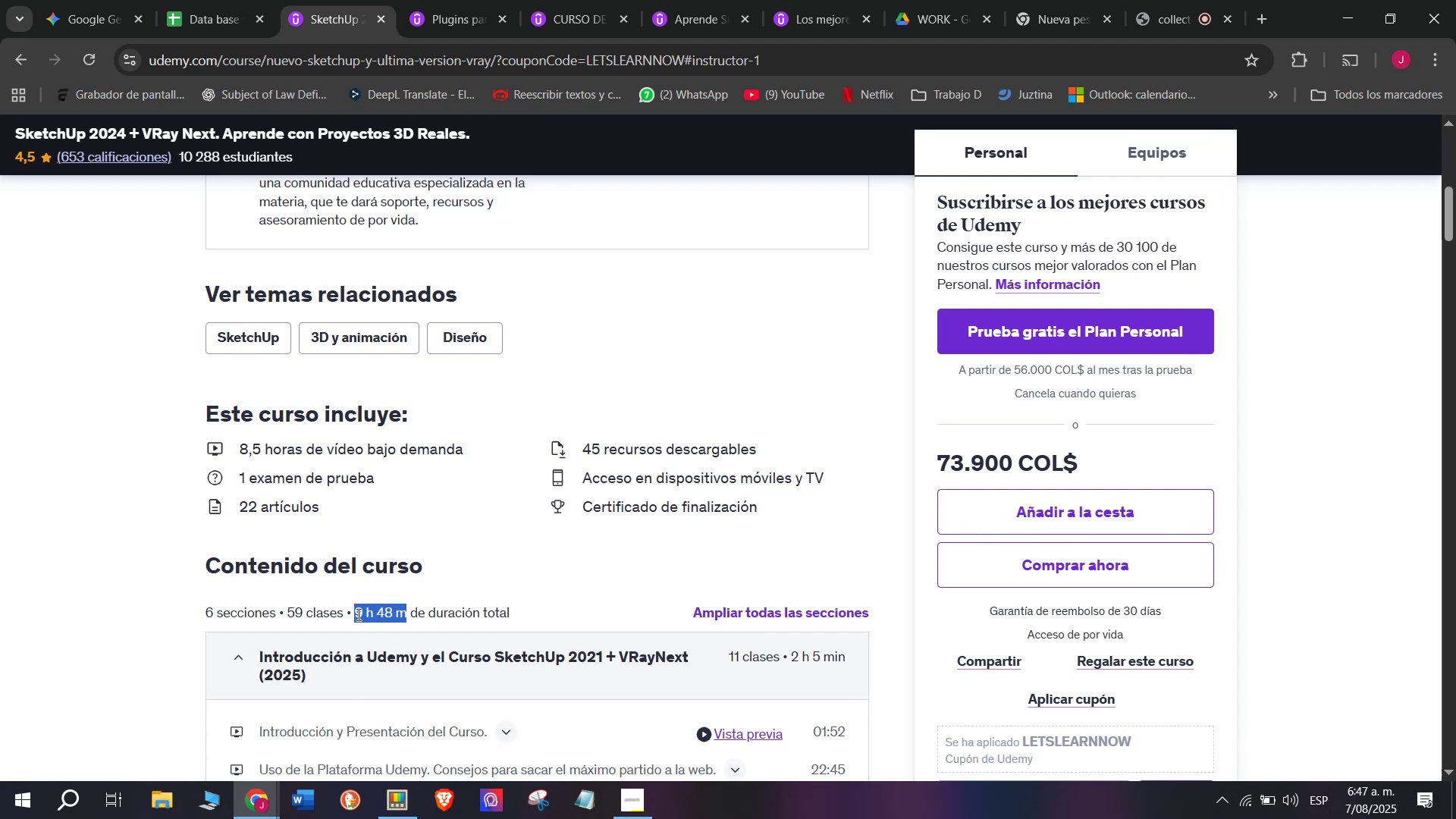 
key(Control+C)
 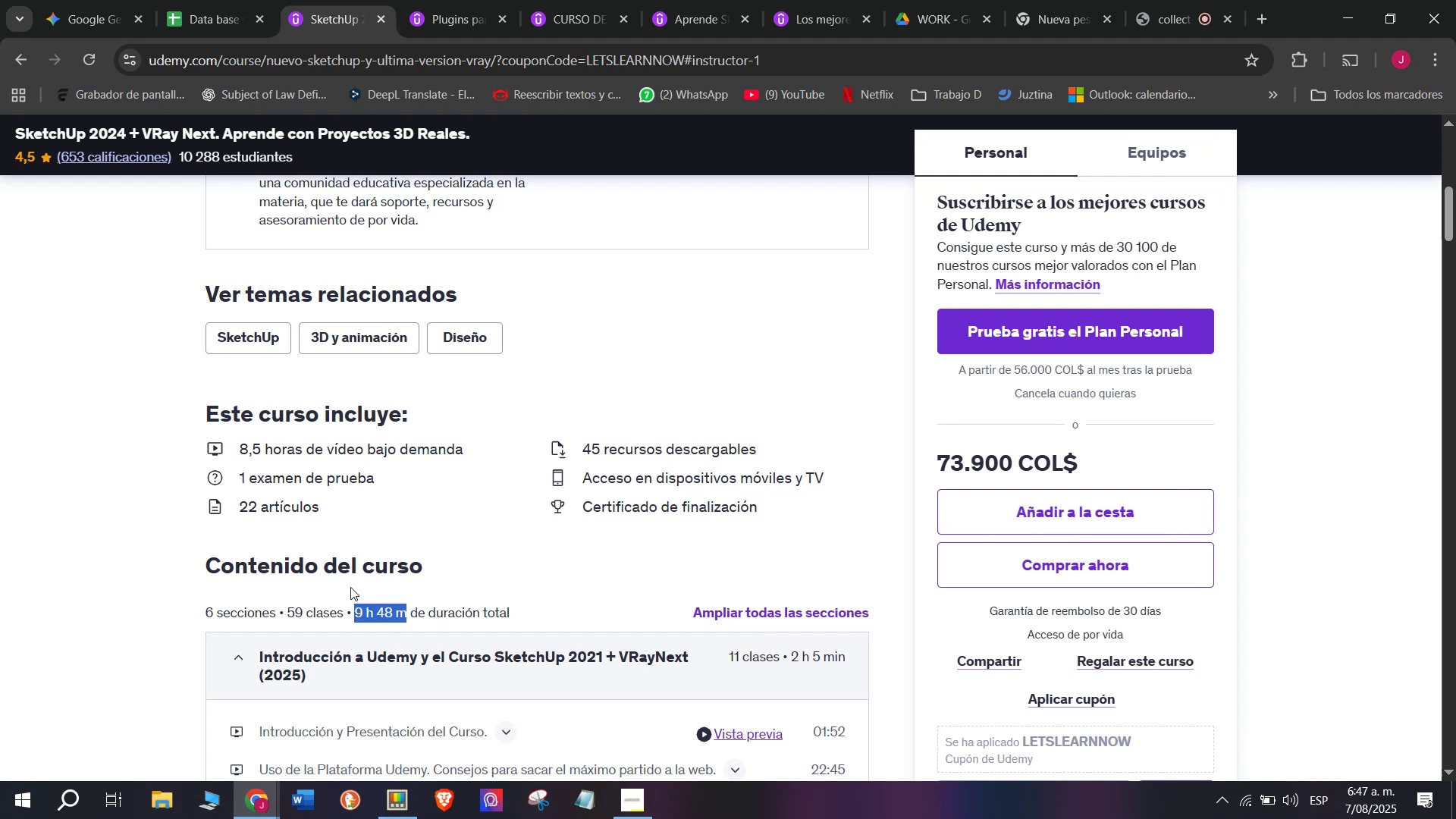 
key(Control+ControlLeft)
 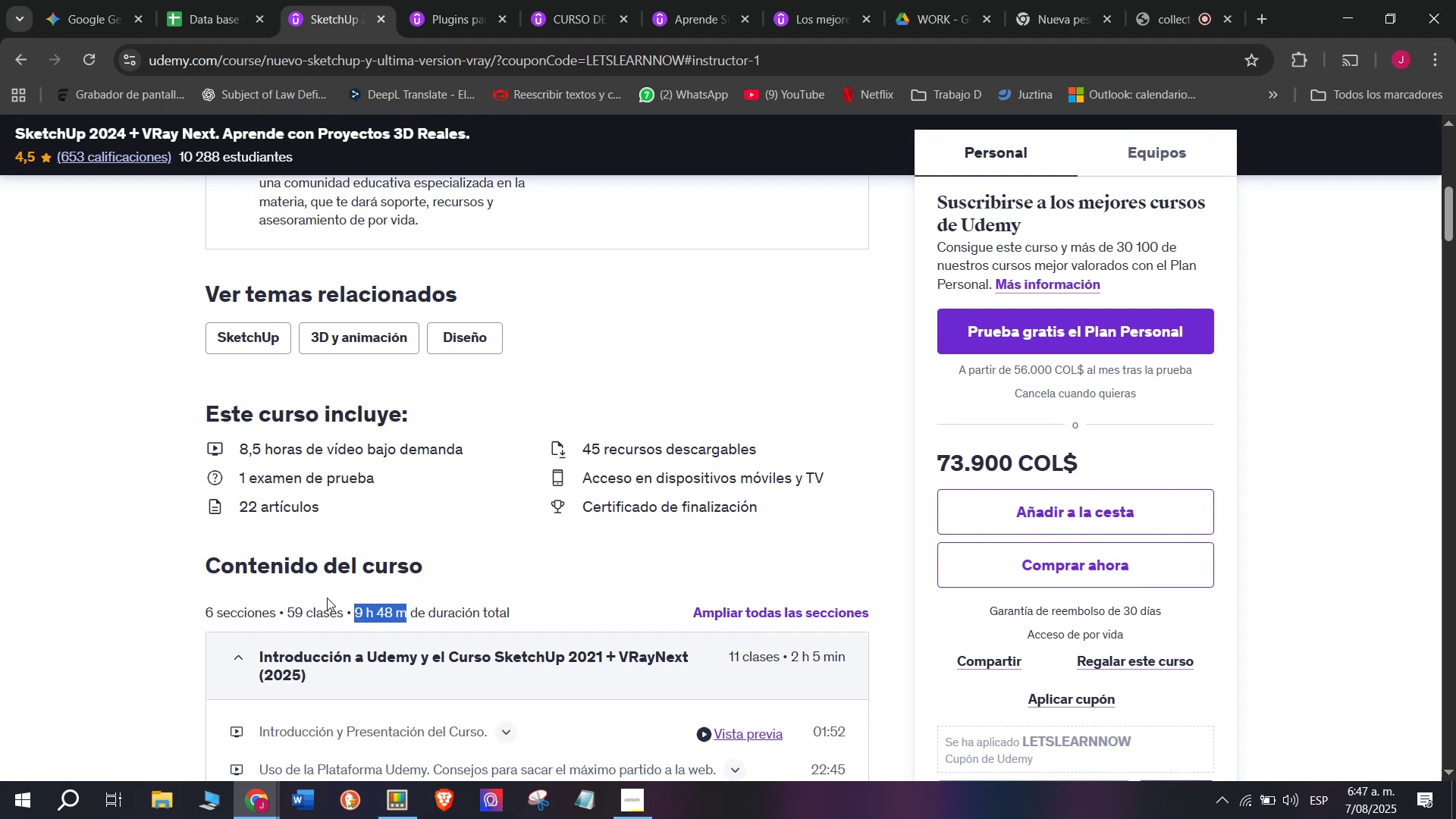 
key(Break)
 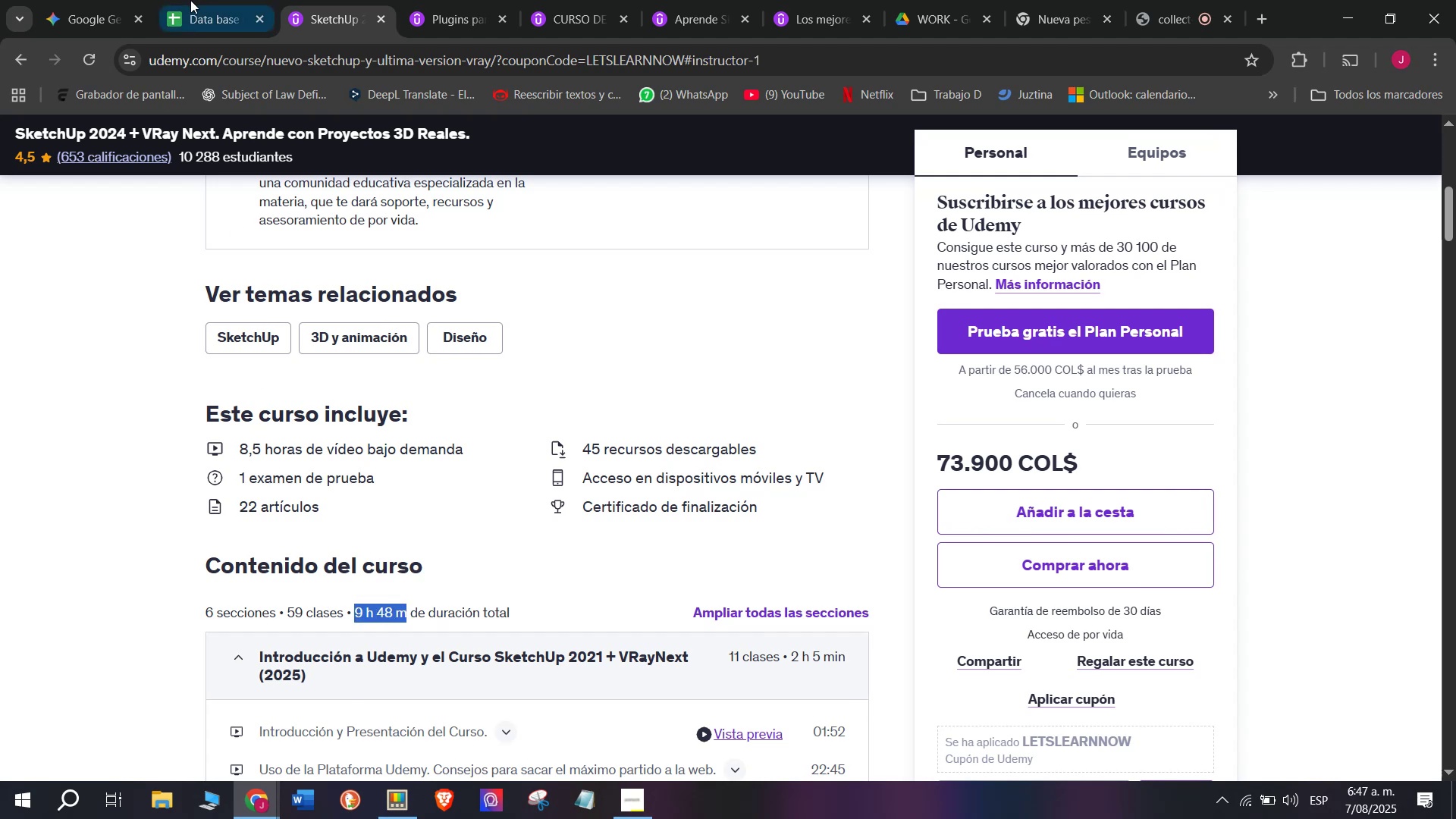 
key(Control+C)
 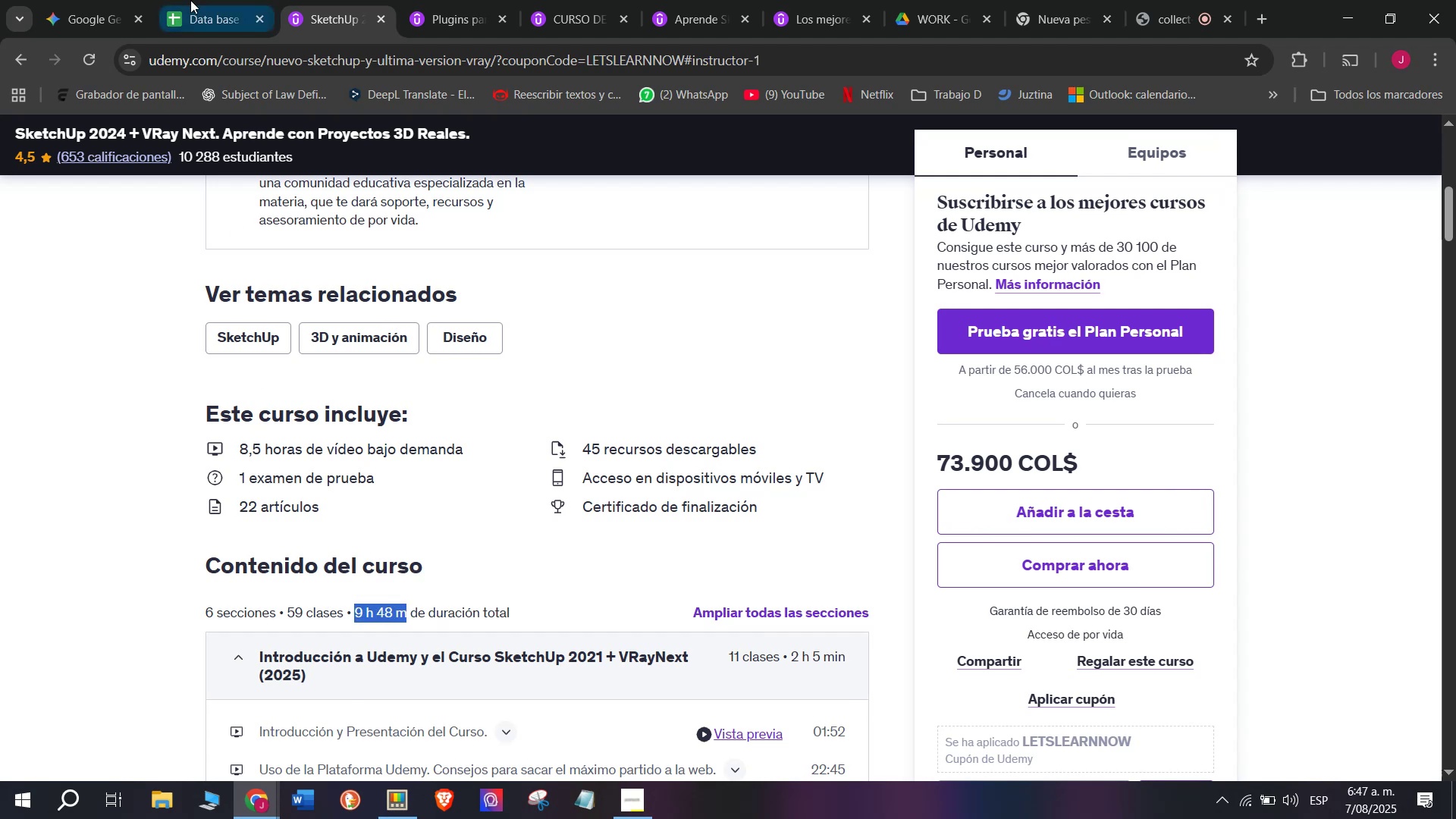 
left_click([184, 0])
 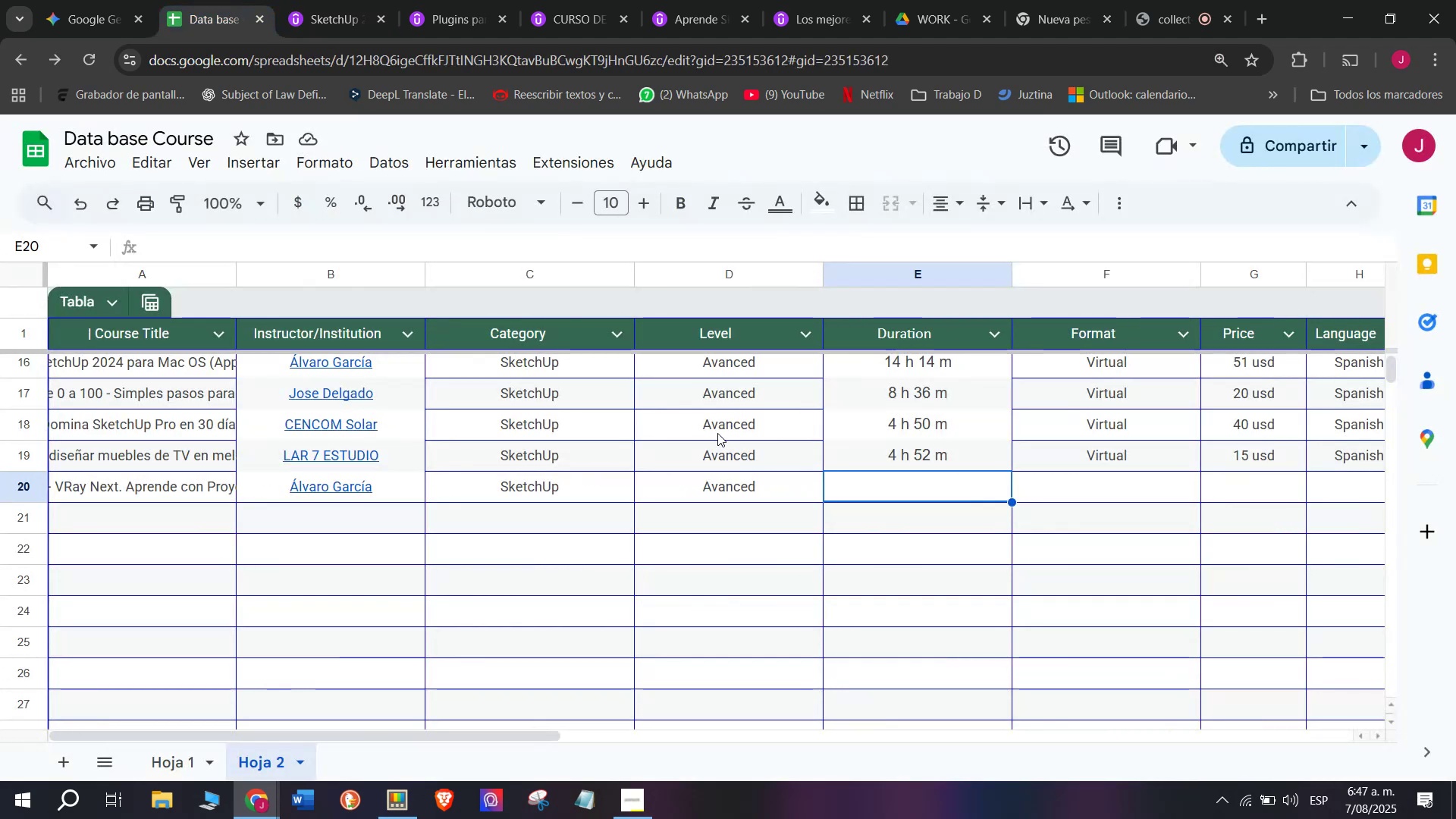 
key(Control+ControlLeft)
 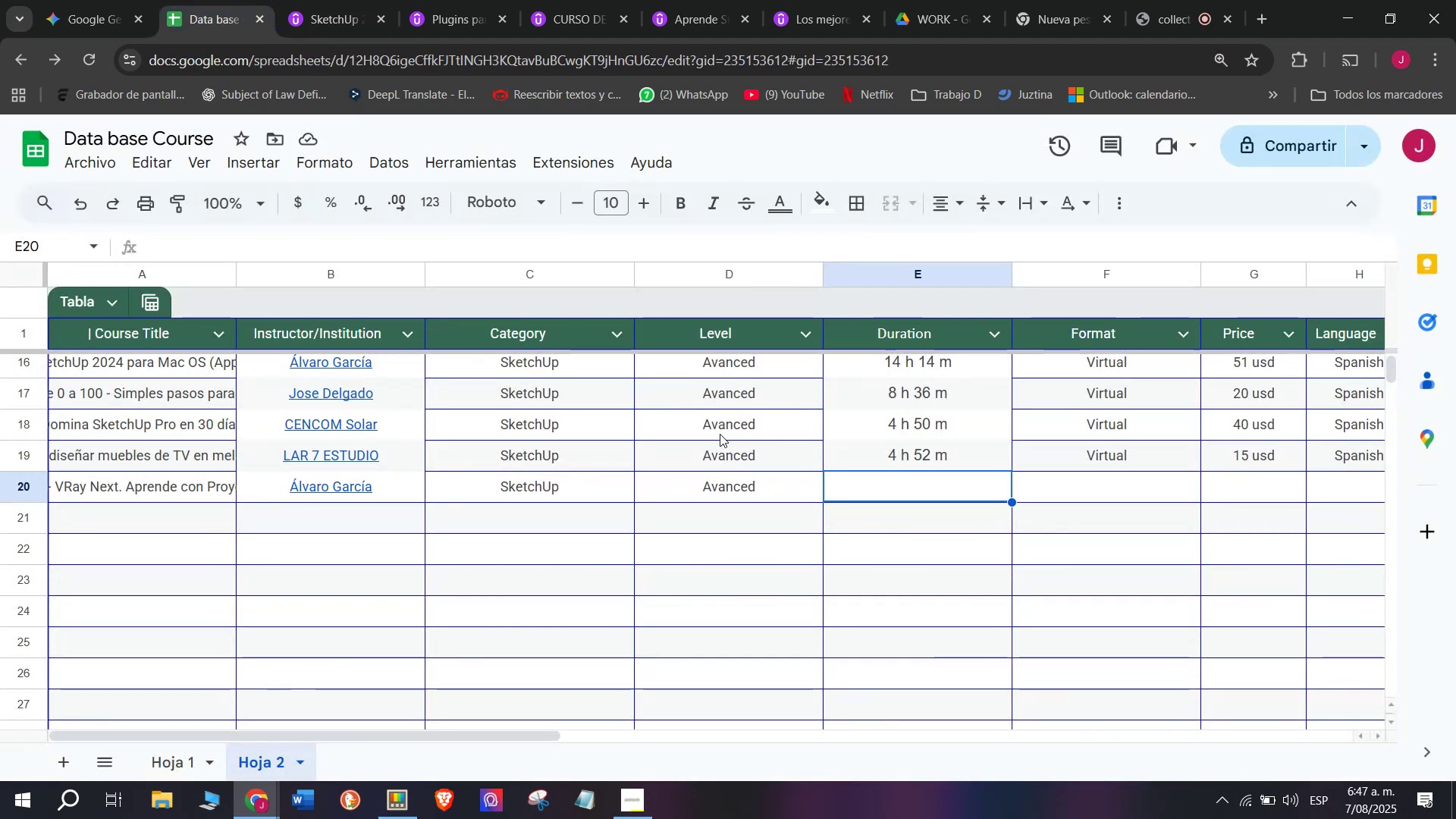 
key(Z)
 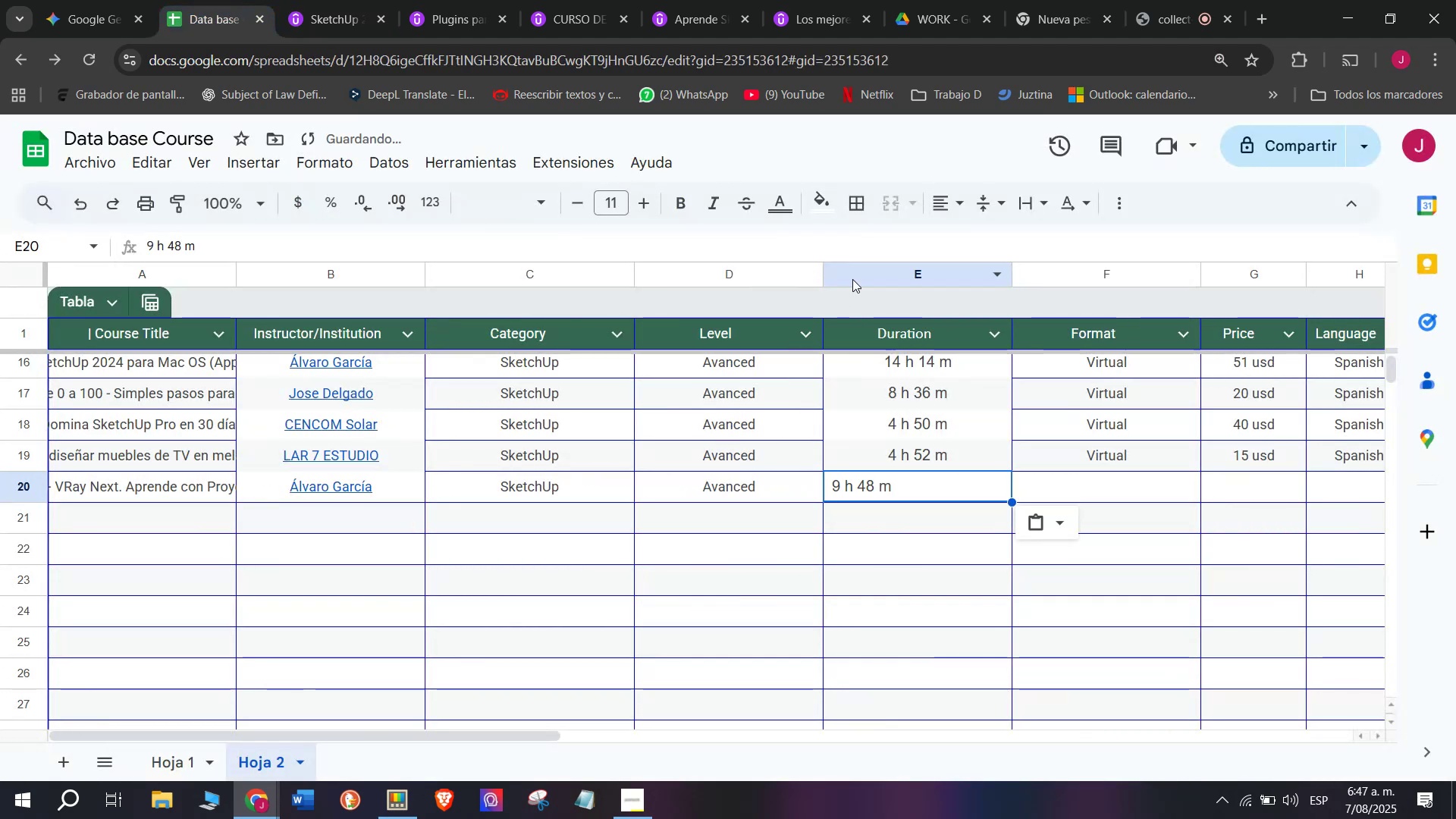 
key(Control+V)
 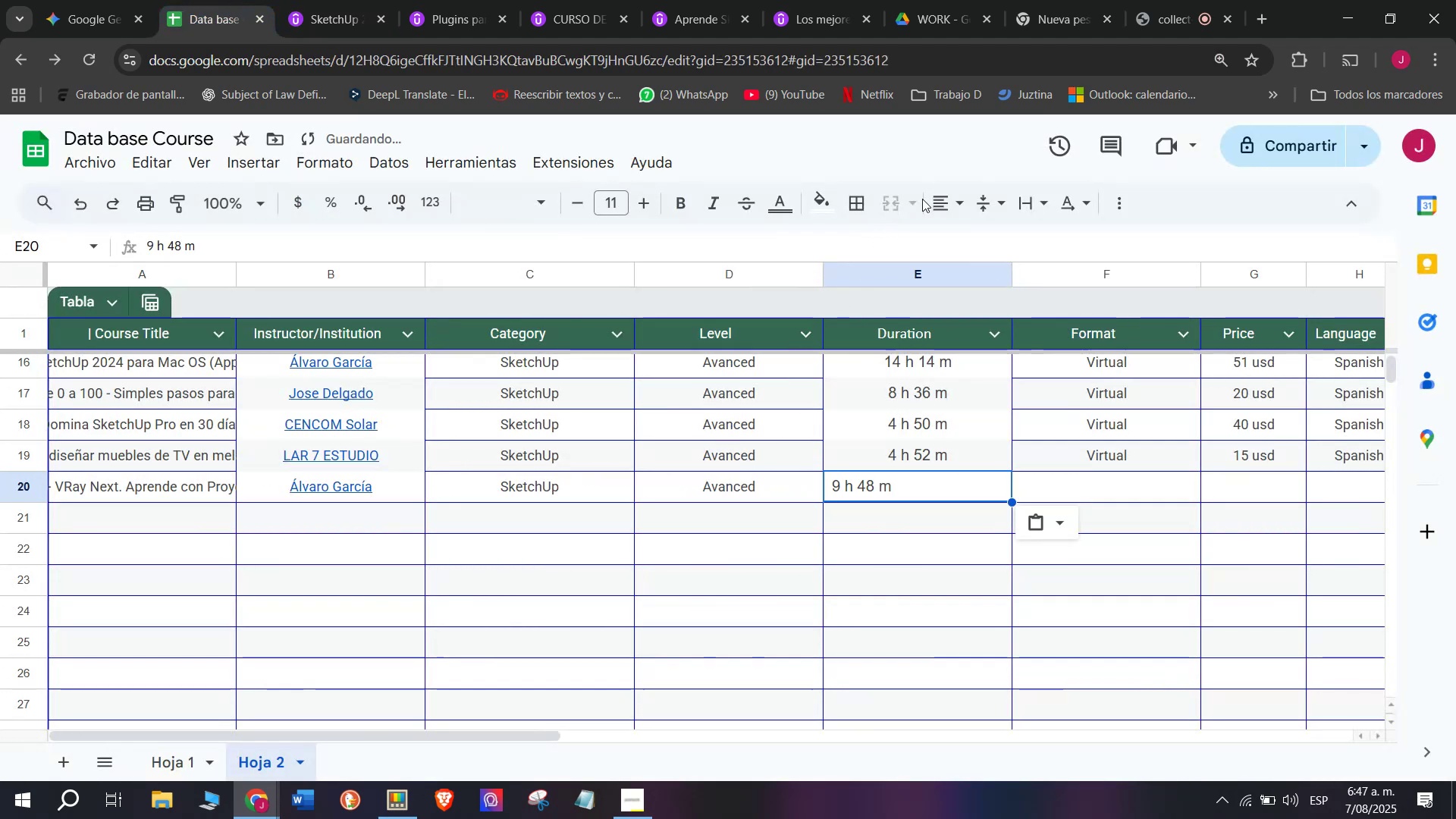 
left_click([935, 195])
 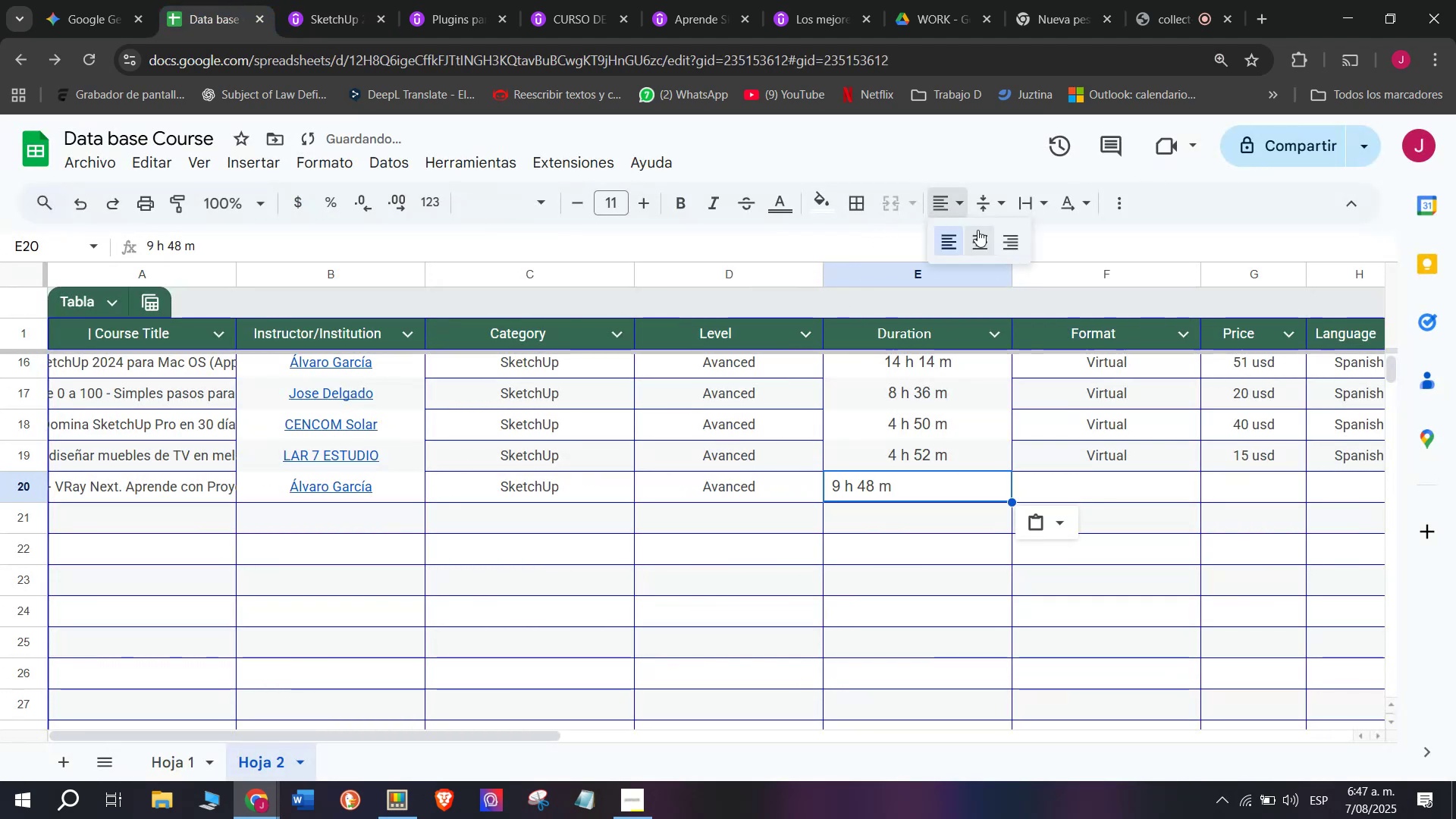 
double_click([977, 230])
 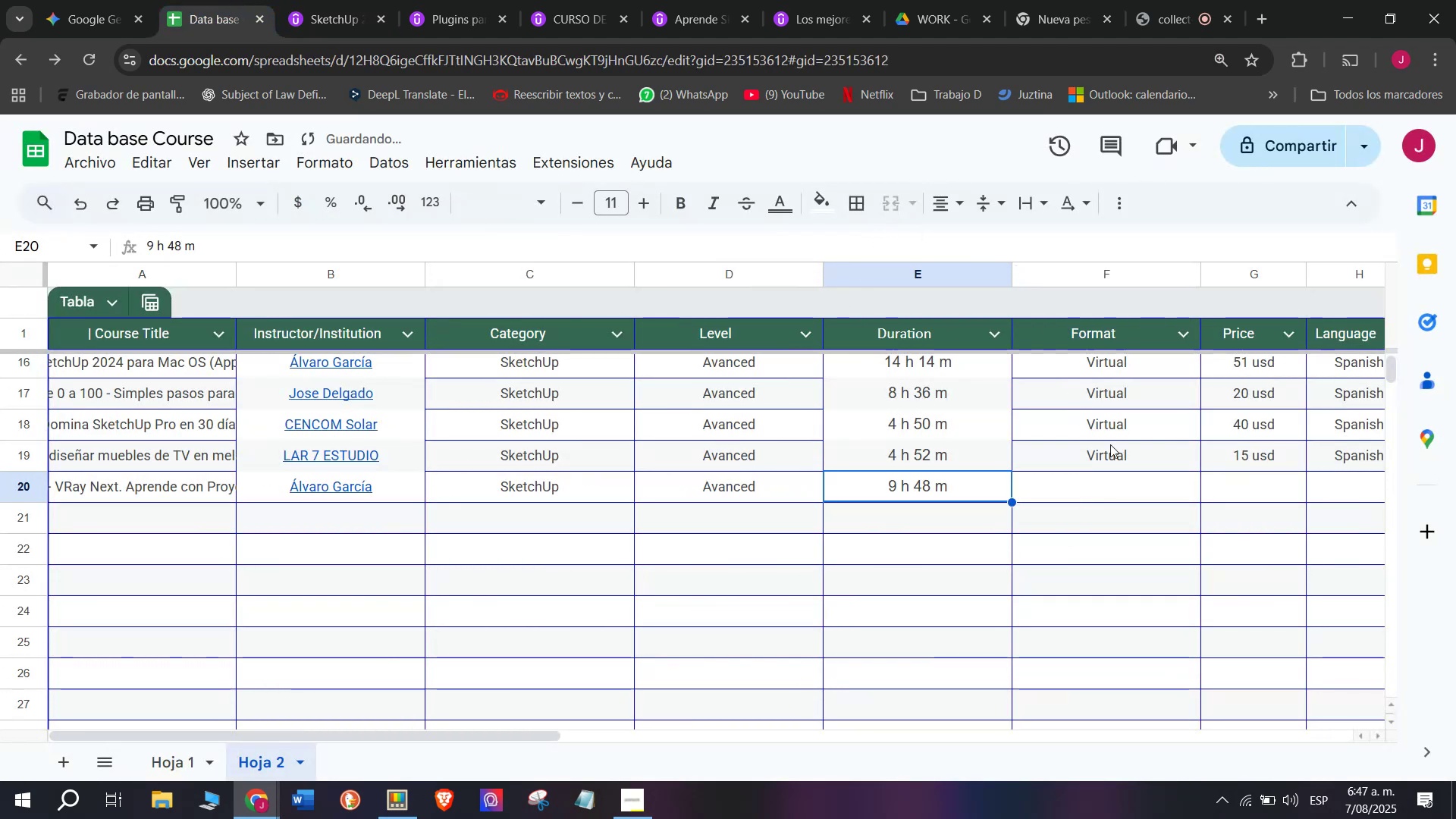 
left_click([1118, 454])
 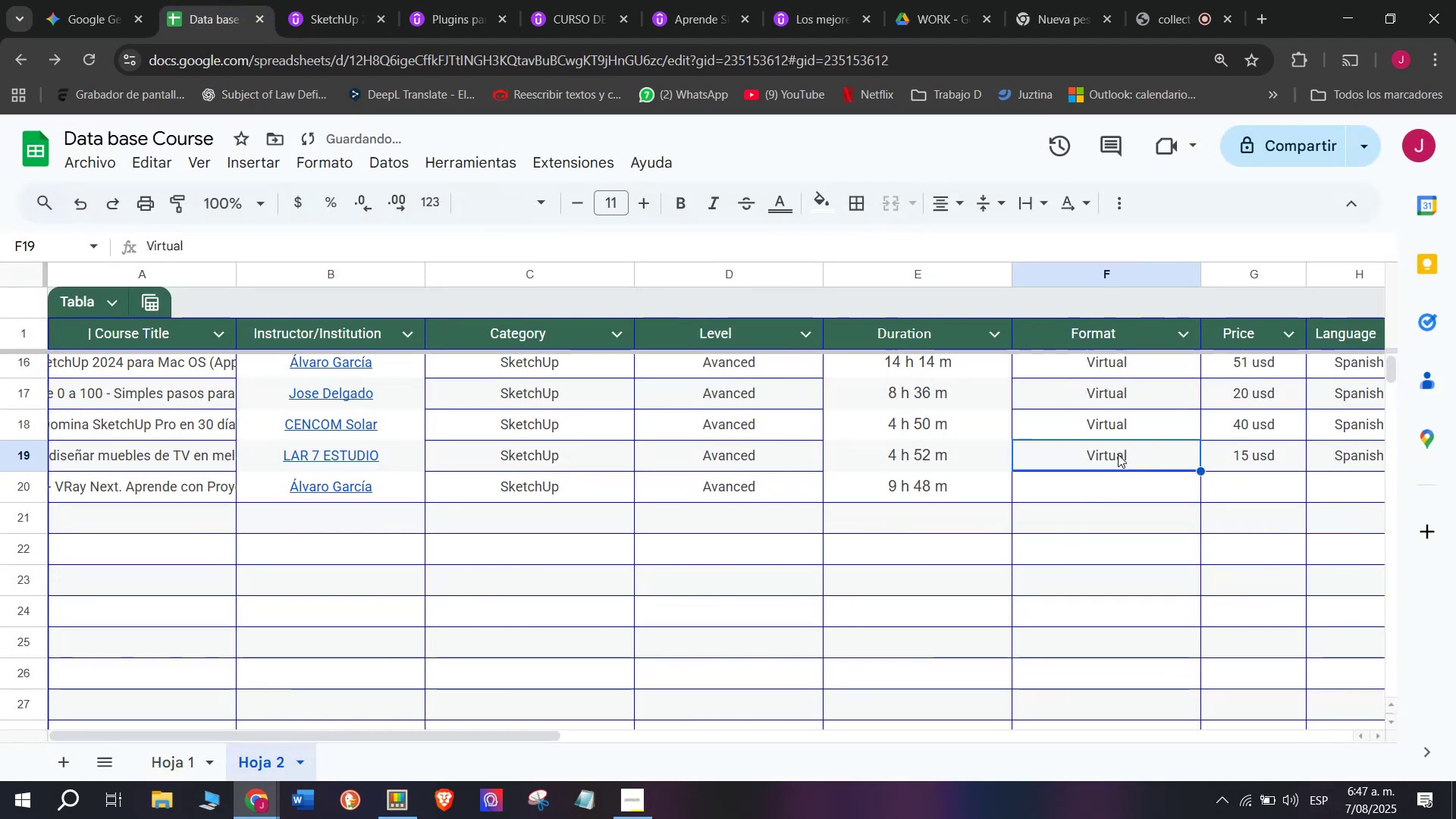 
key(Control+ControlLeft)
 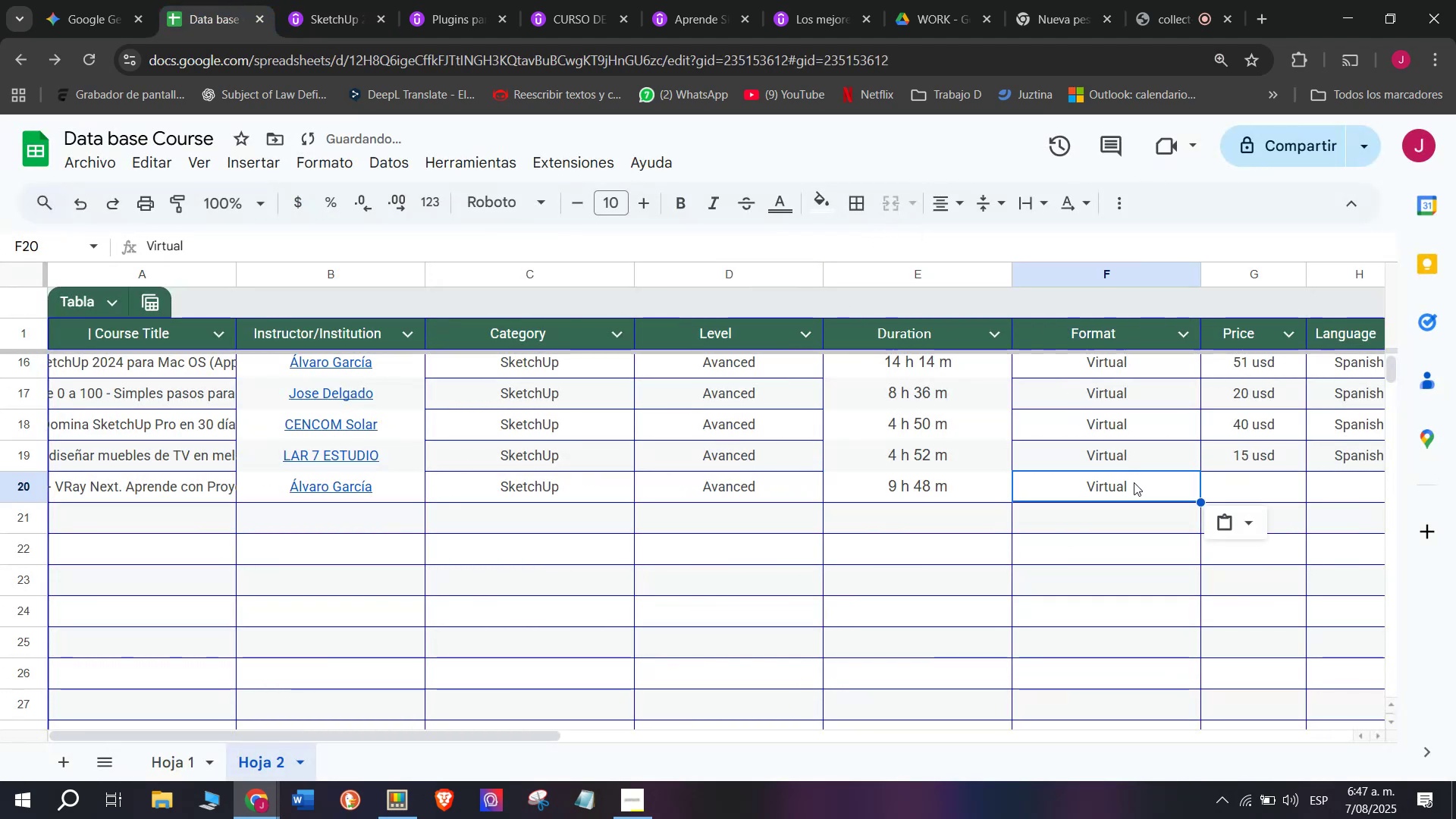 
key(Break)
 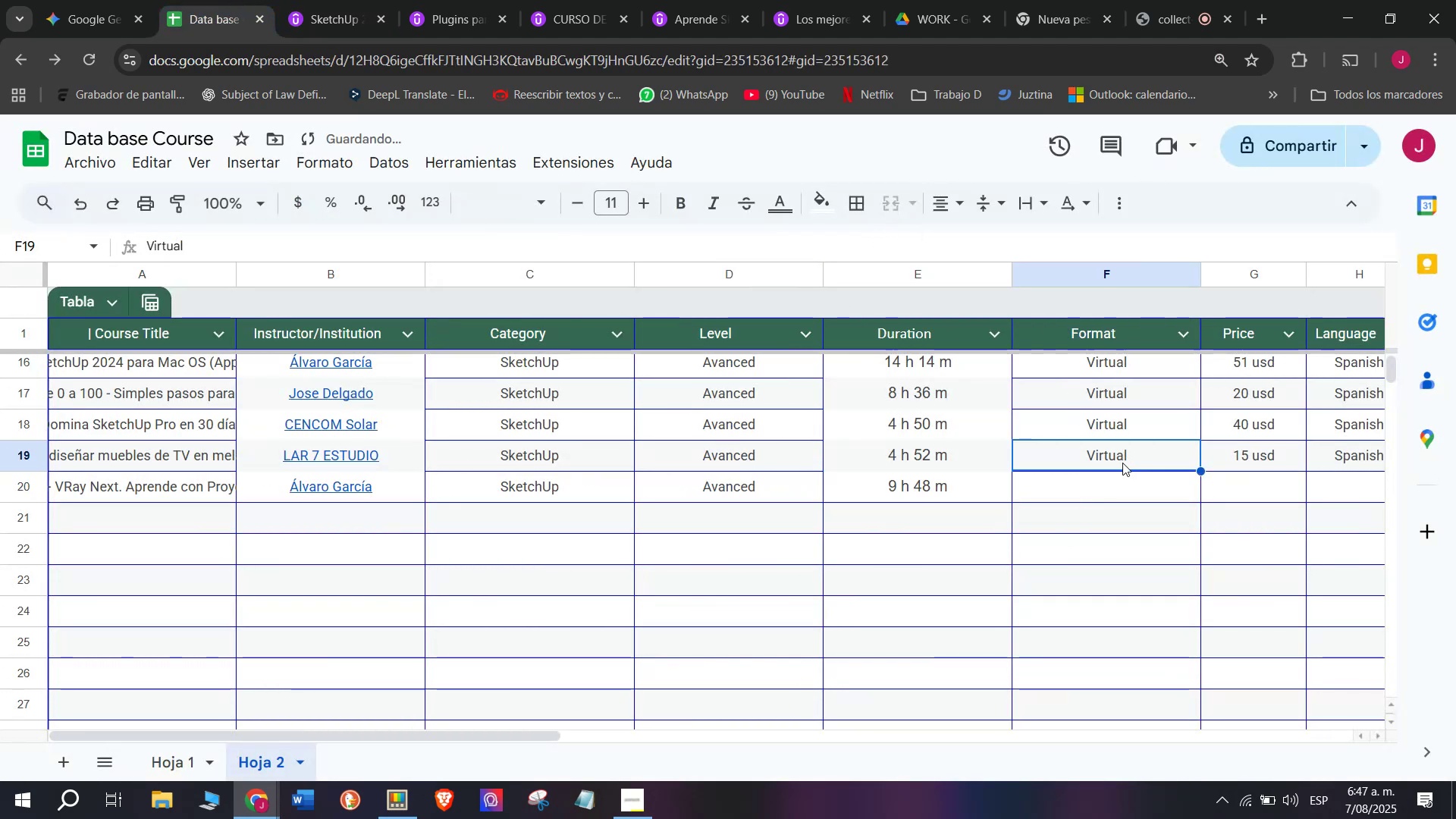 
key(Control+C)
 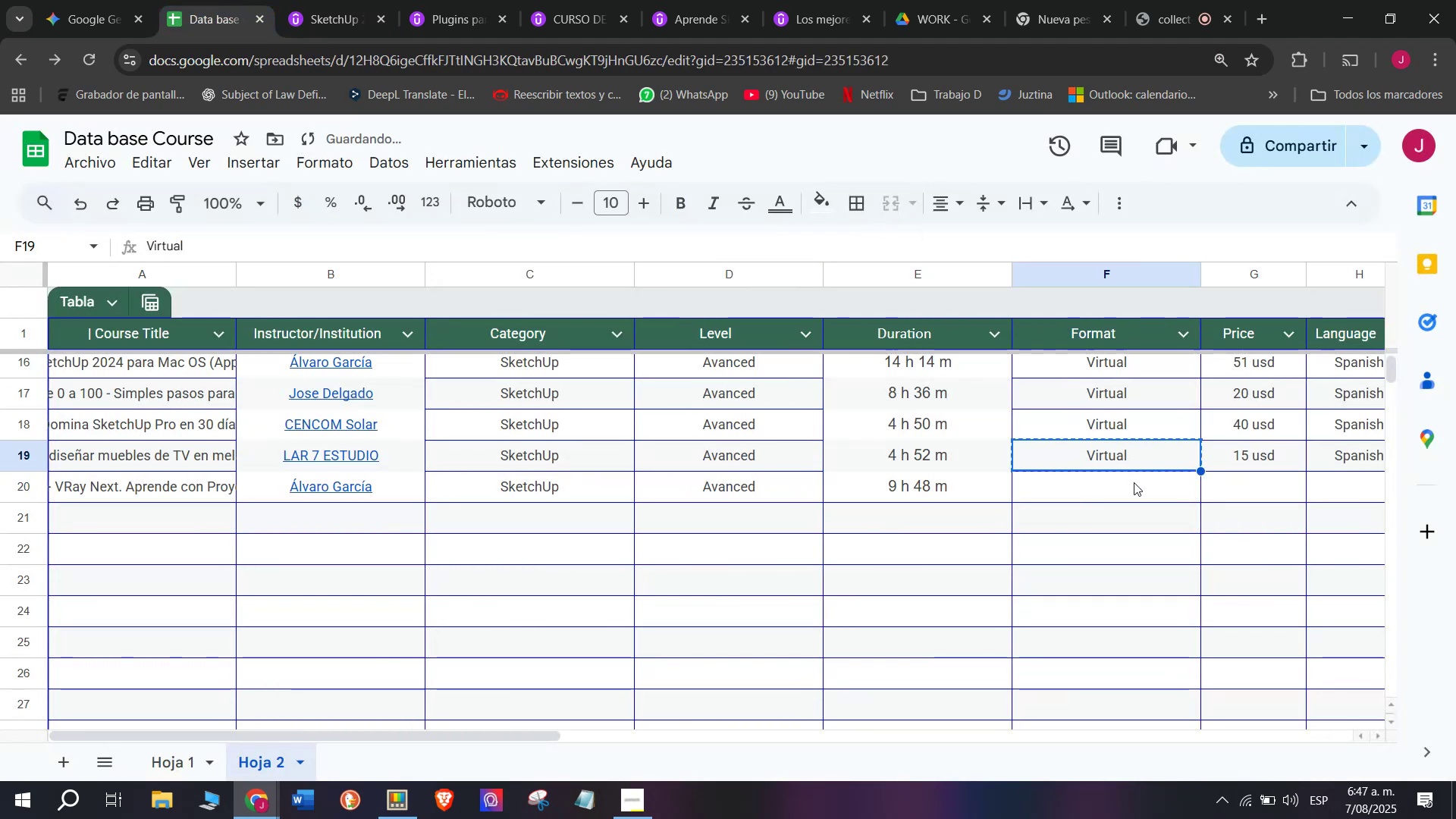 
double_click([1134, 482])
 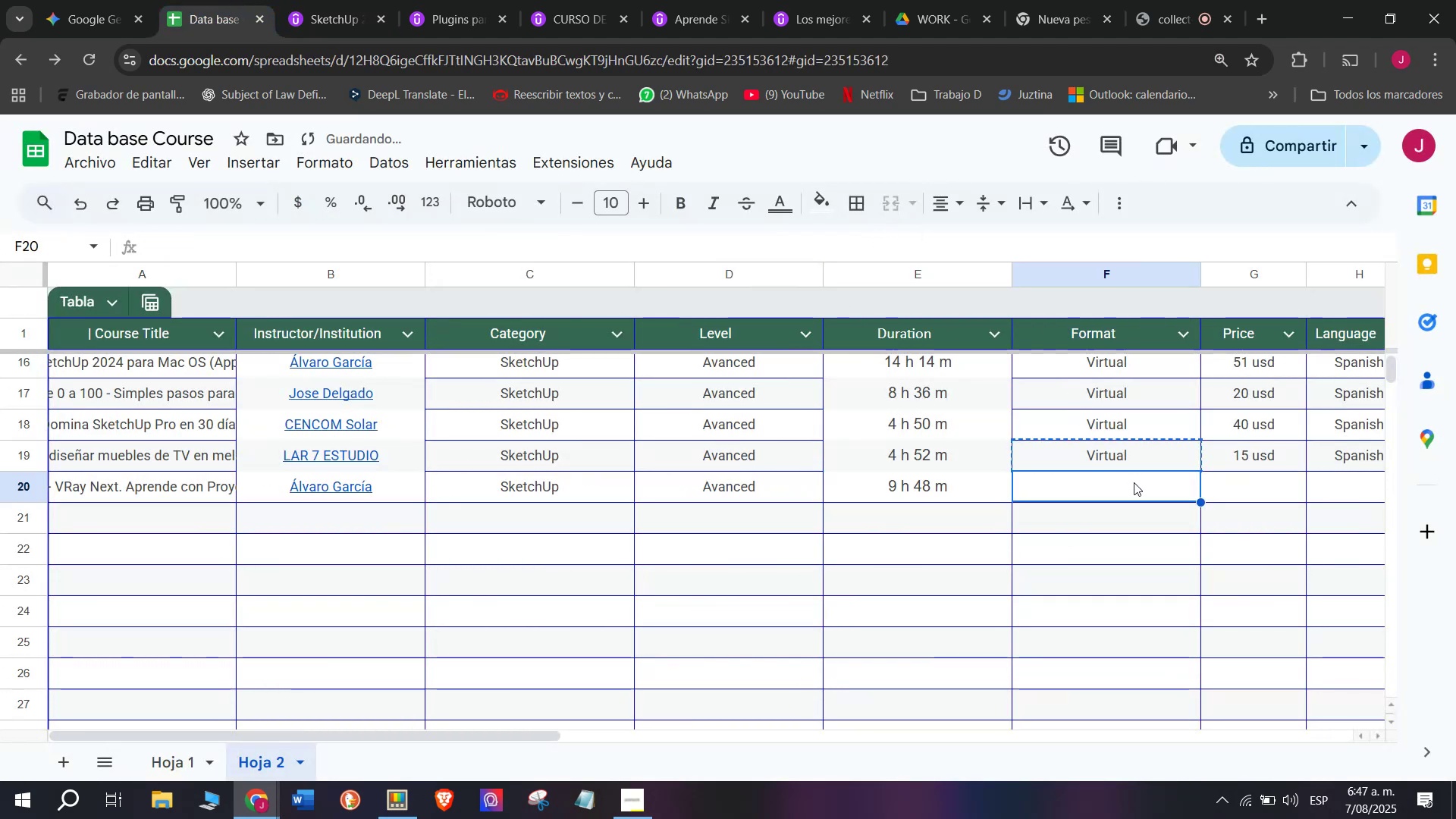 
key(Control+ControlLeft)
 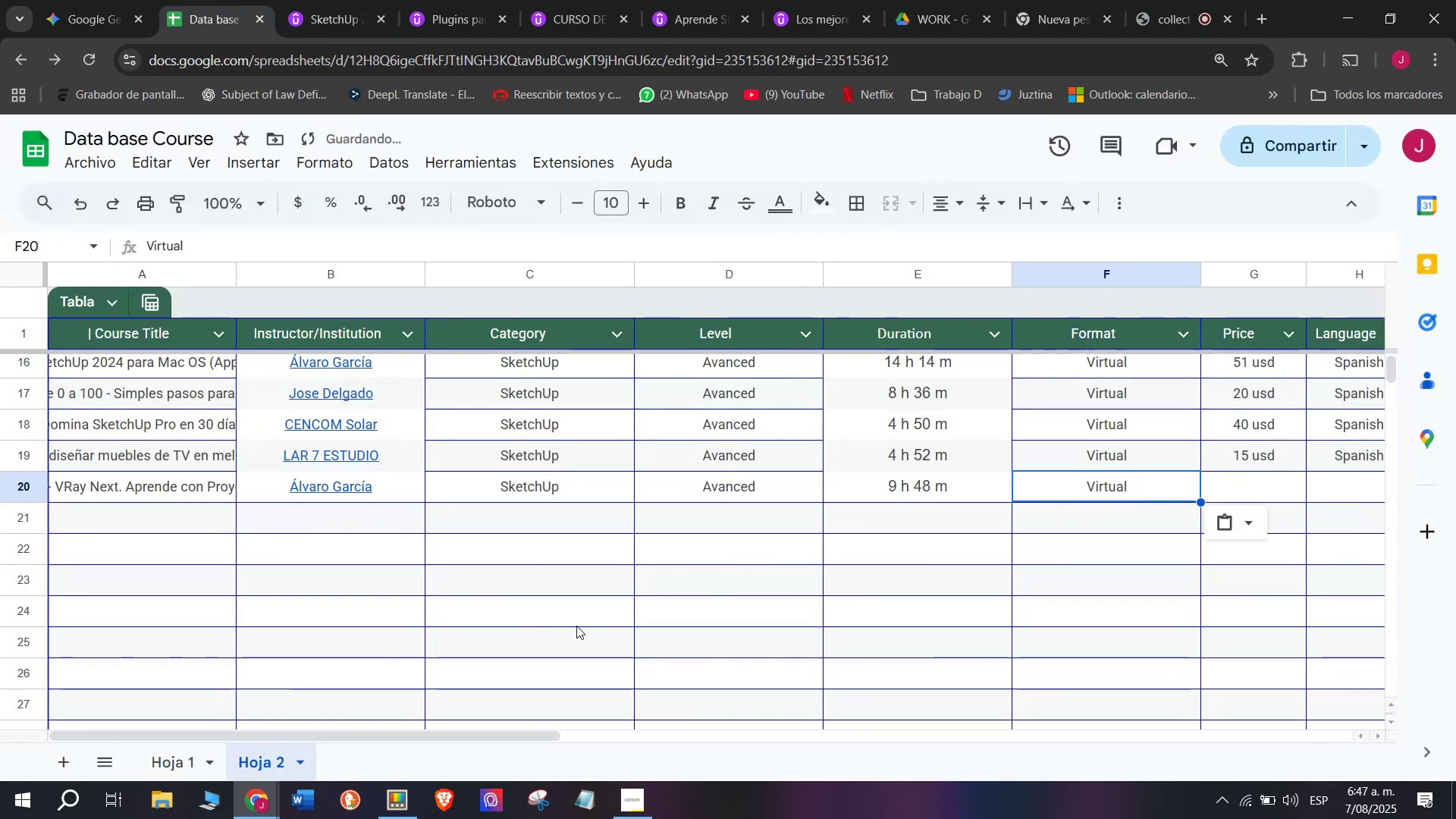 
key(Z)
 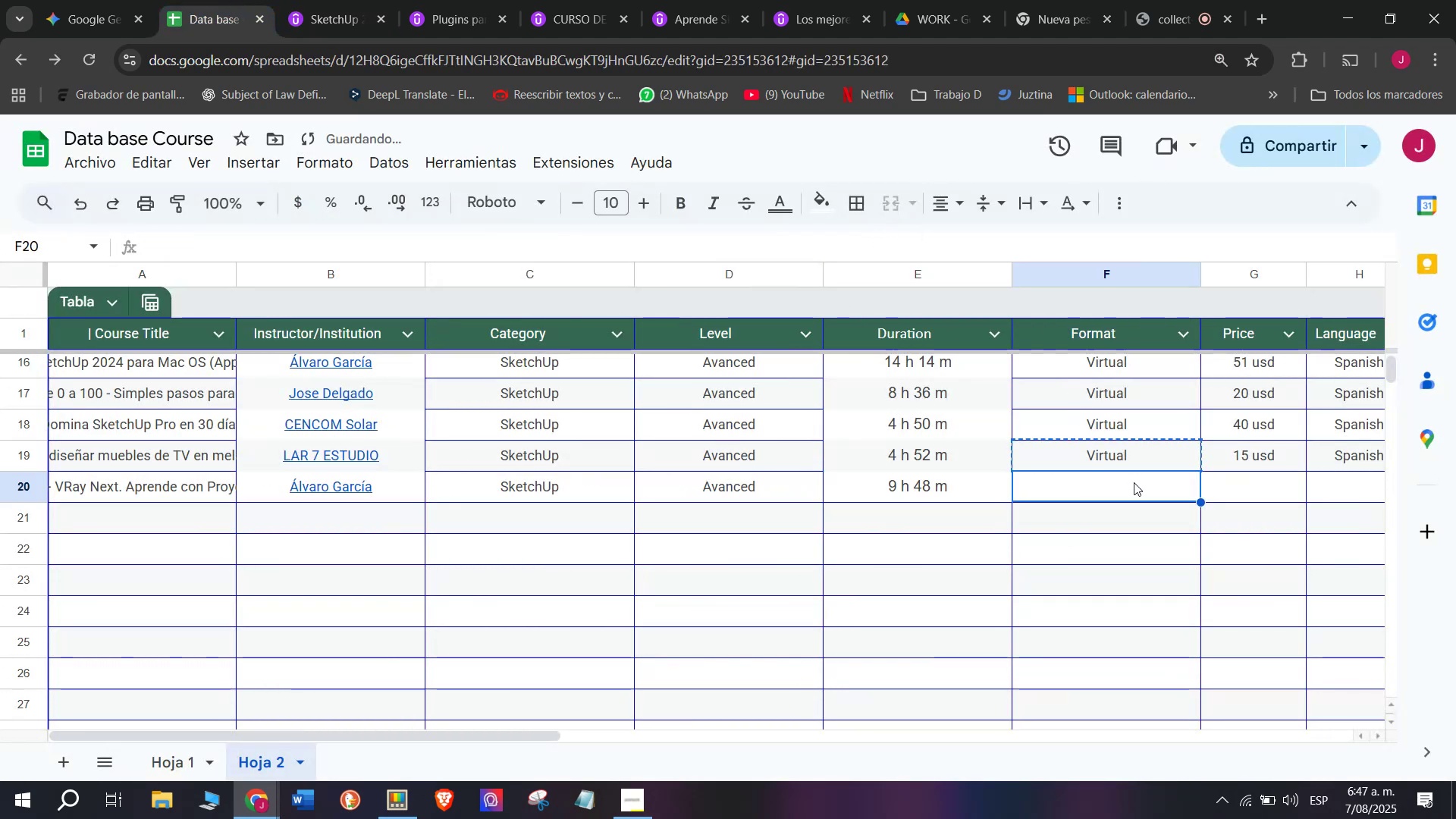 
key(Control+V)
 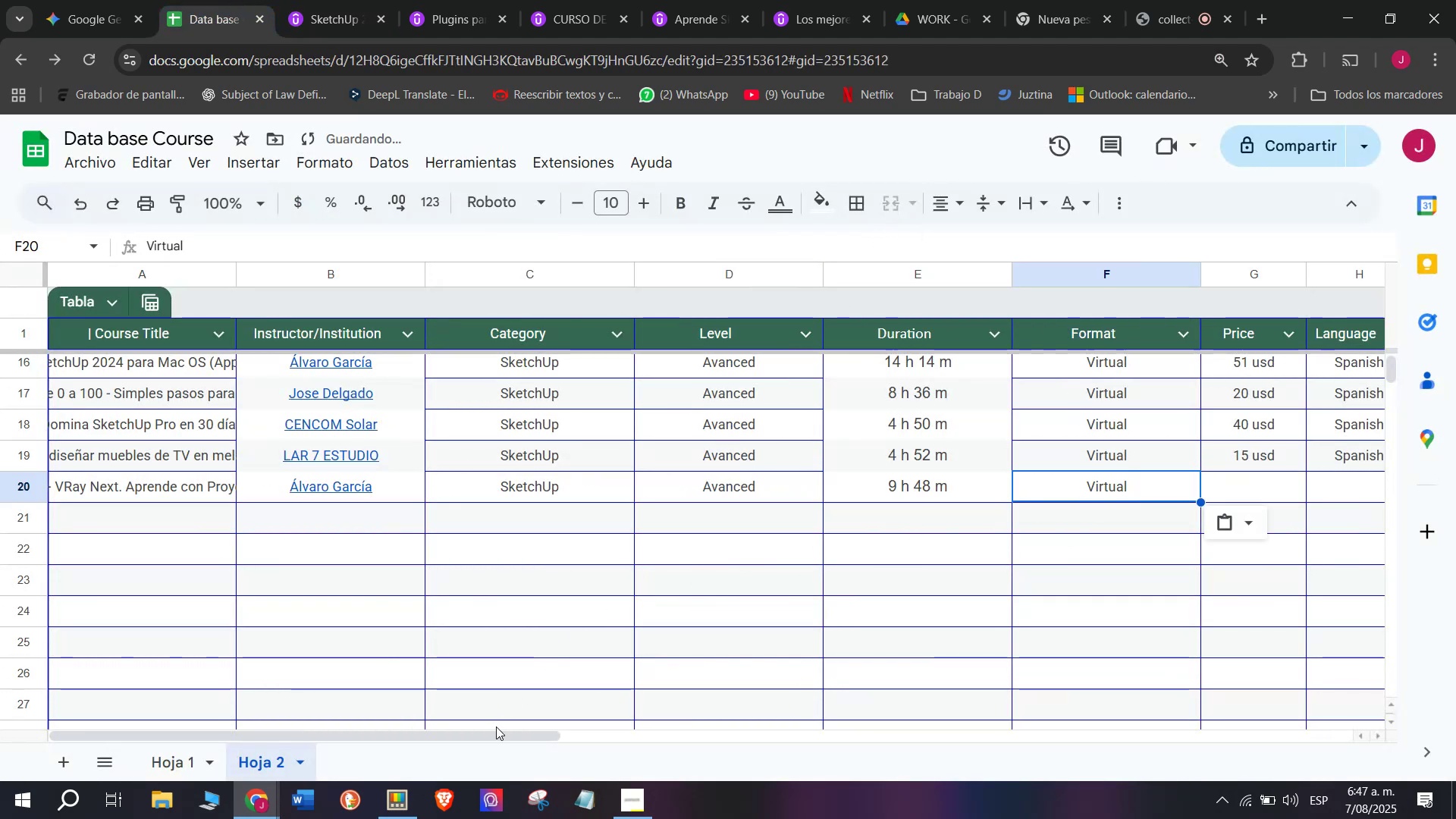 
left_click_drag(start_coordinate=[504, 737], to_coordinate=[737, 748])
 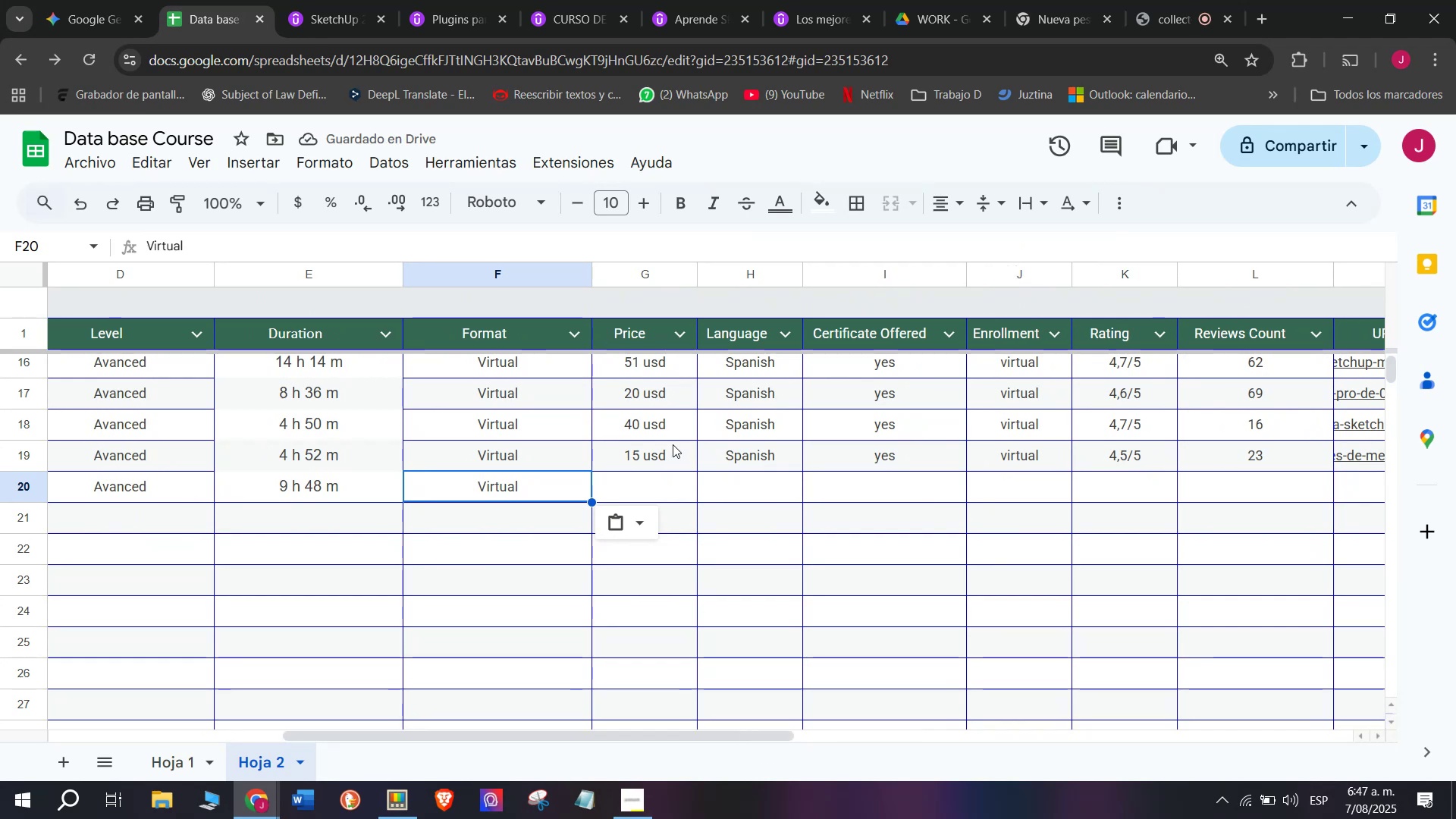 
left_click([673, 444])
 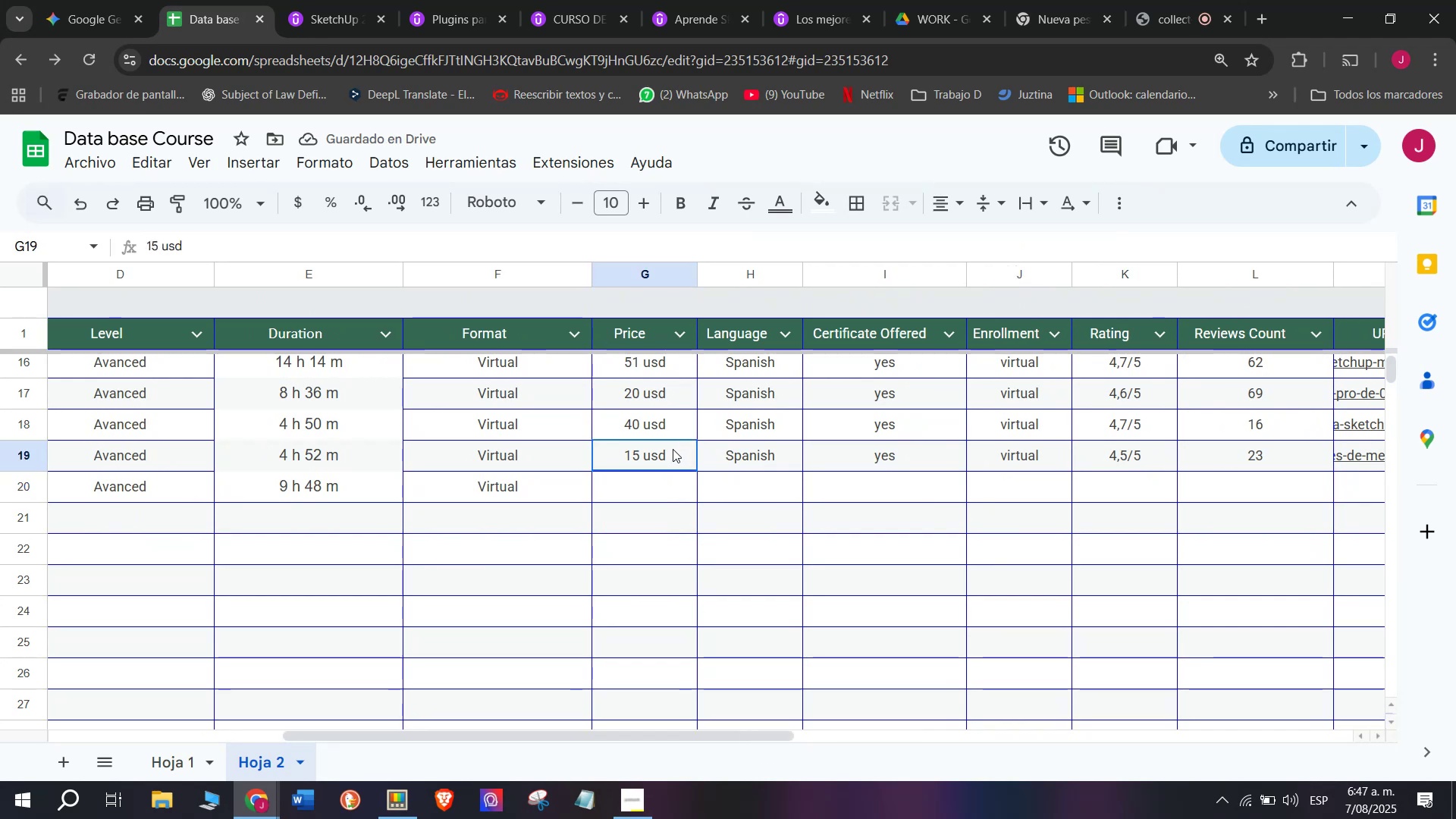 
key(Break)
 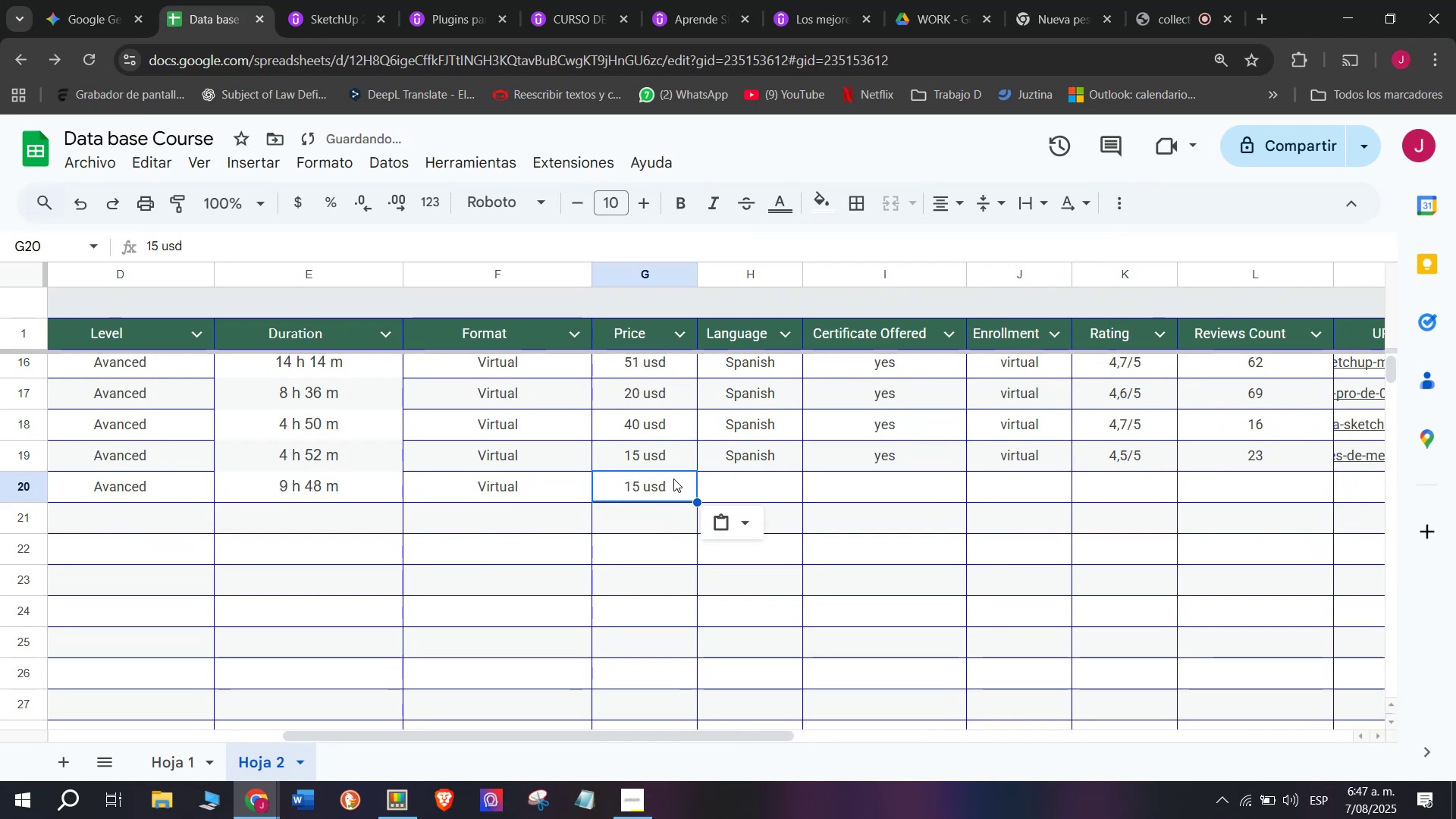 
key(Control+ControlLeft)
 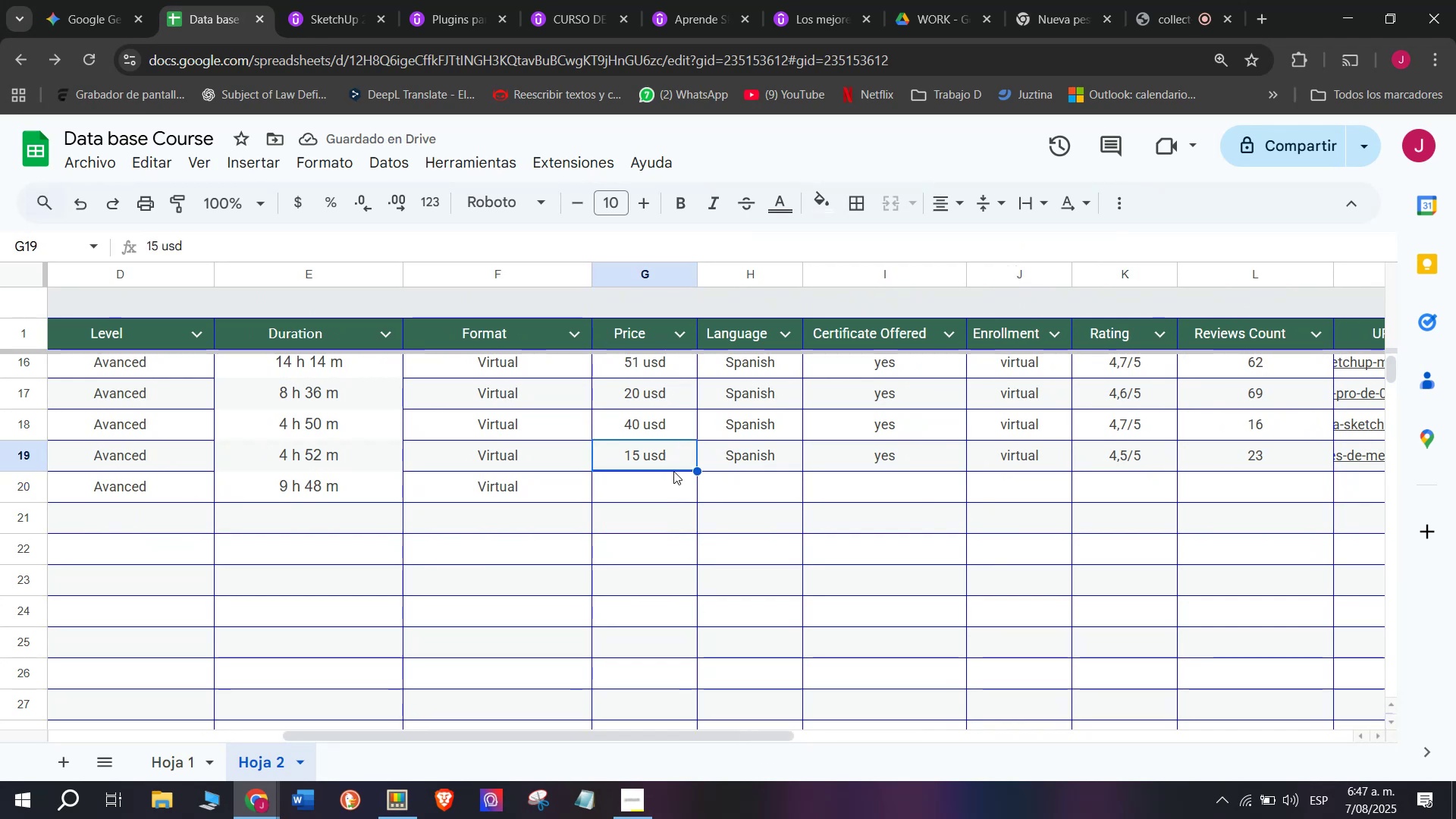 
key(Control+C)
 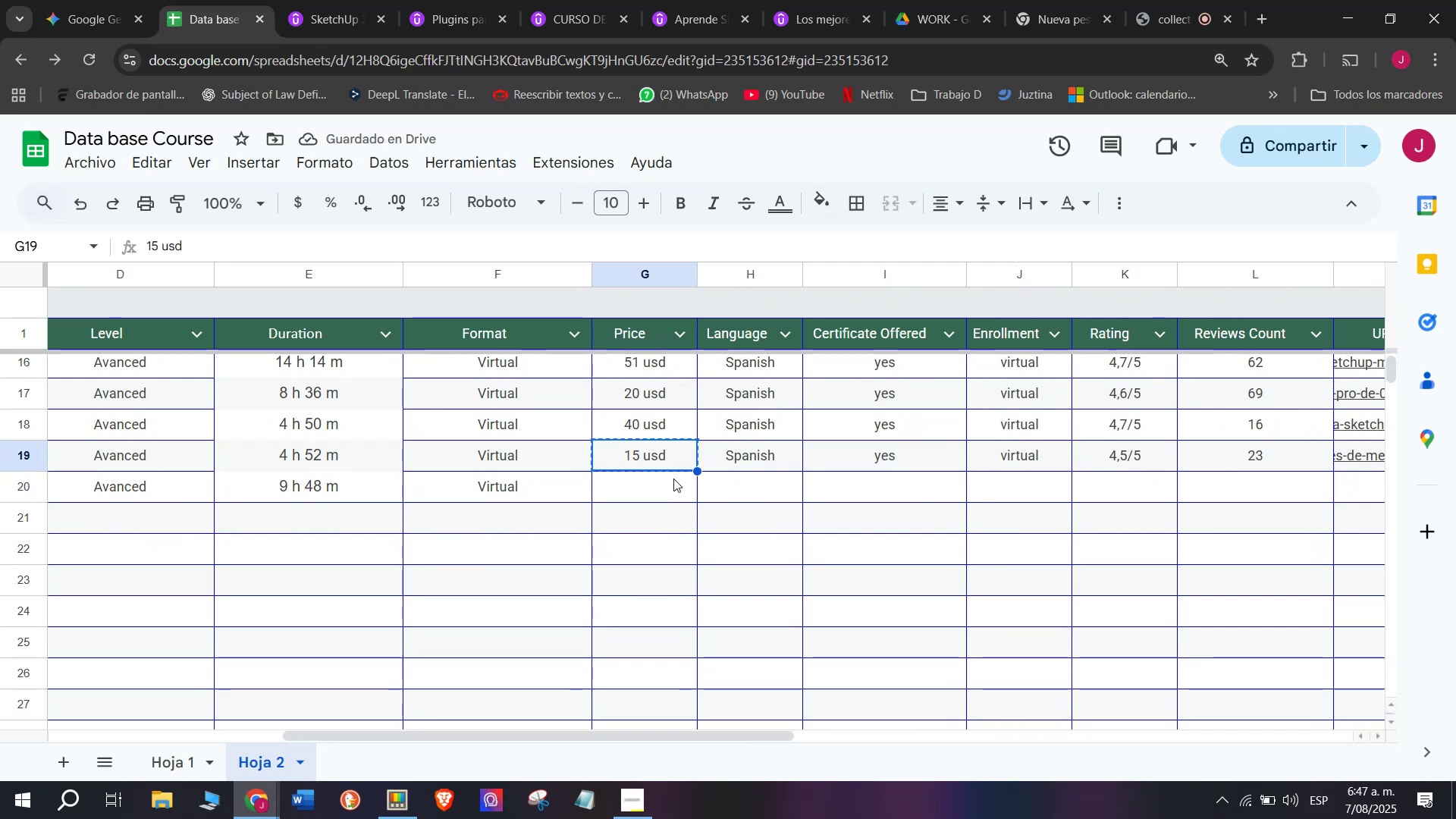 
double_click([673, 479])
 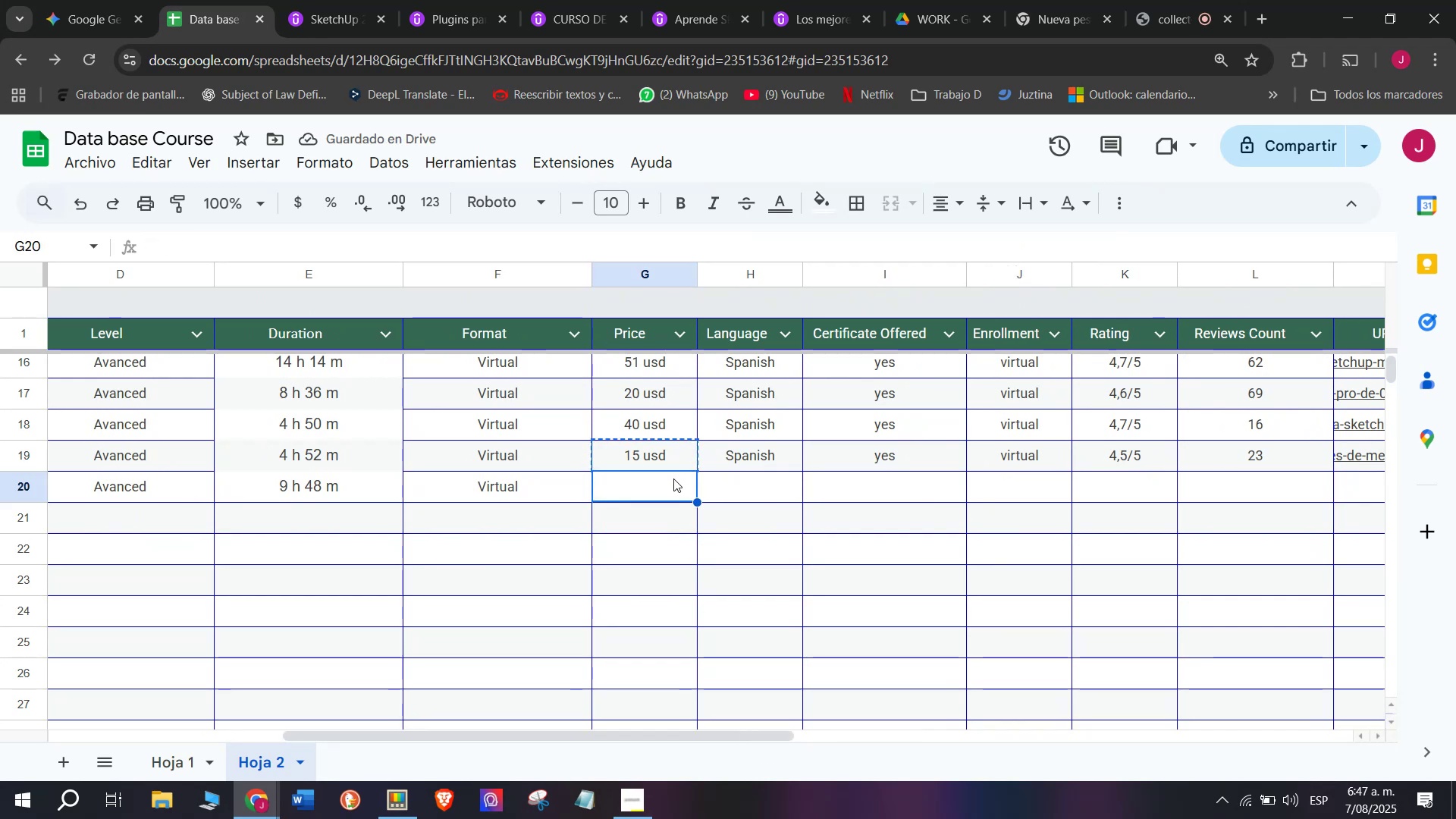 
key(Control+ControlLeft)
 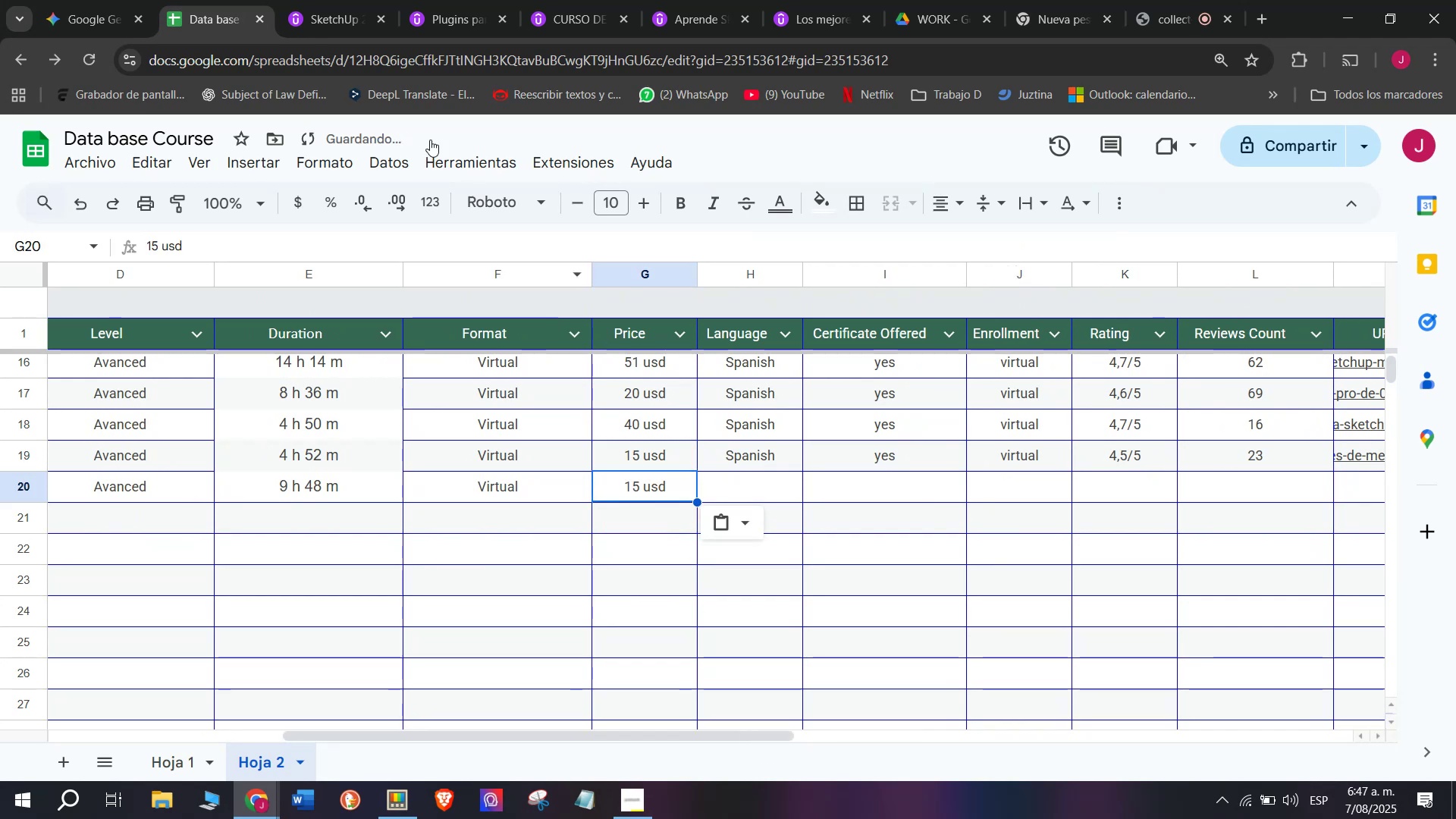 
key(Z)
 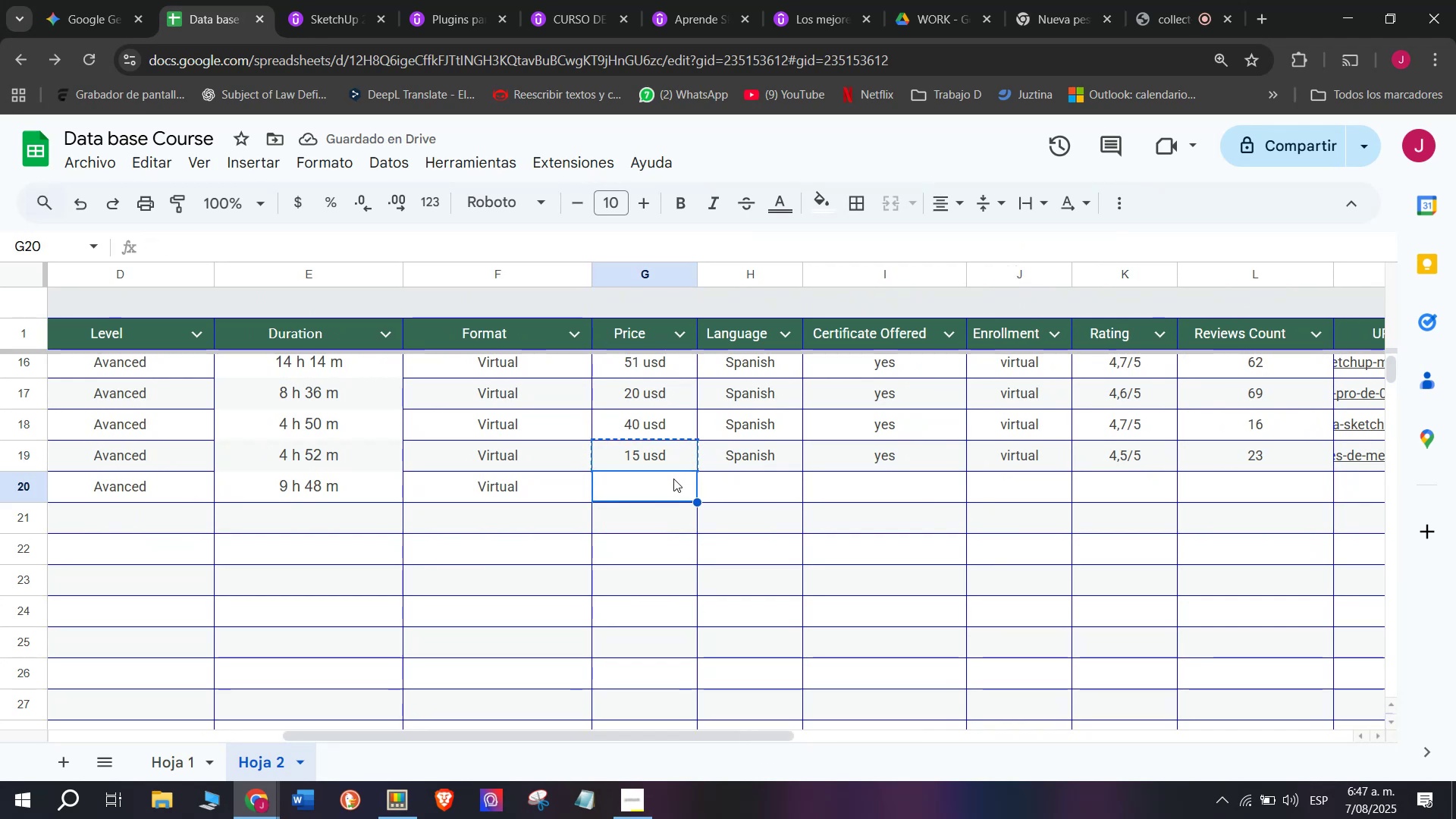 
key(Control+V)
 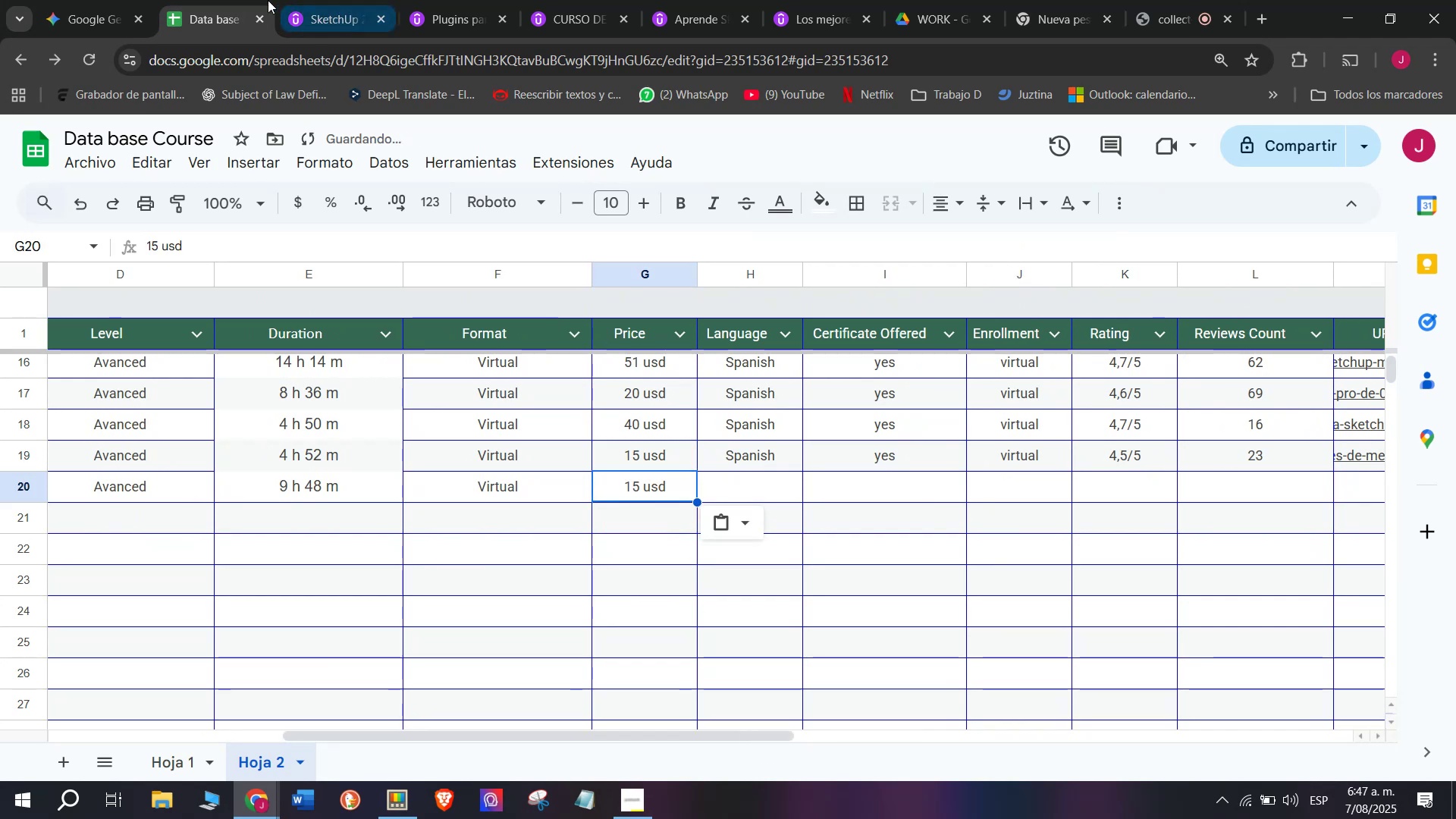 
left_click([356, 0])
 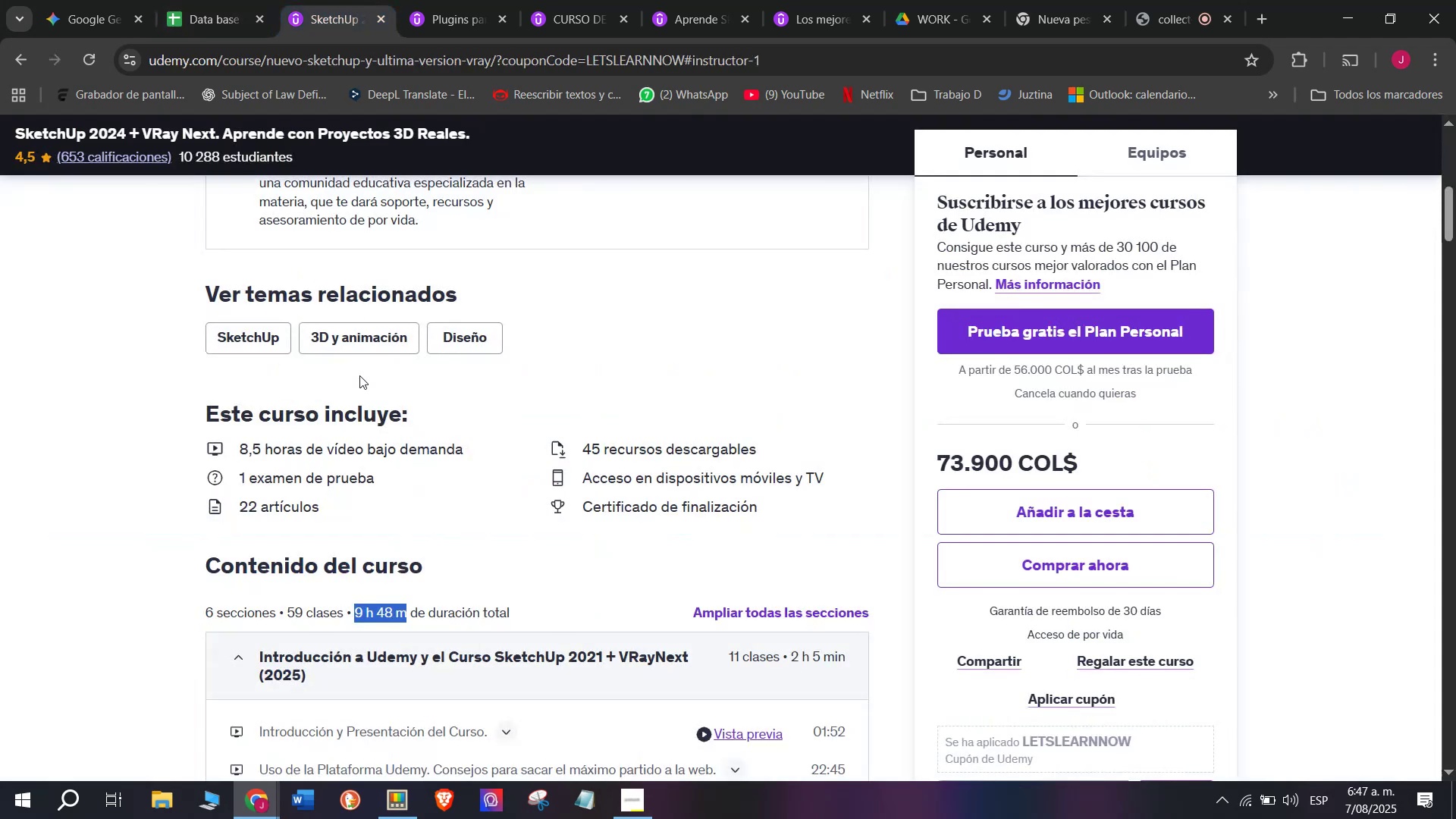 
scroll: coordinate [360, 400], scroll_direction: up, amount: 2.0
 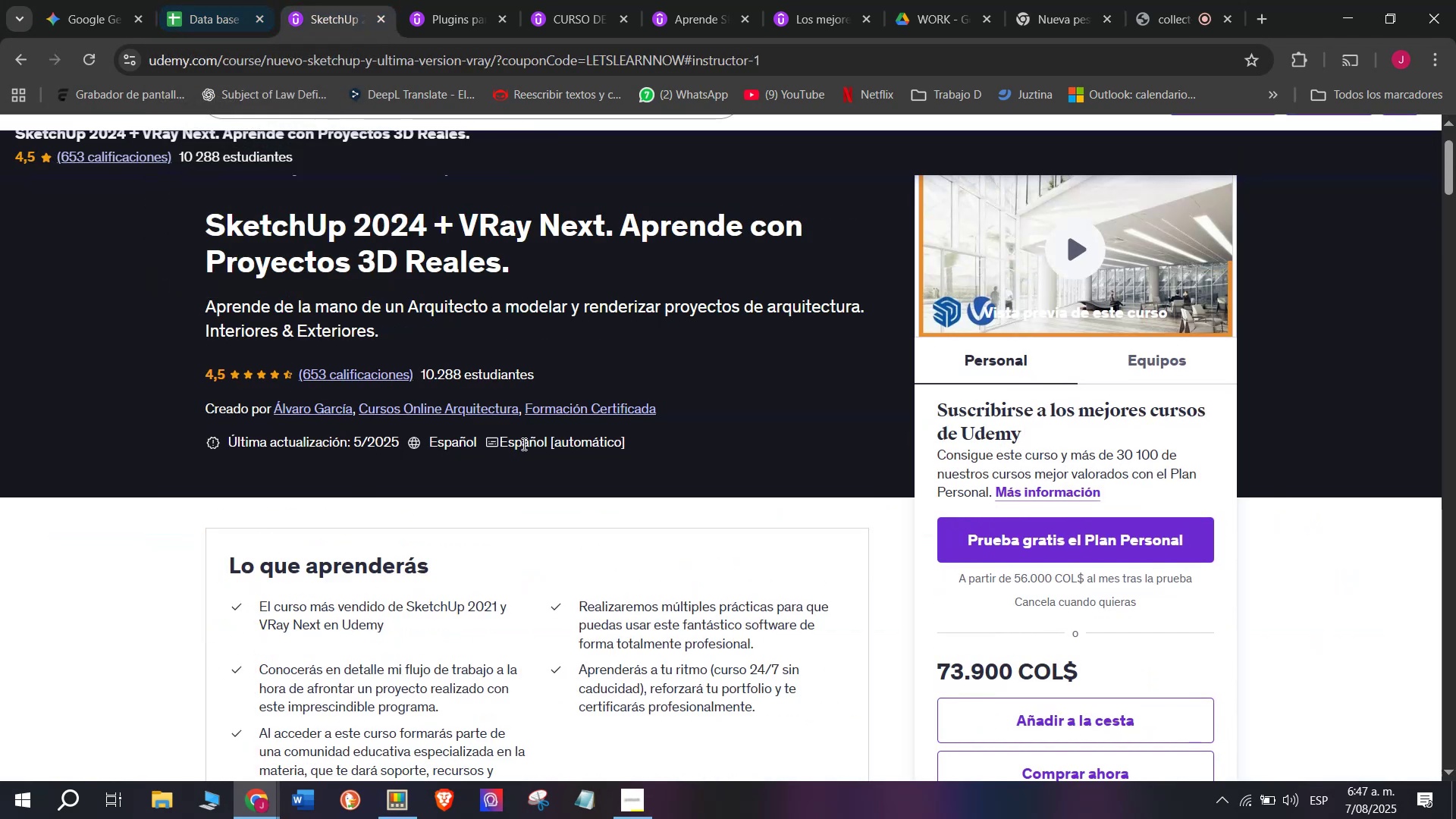 
left_click([187, 0])
 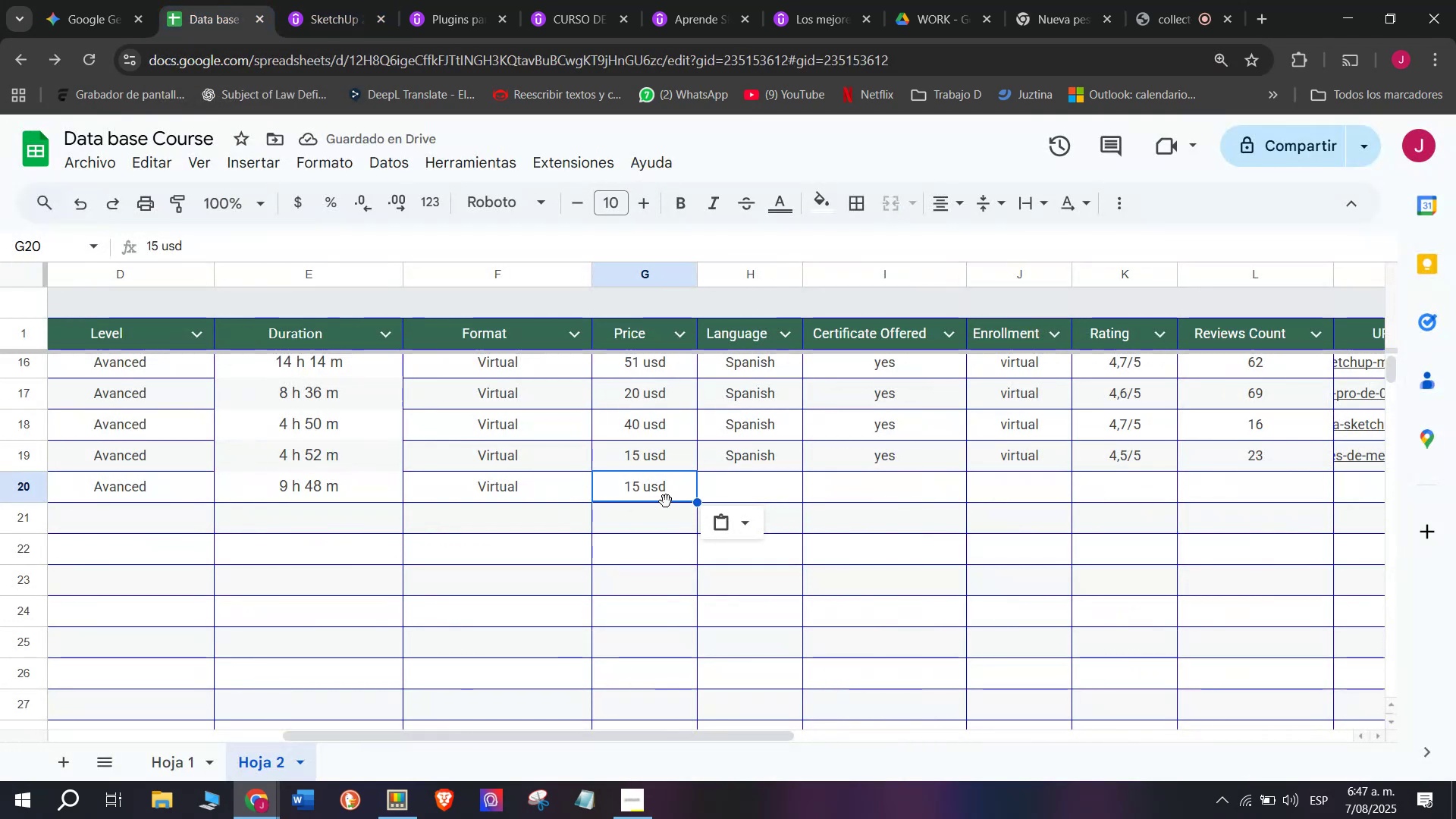 
double_click([663, 501])
 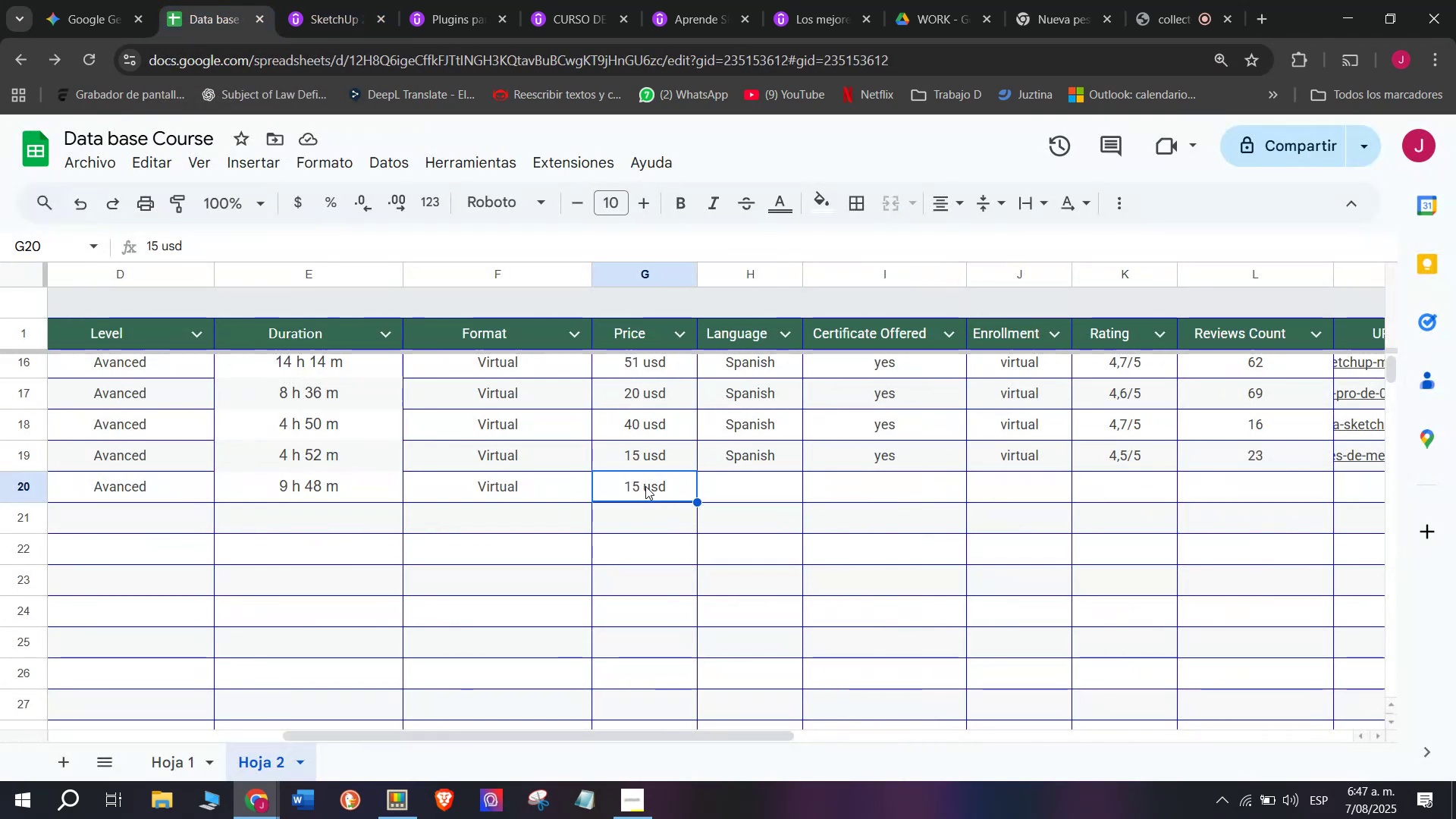 
double_click([645, 486])
 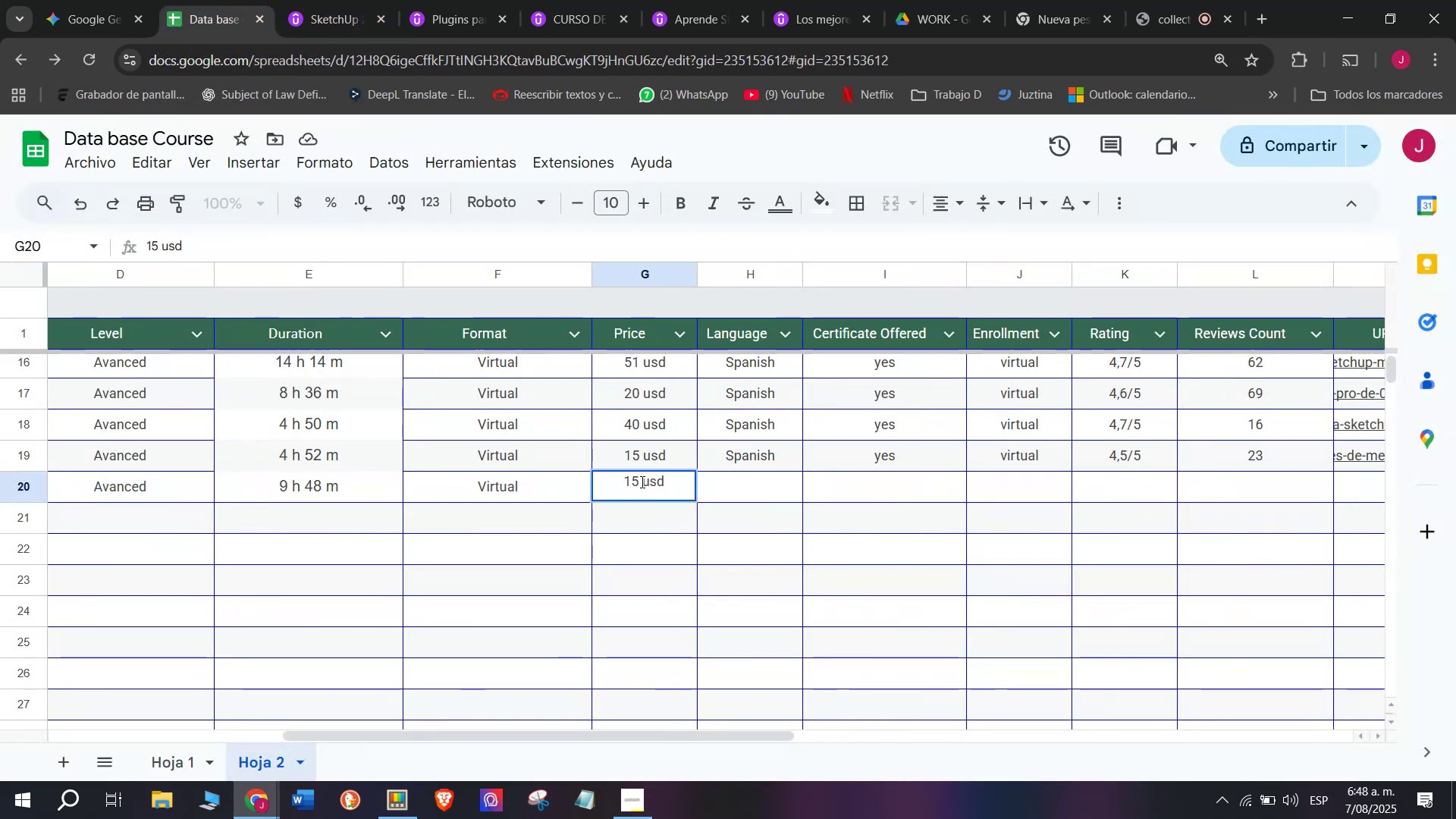 
left_click([641, 482])
 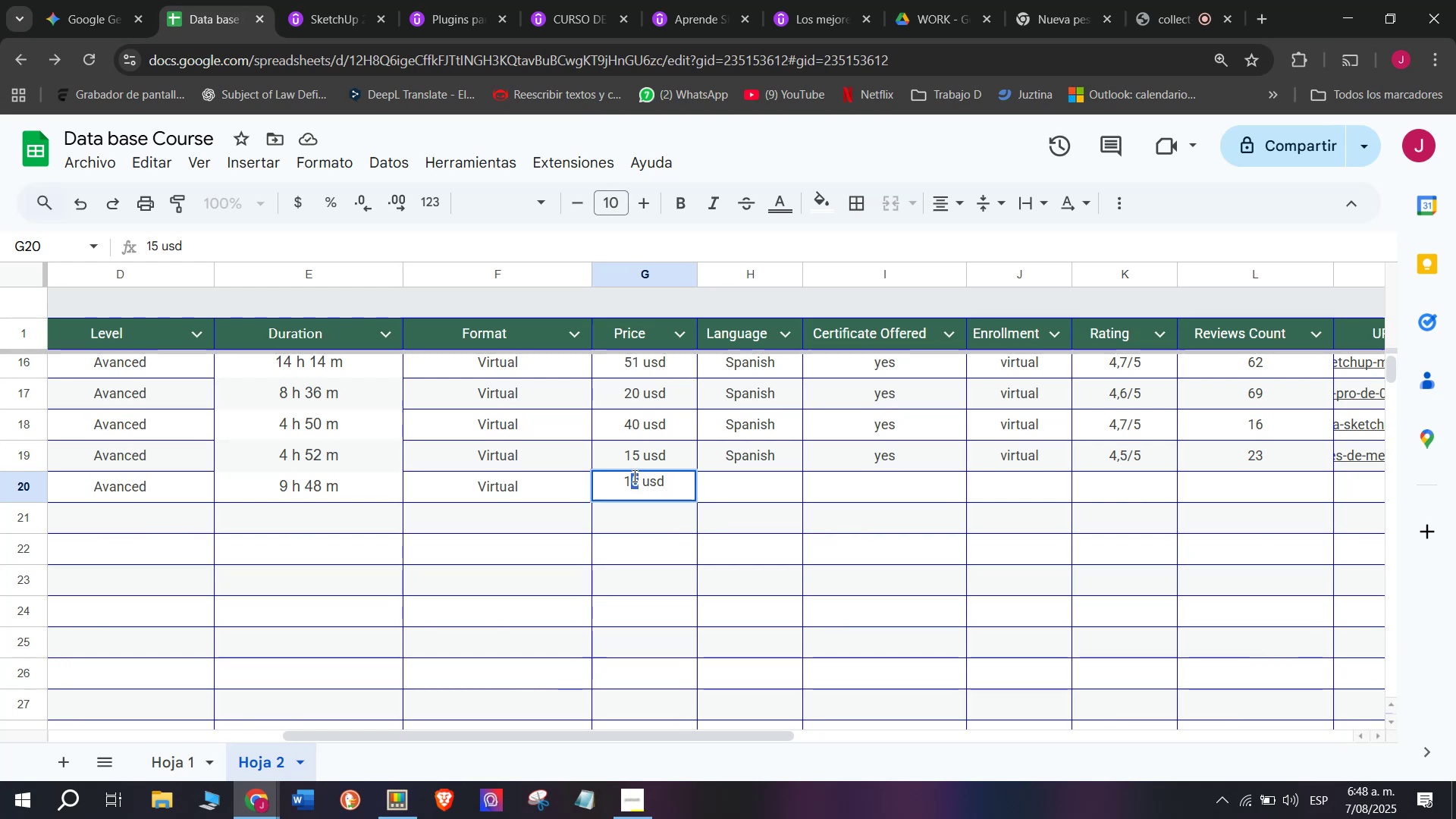 
key(7)
 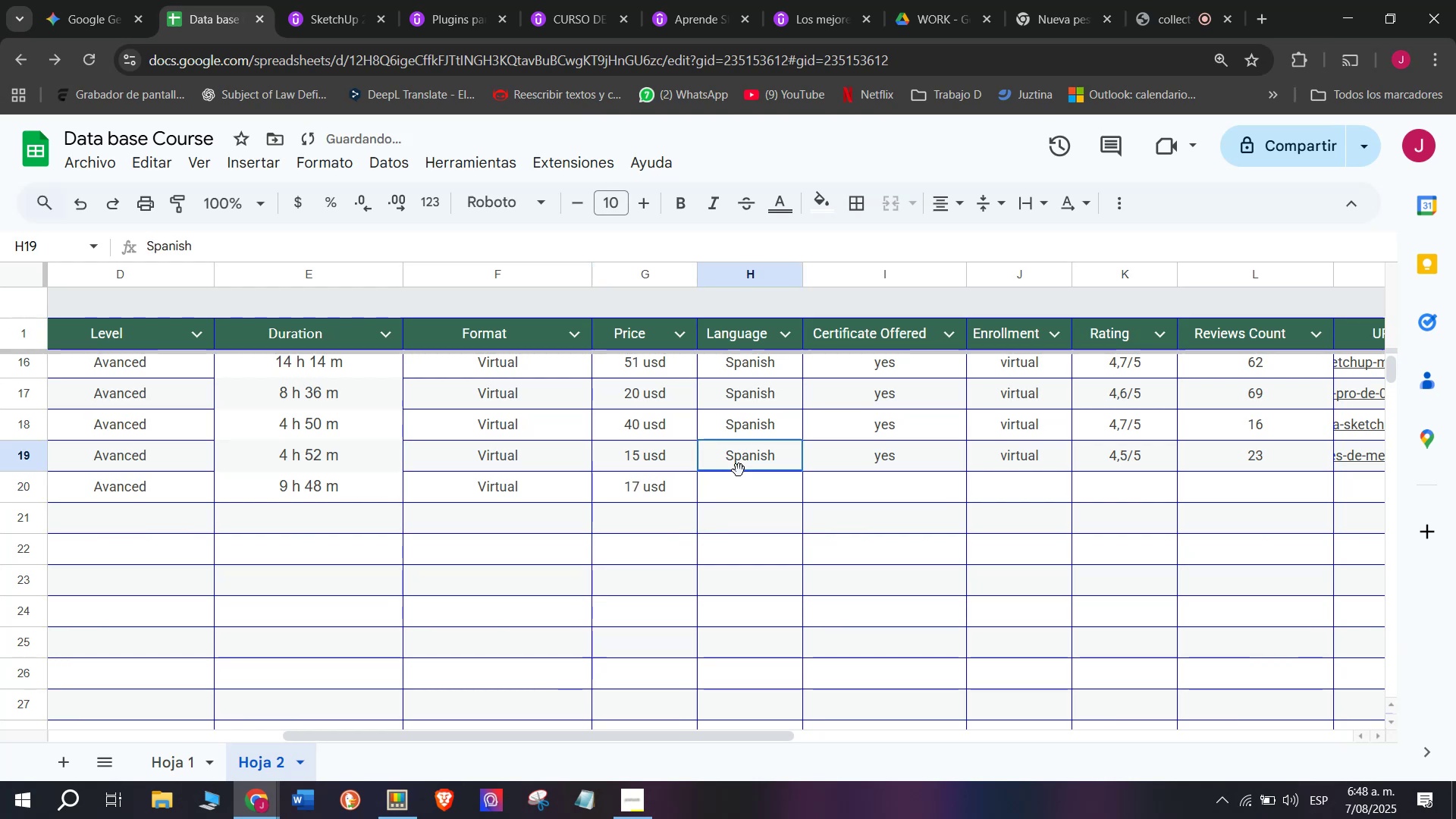 
key(Control+ControlLeft)
 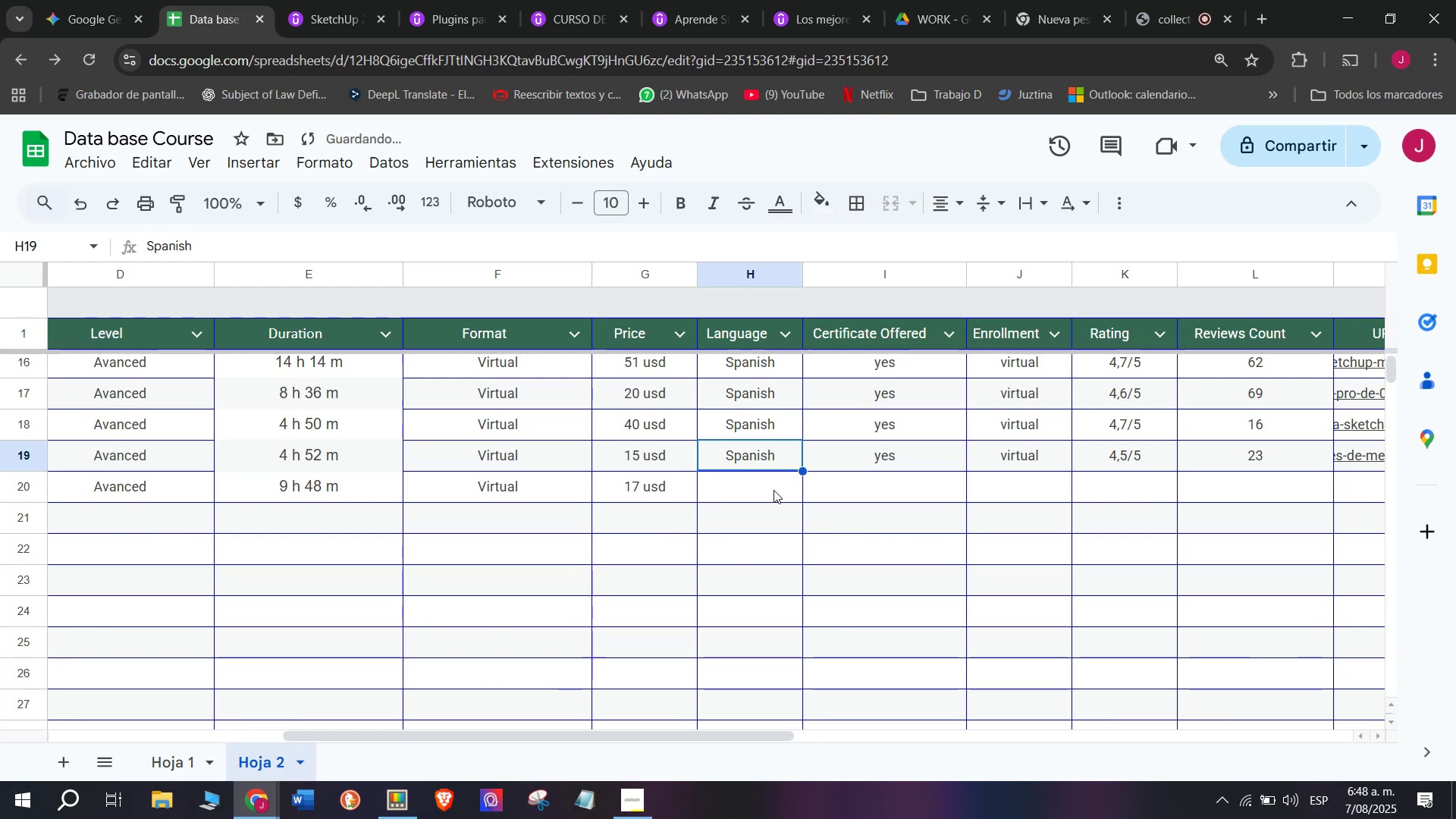 
key(Break)
 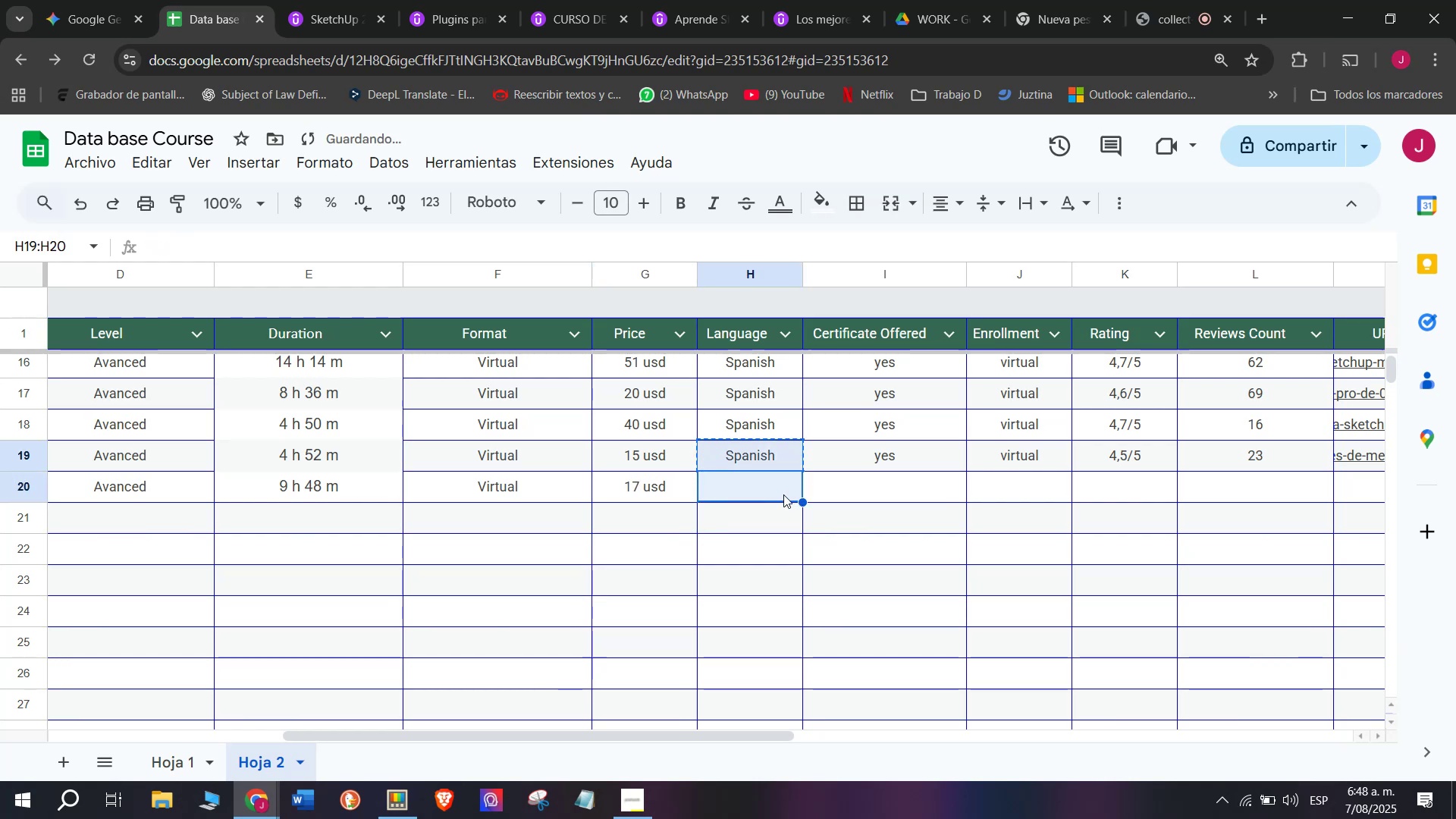 
key(Control+C)
 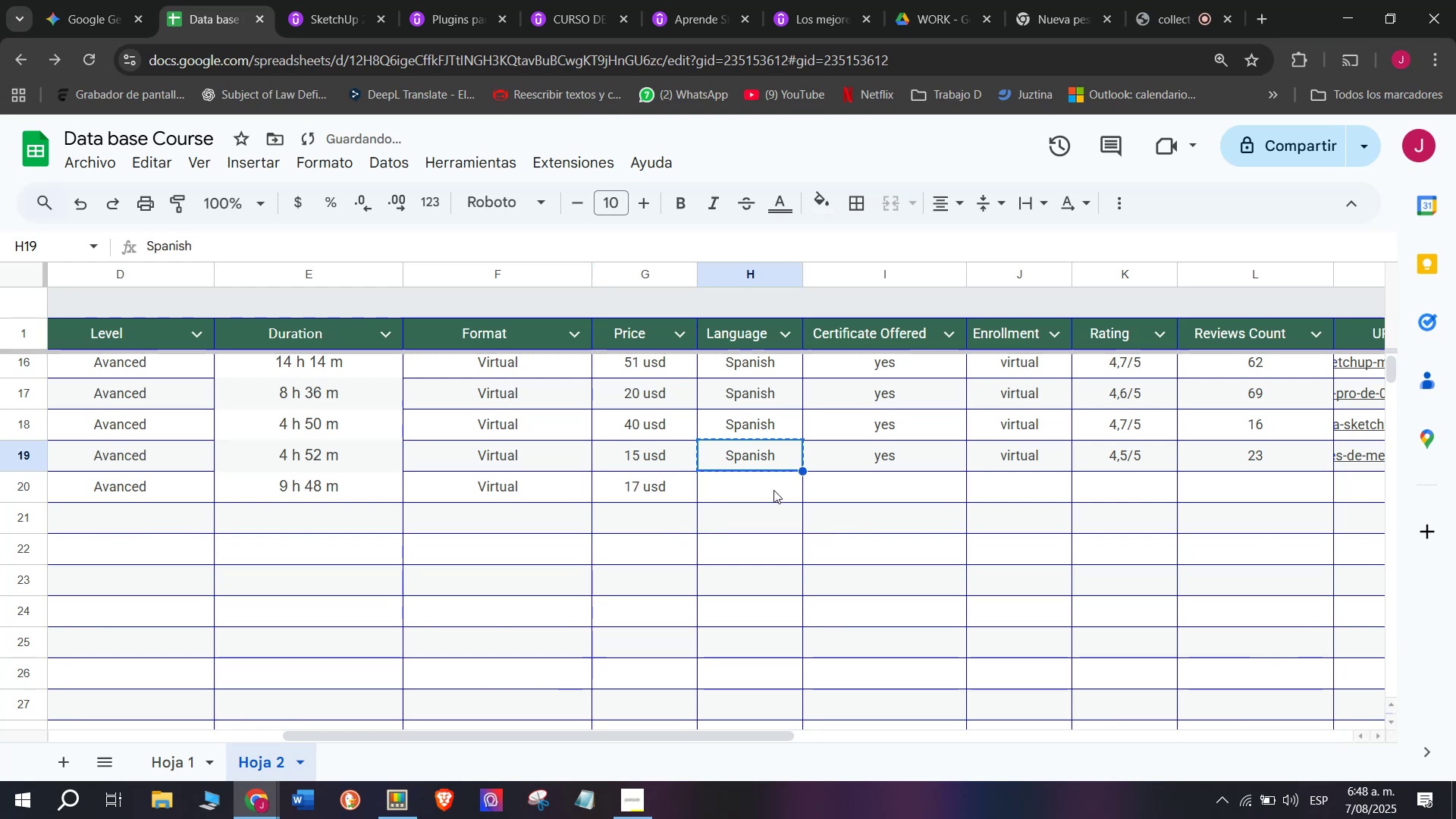 
left_click([774, 490])
 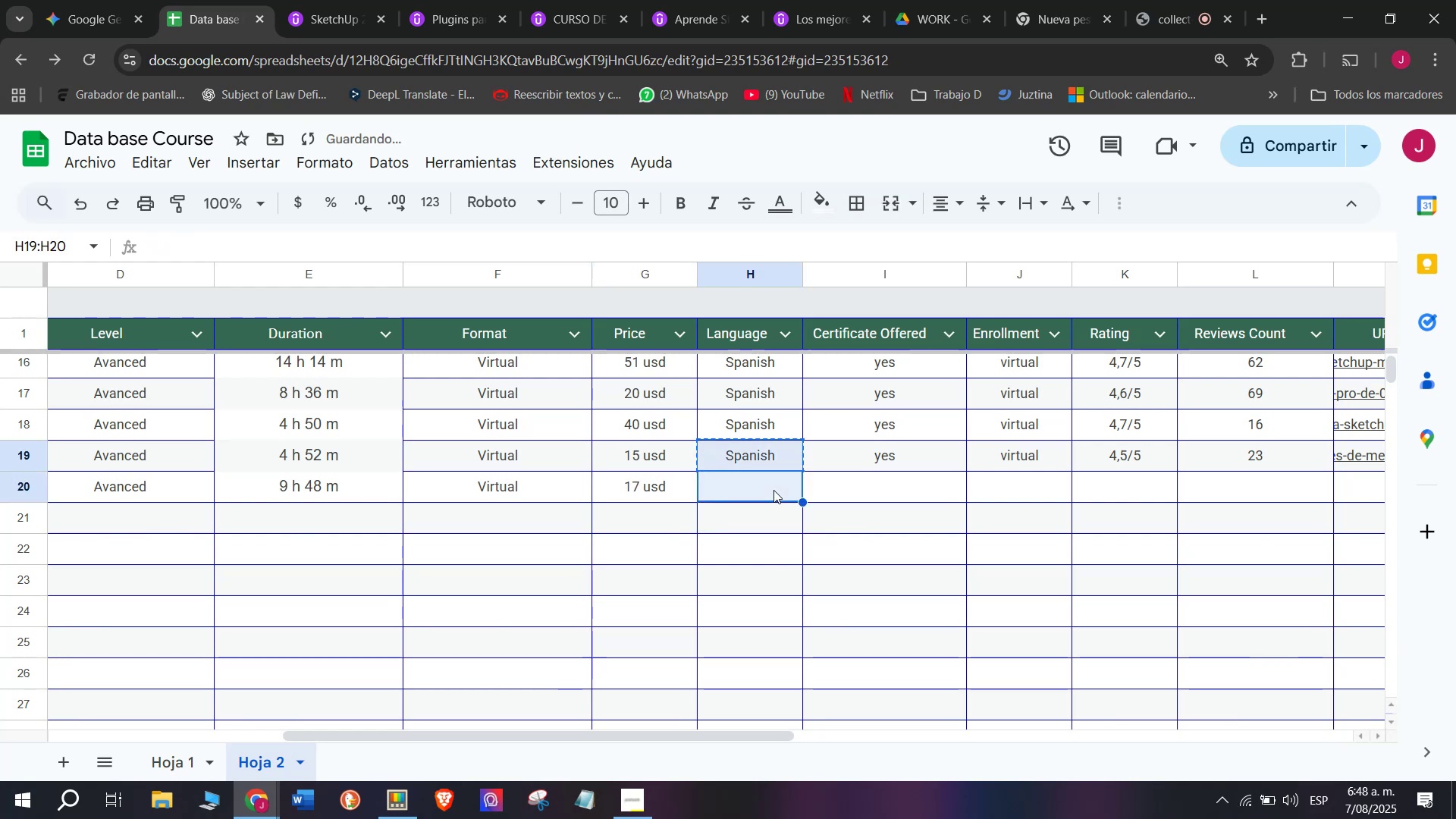 
key(Control+ControlLeft)
 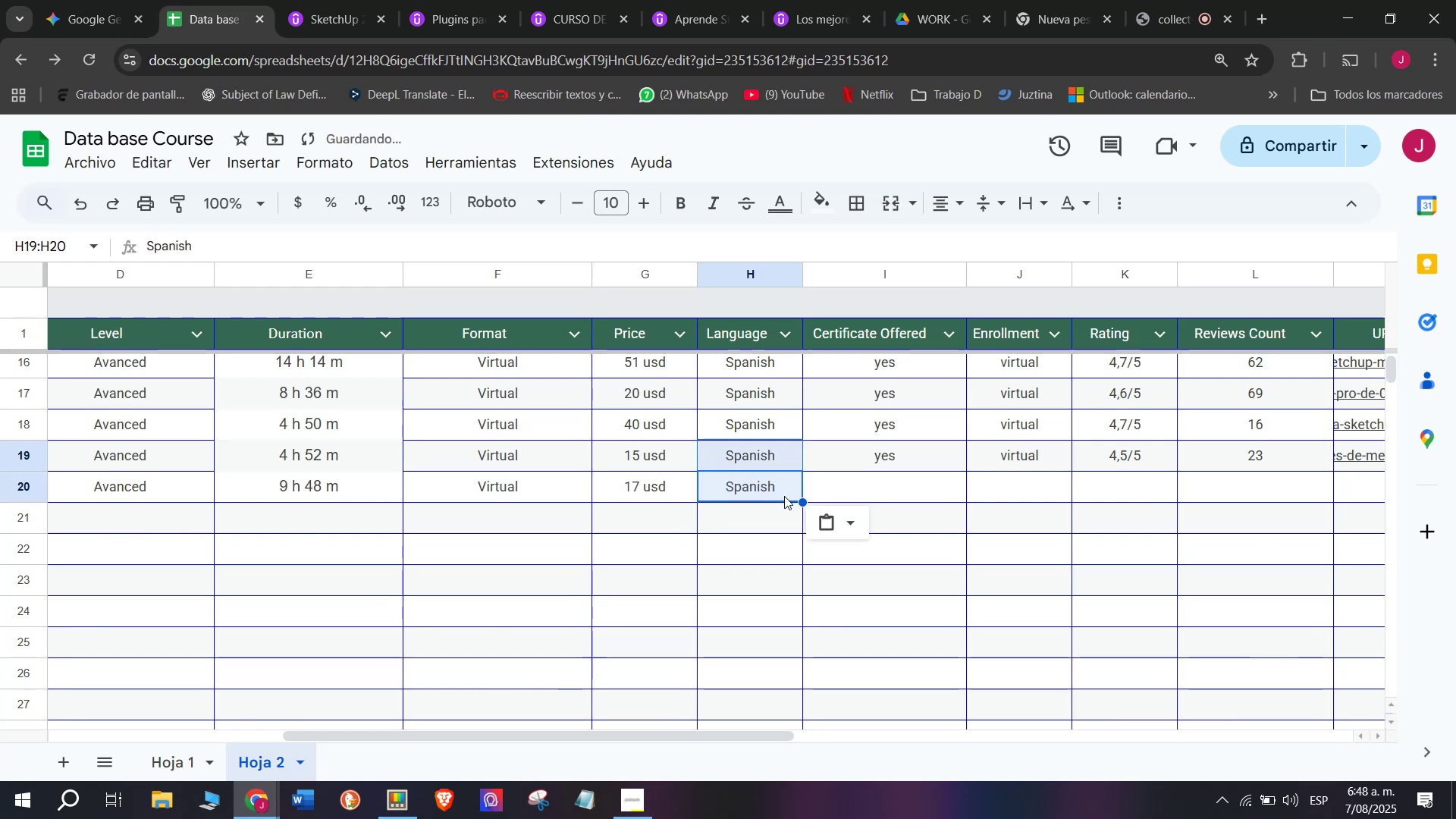 
key(Z)
 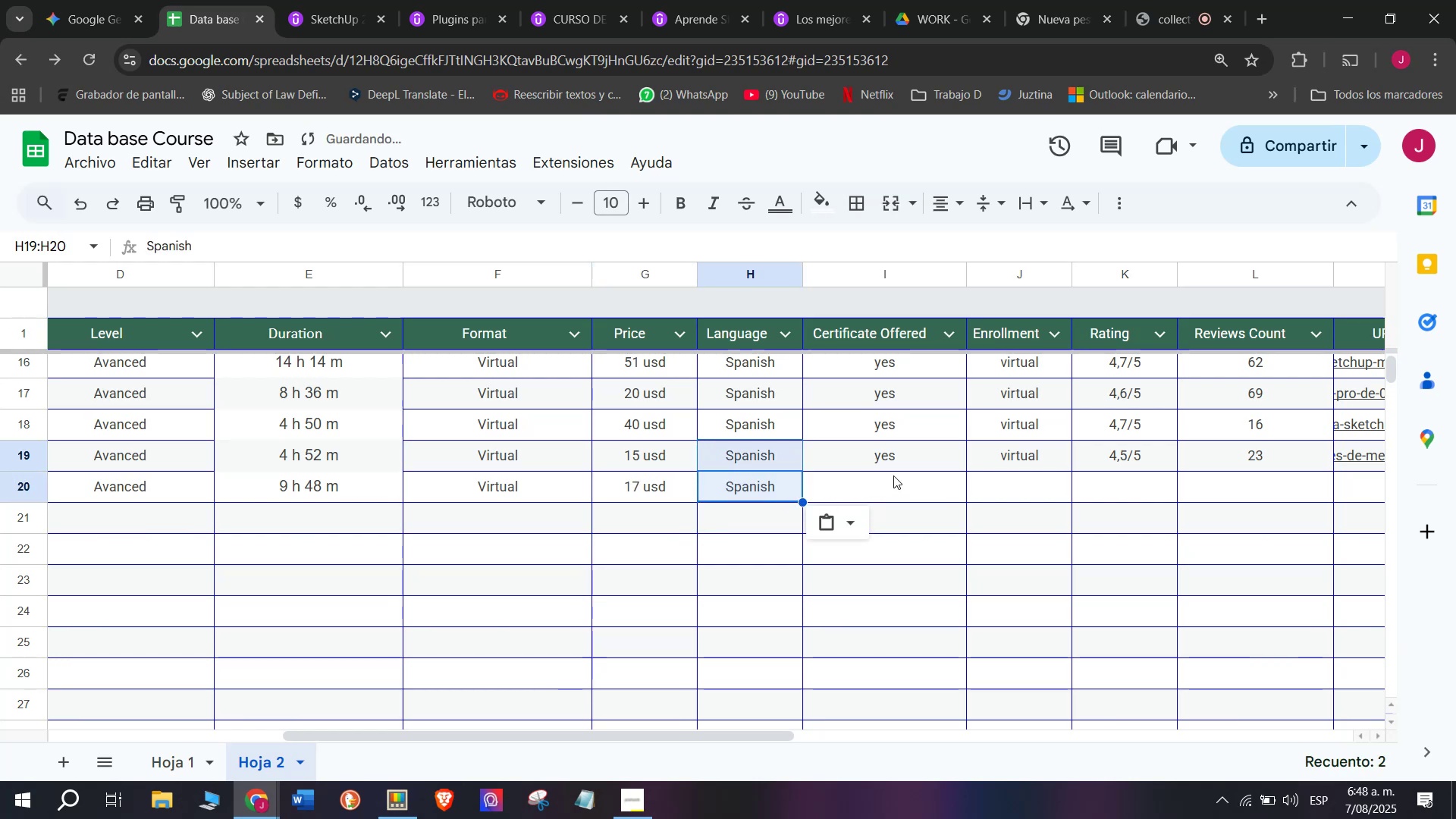 
key(Control+V)
 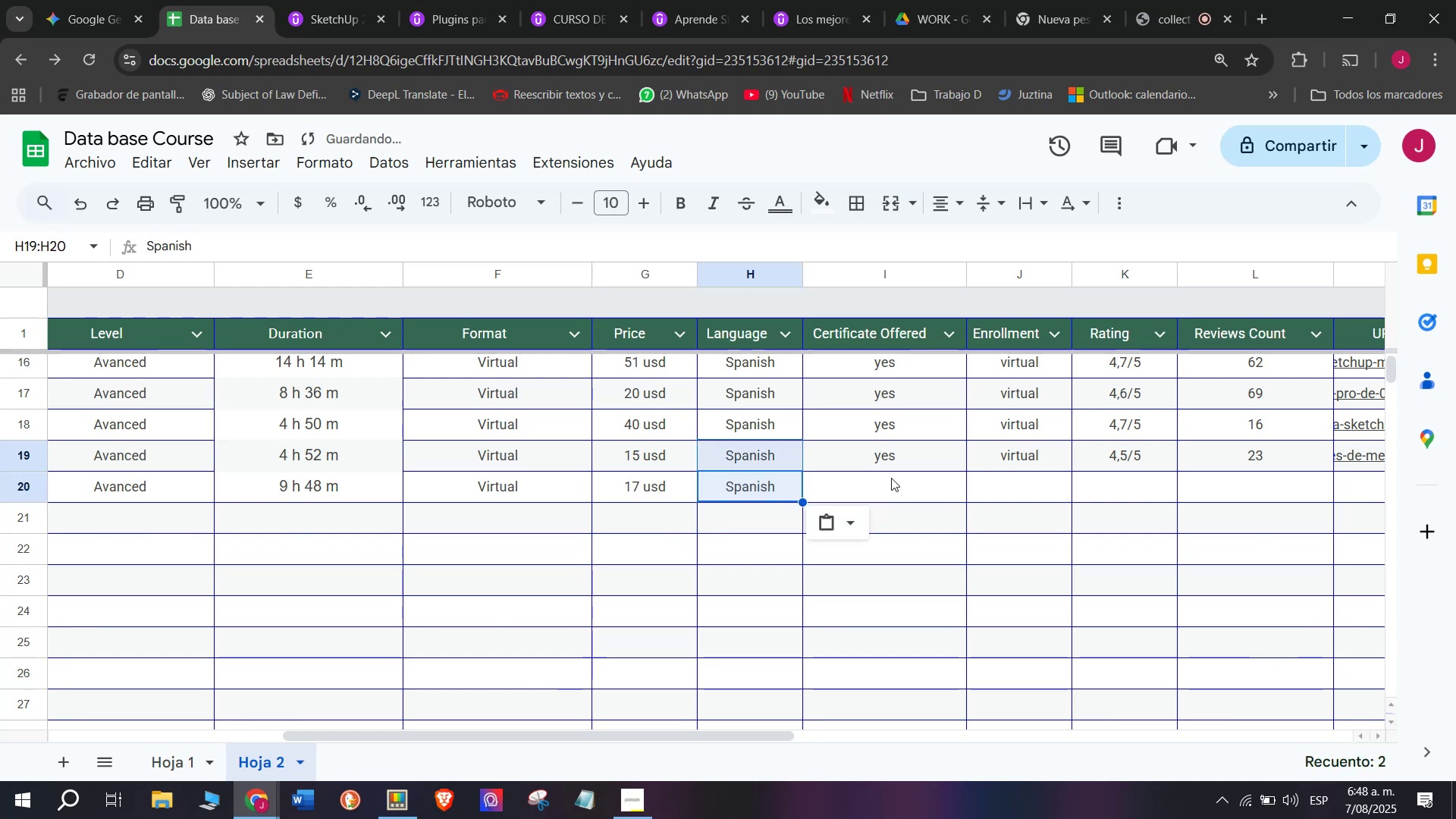 
left_click([893, 475])
 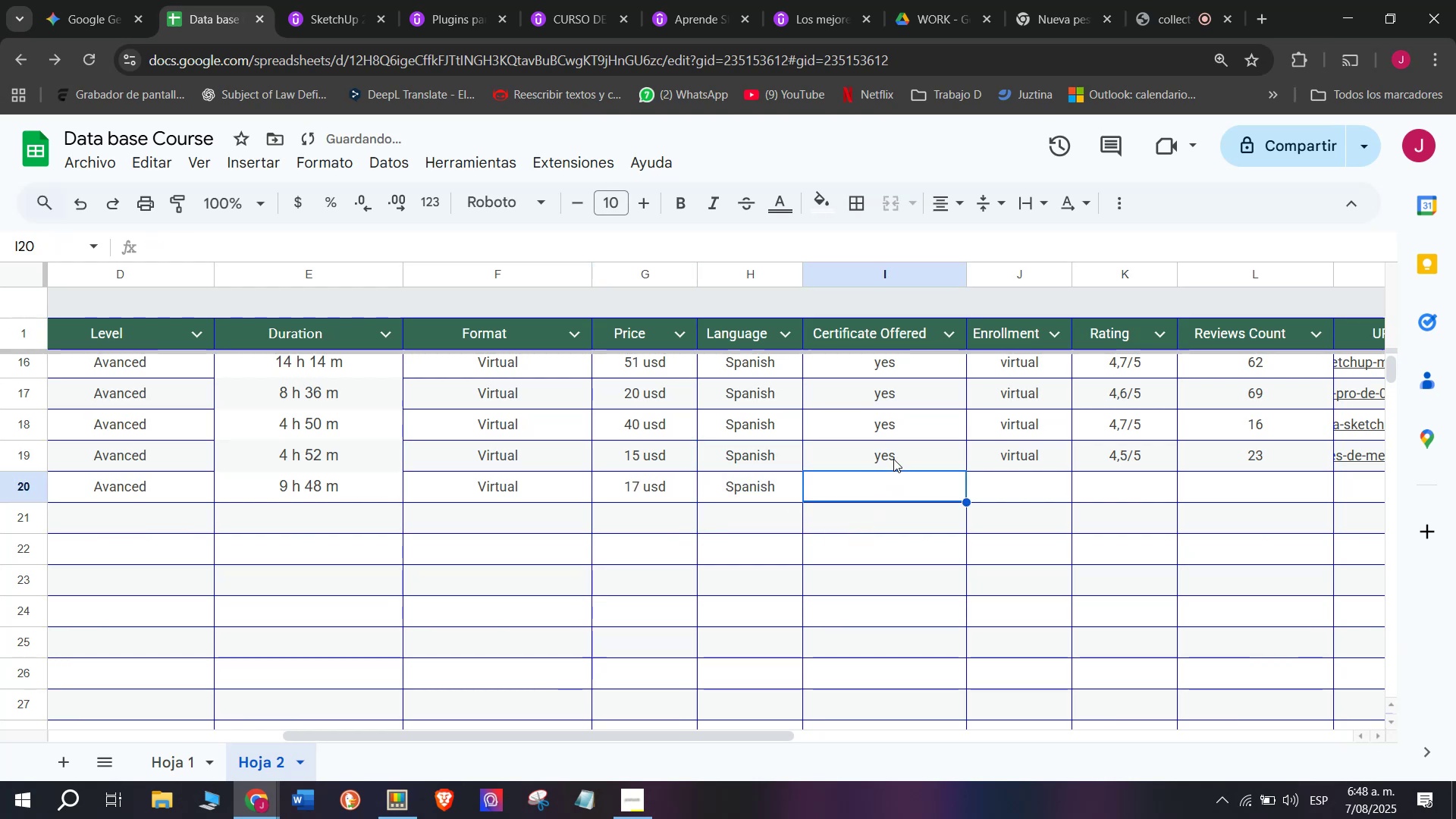 
left_click([893, 455])
 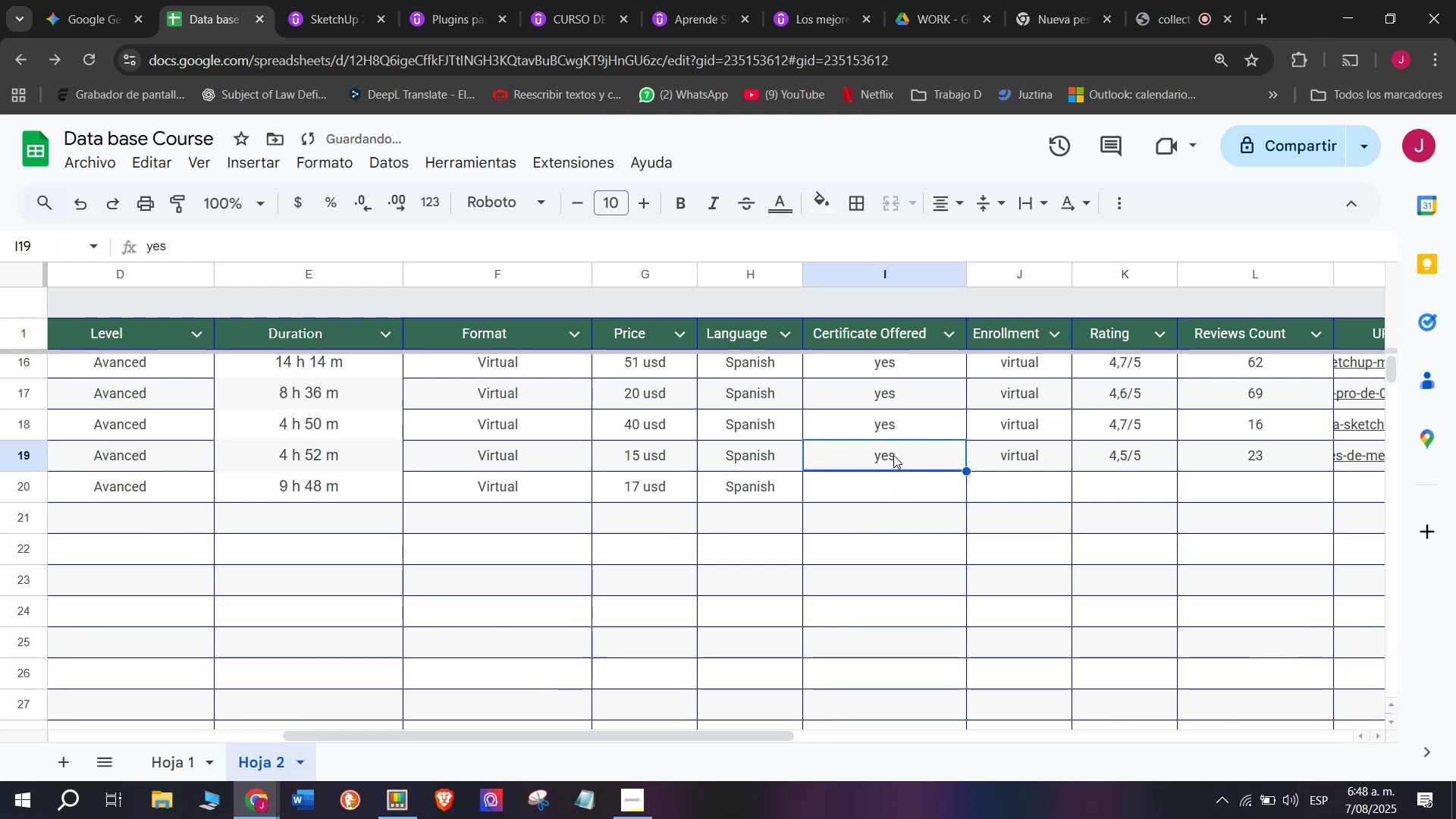 
key(Break)
 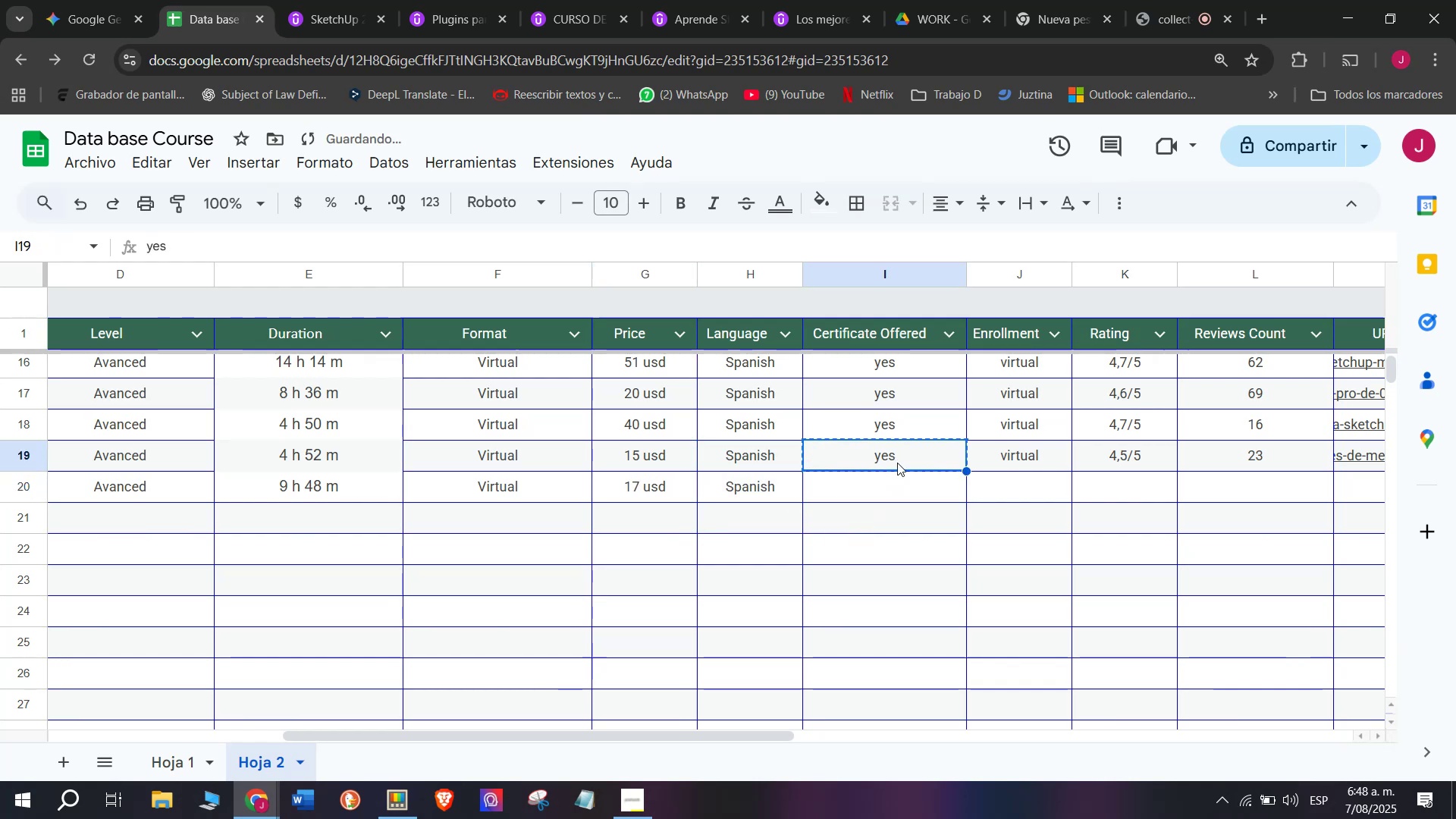 
key(Control+ControlLeft)
 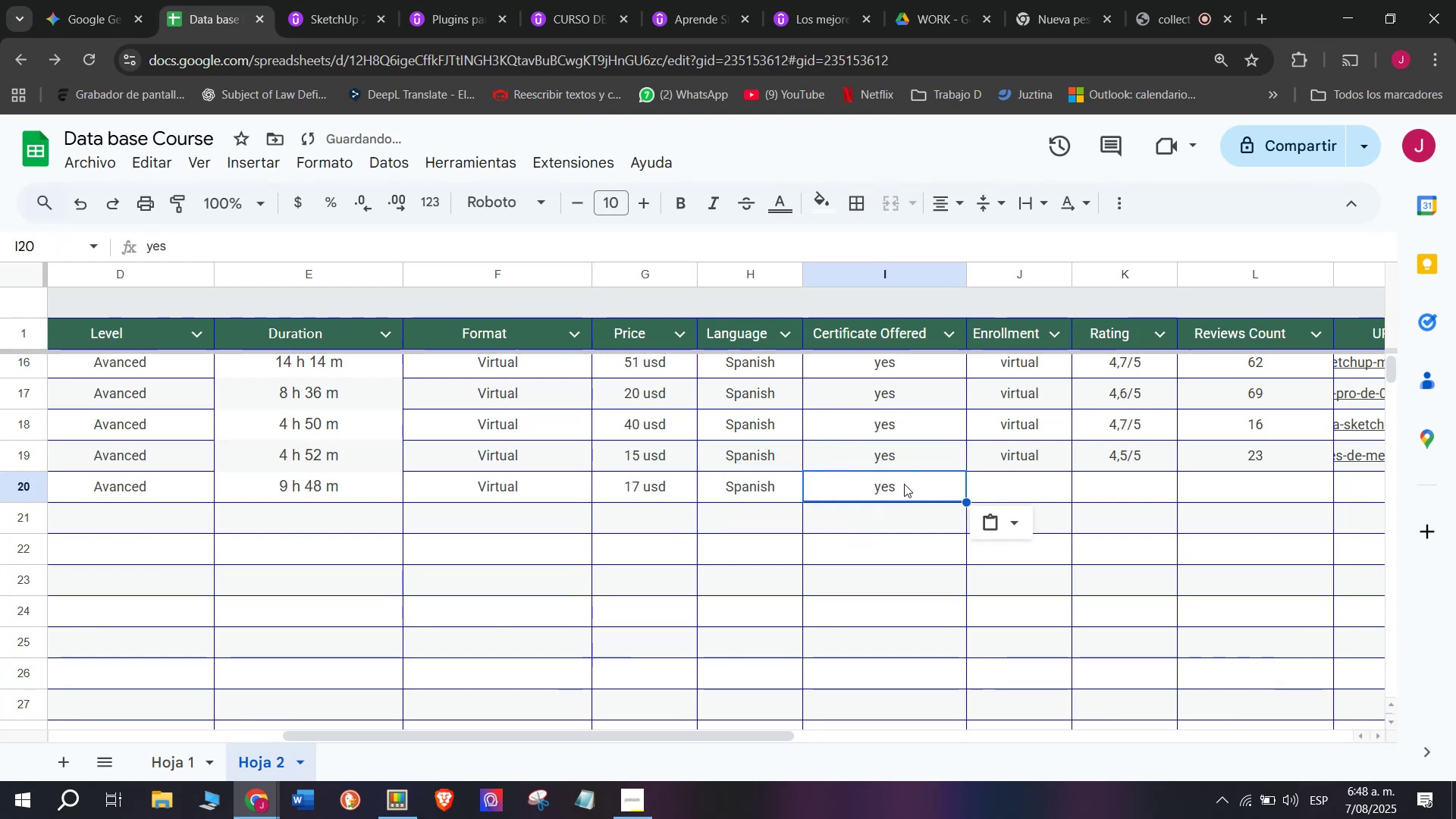 
key(Control+C)
 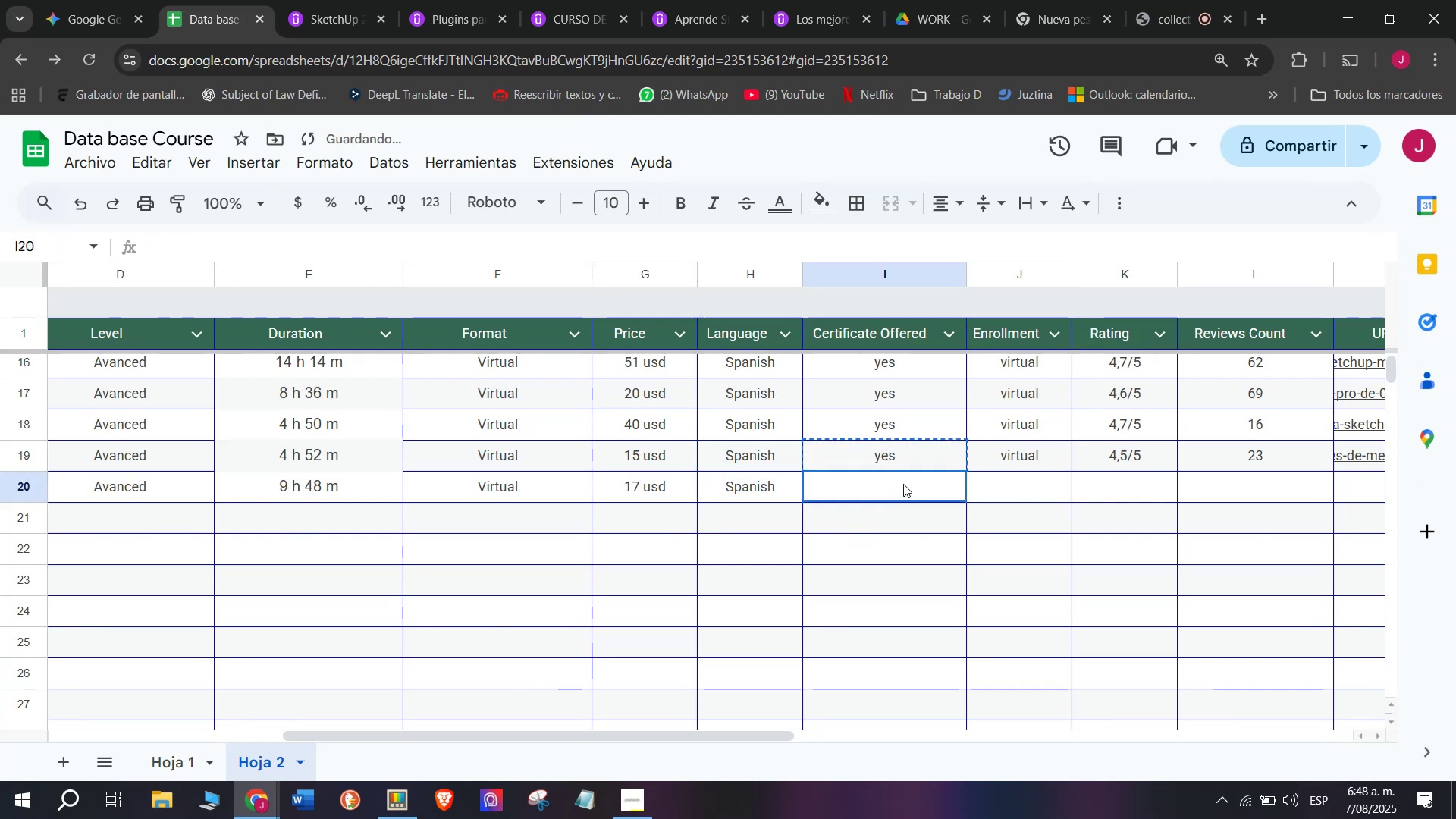 
double_click([903, 484])
 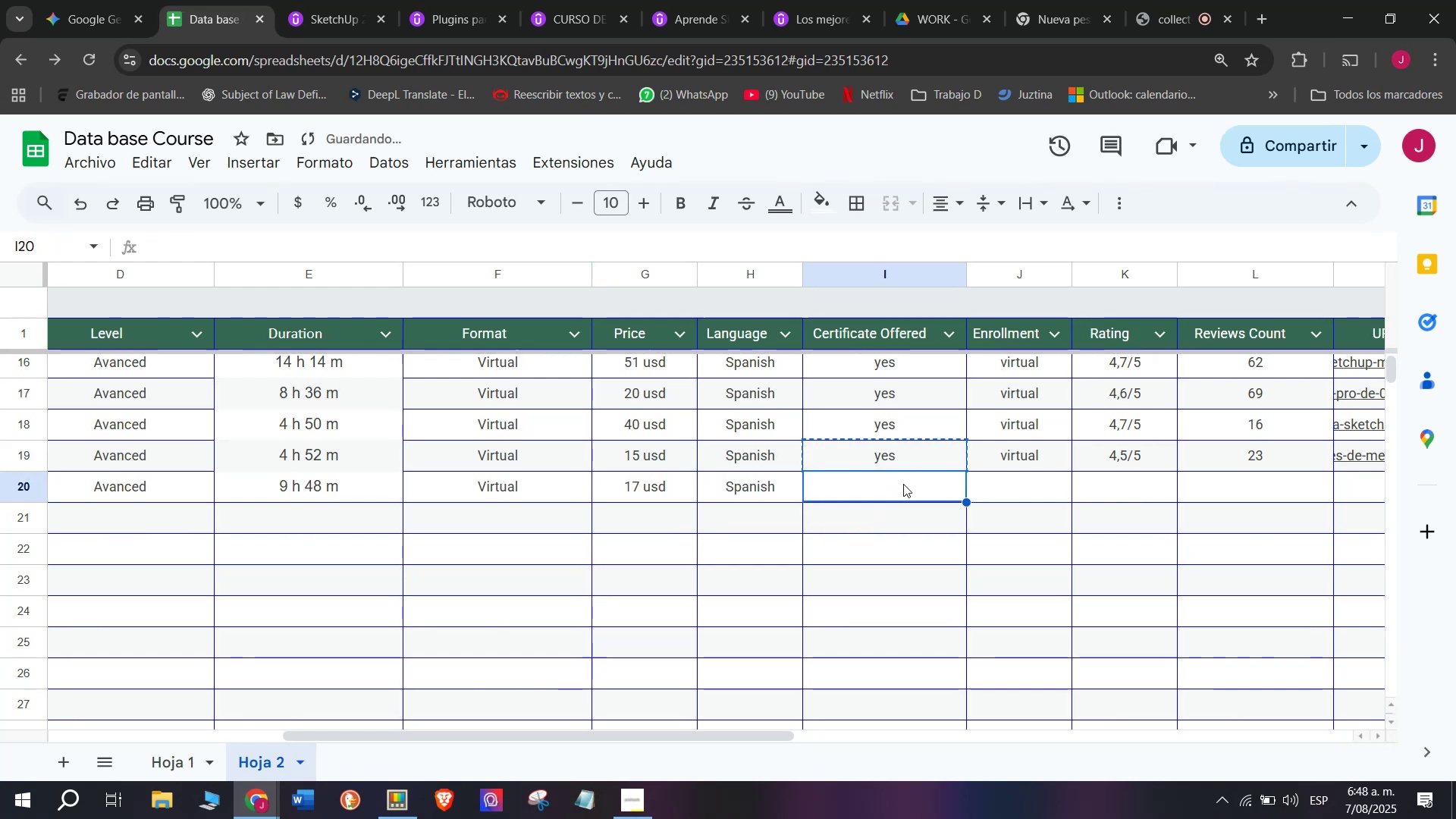 
key(Z)
 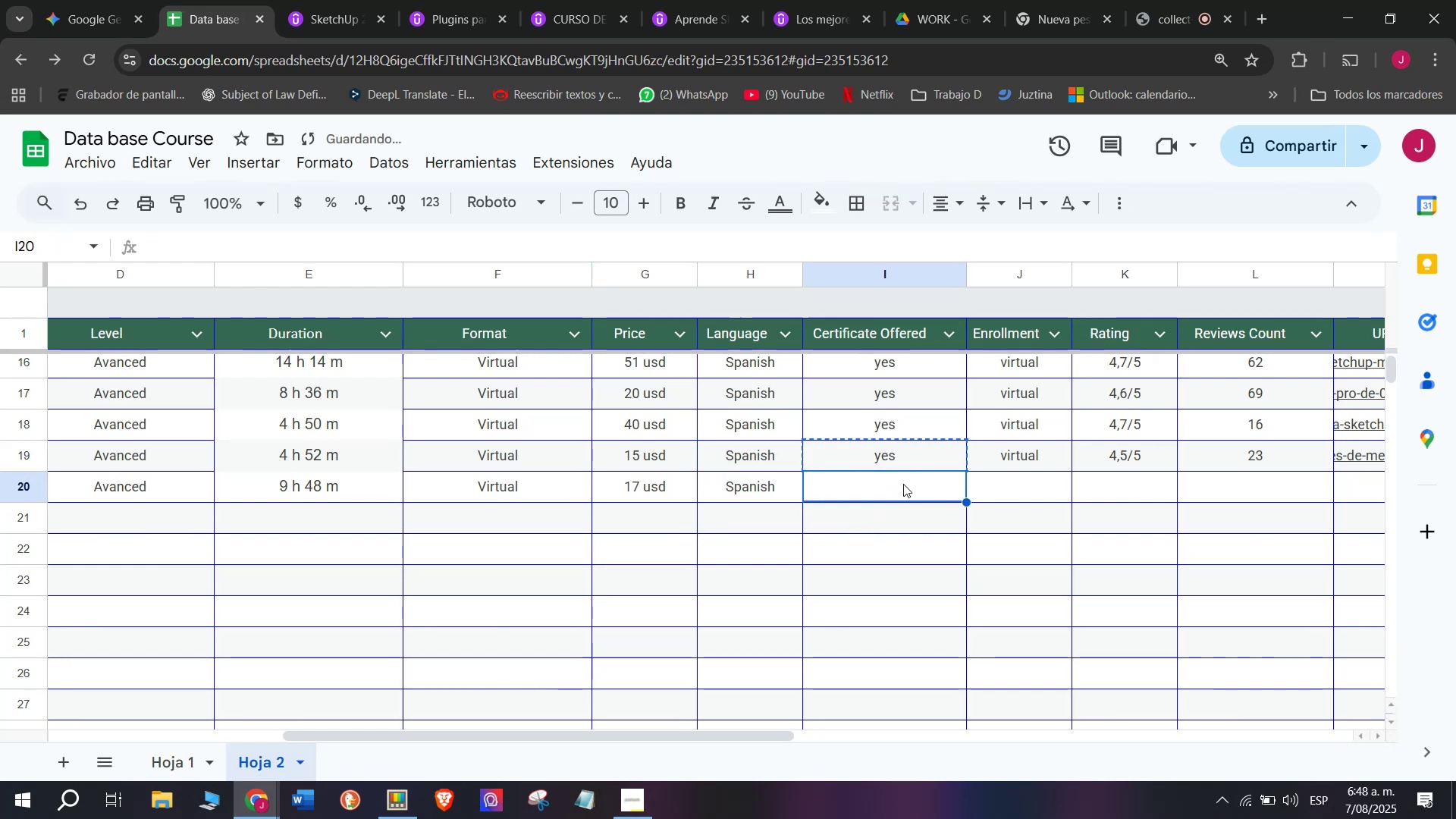 
key(Control+ControlLeft)
 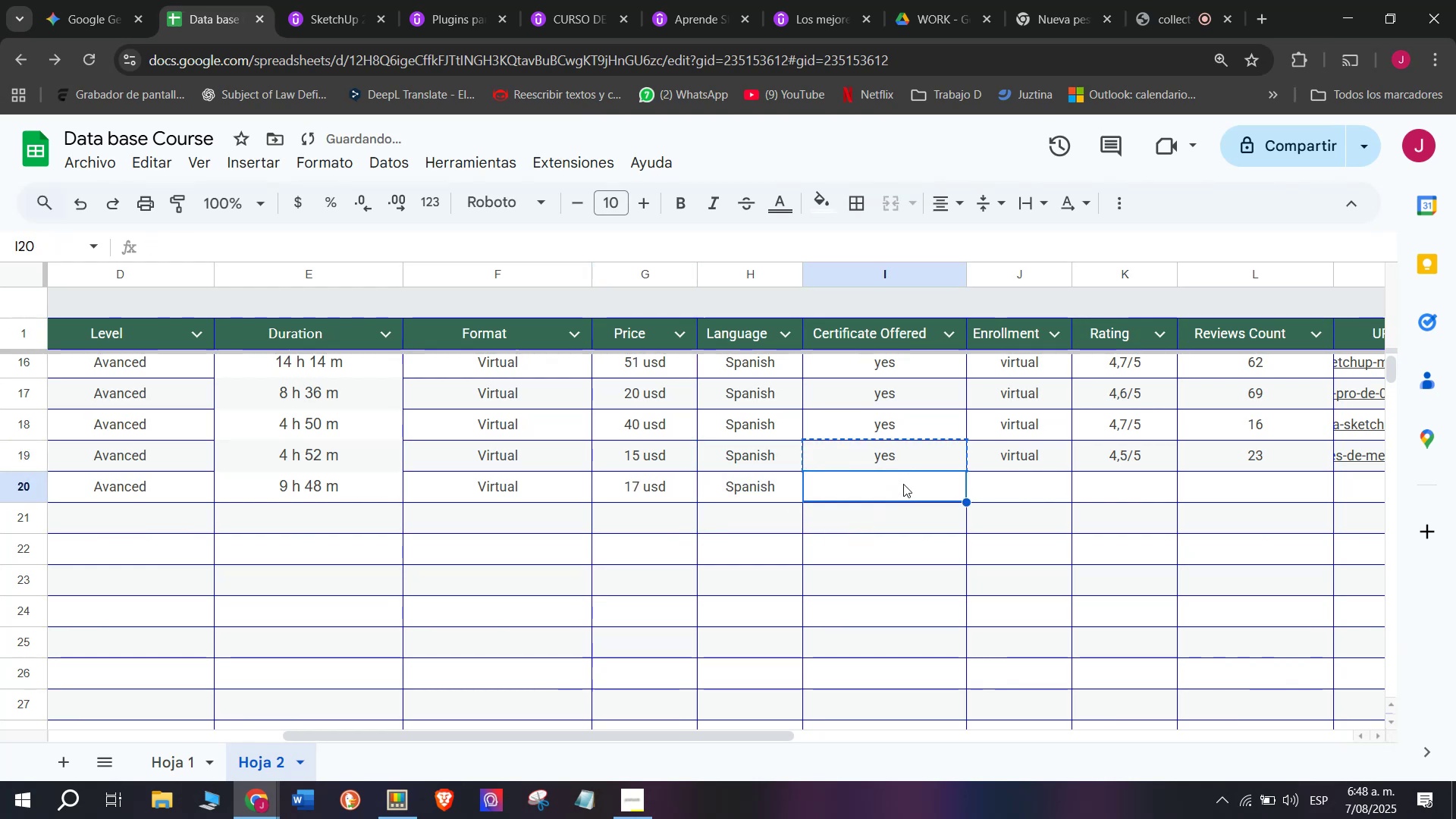 
key(Control+V)
 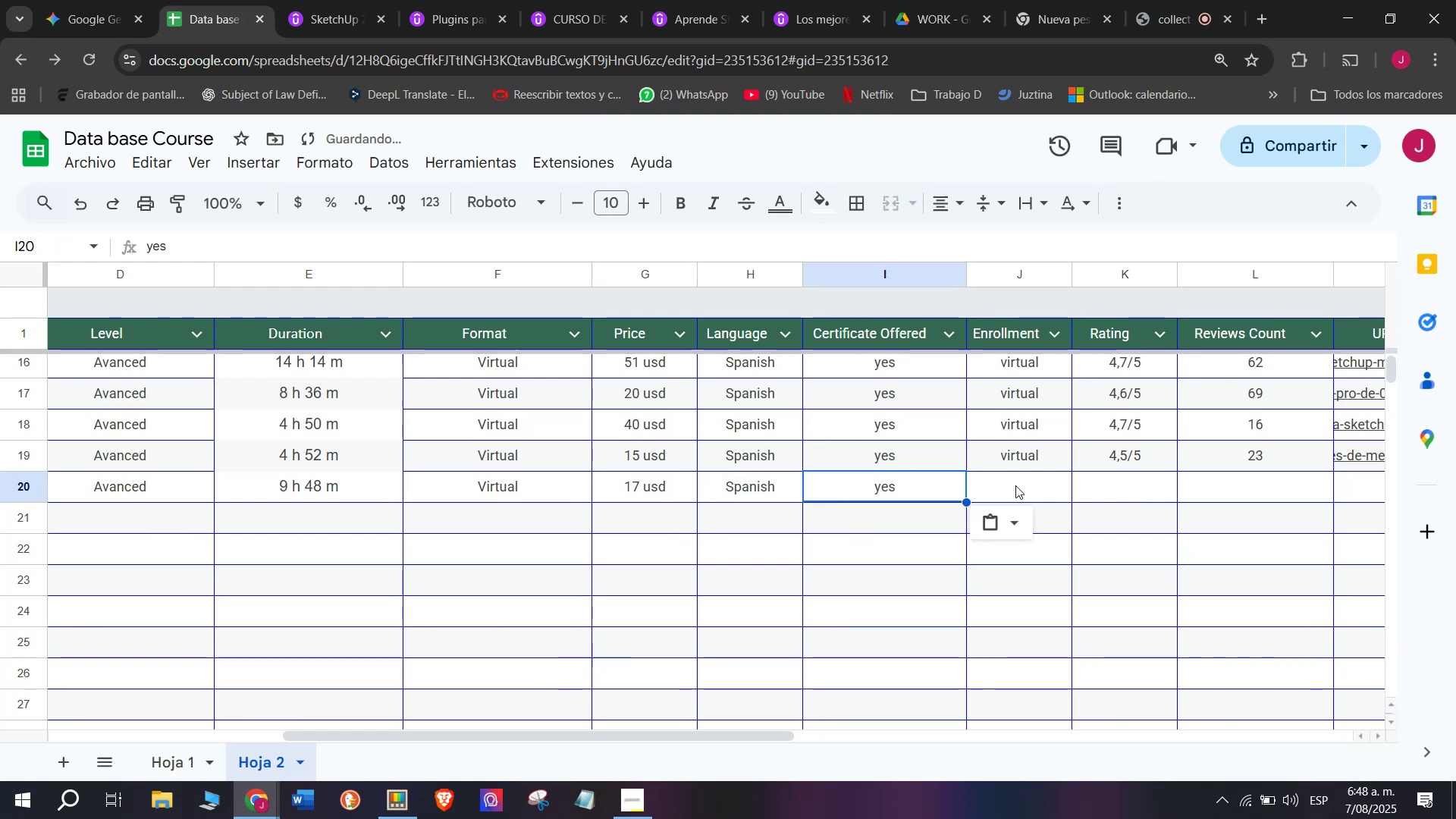 
triple_click([1015, 485])
 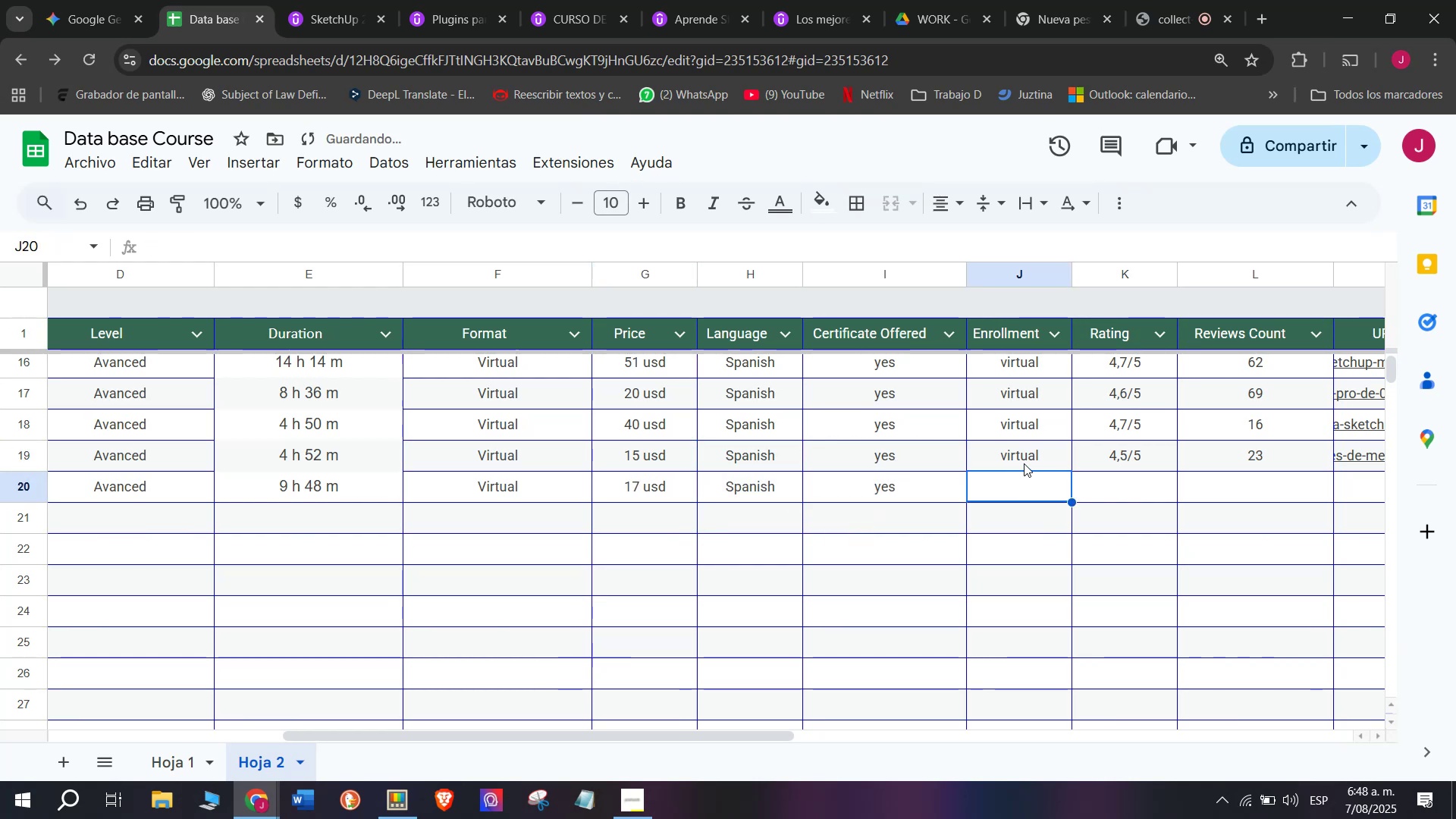 
triple_click([1024, 463])
 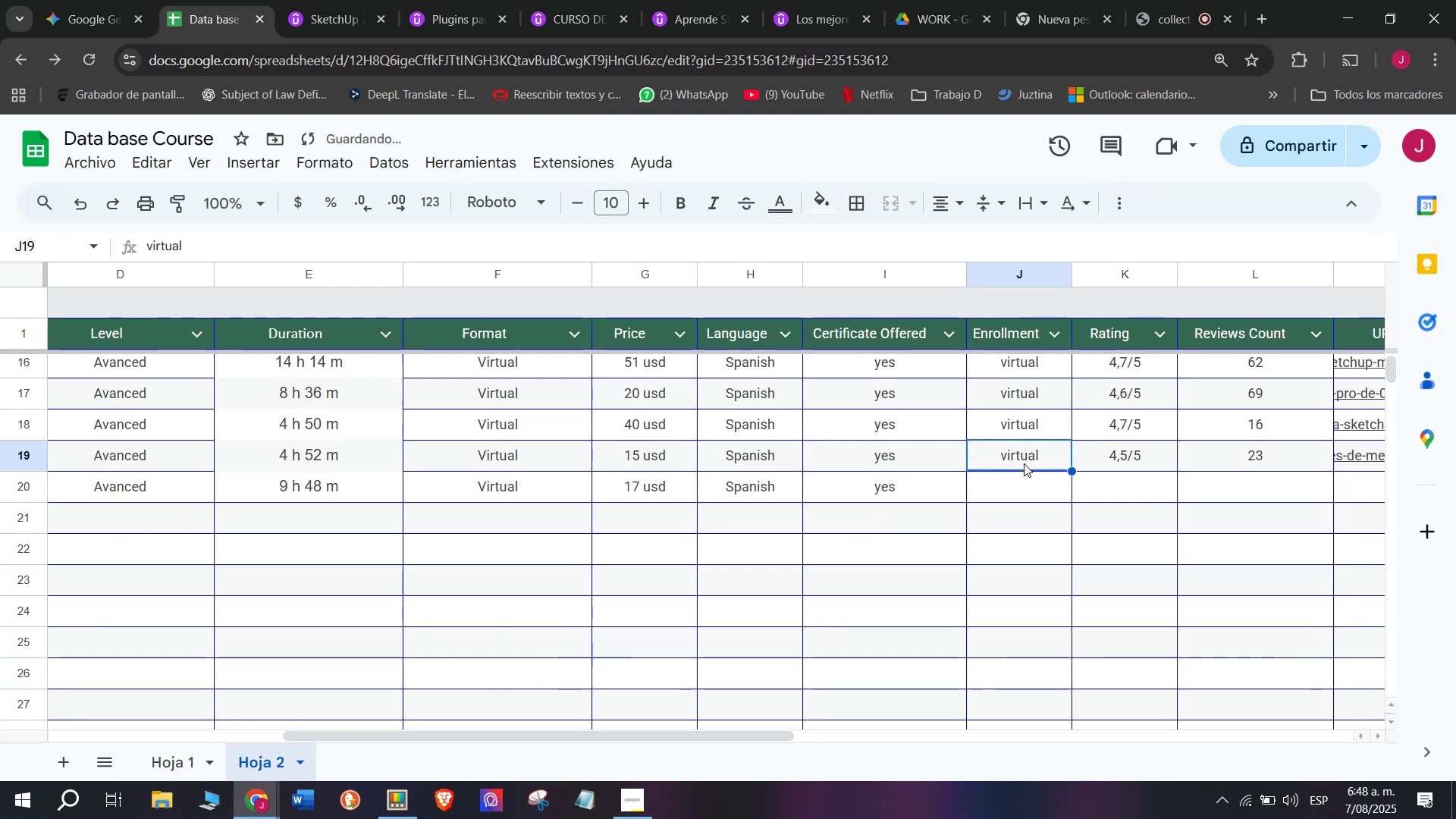 
key(Break)
 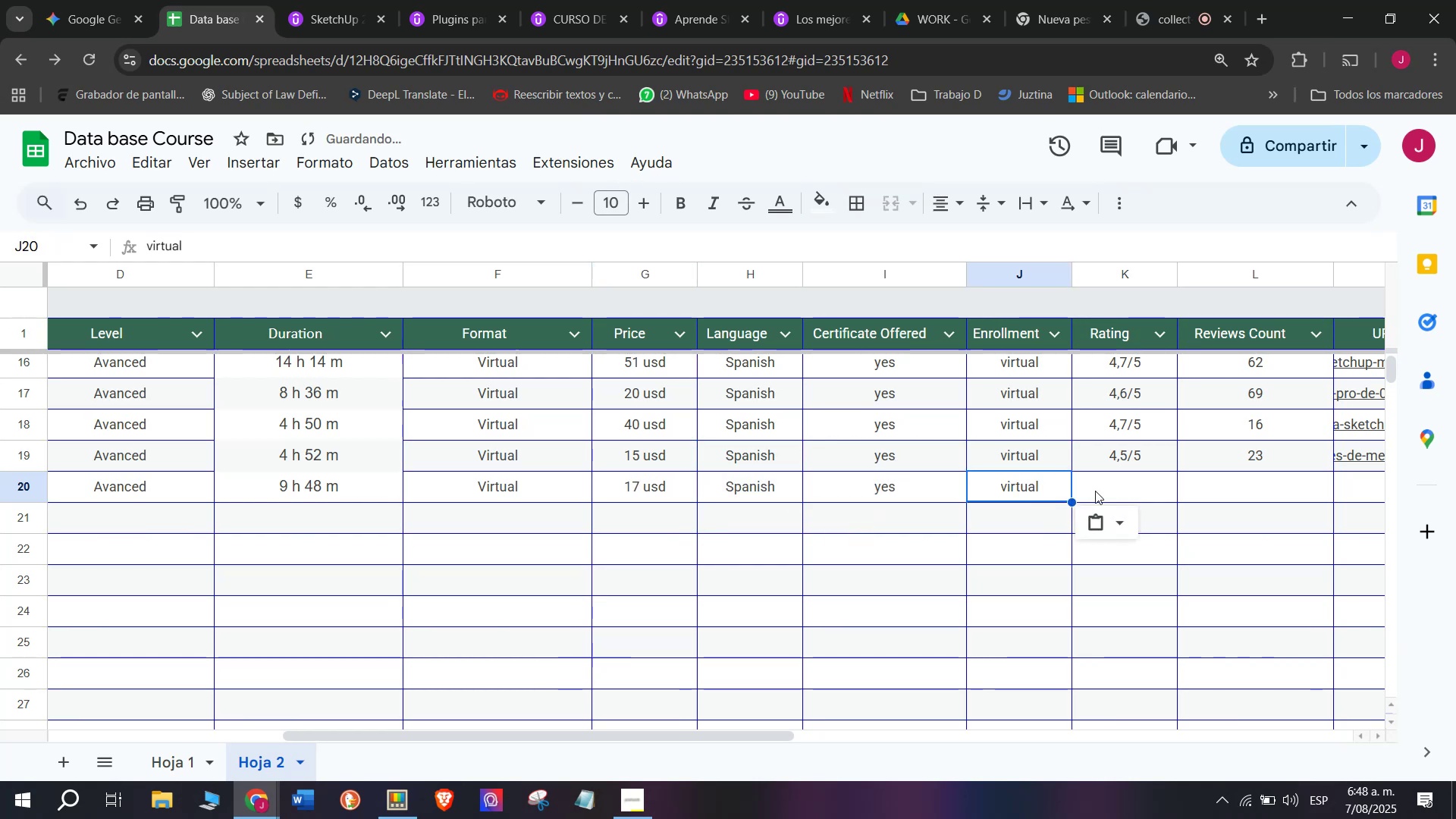 
key(Control+ControlLeft)
 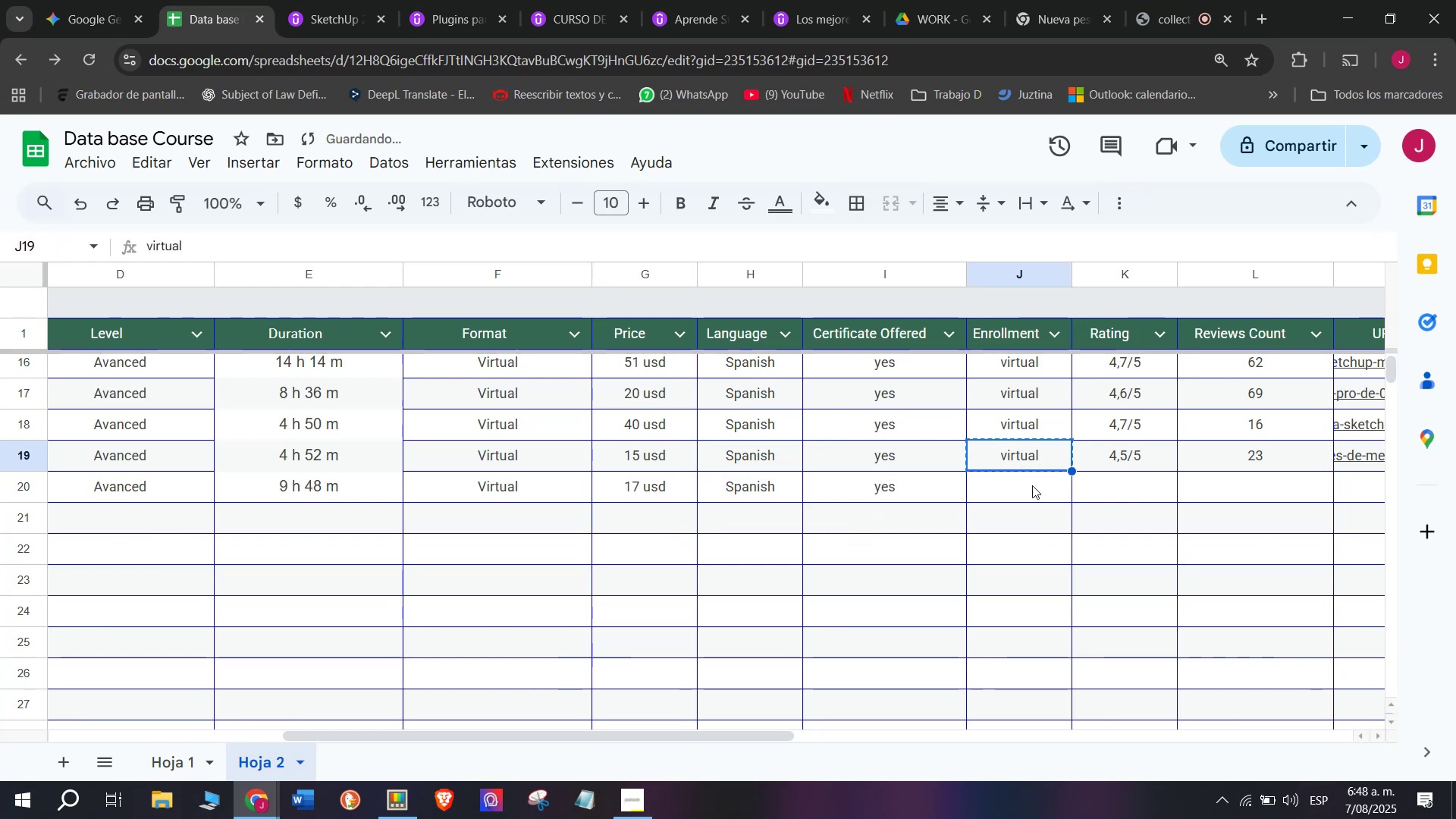 
key(Control+C)
 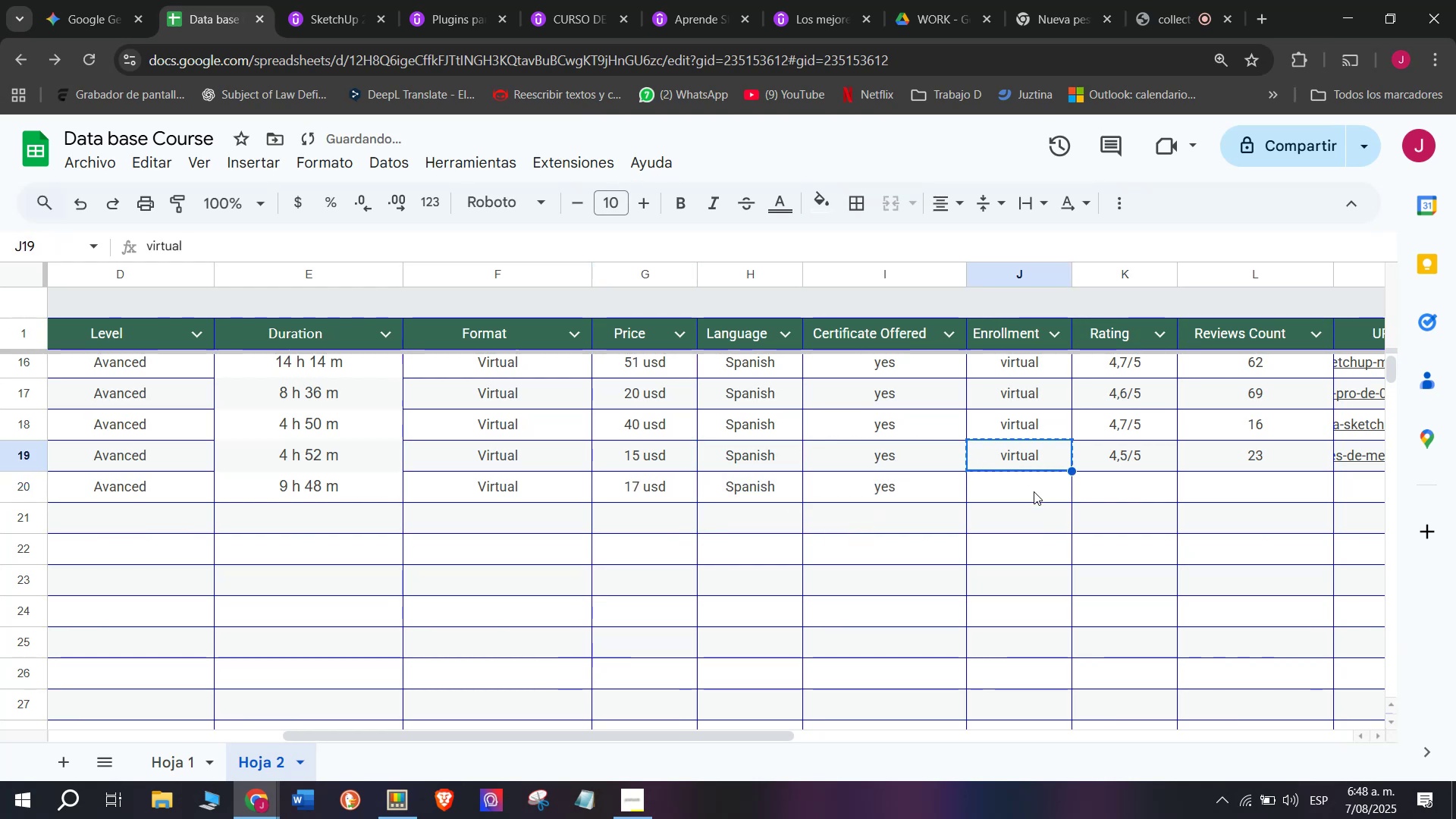 
triple_click([1034, 491])
 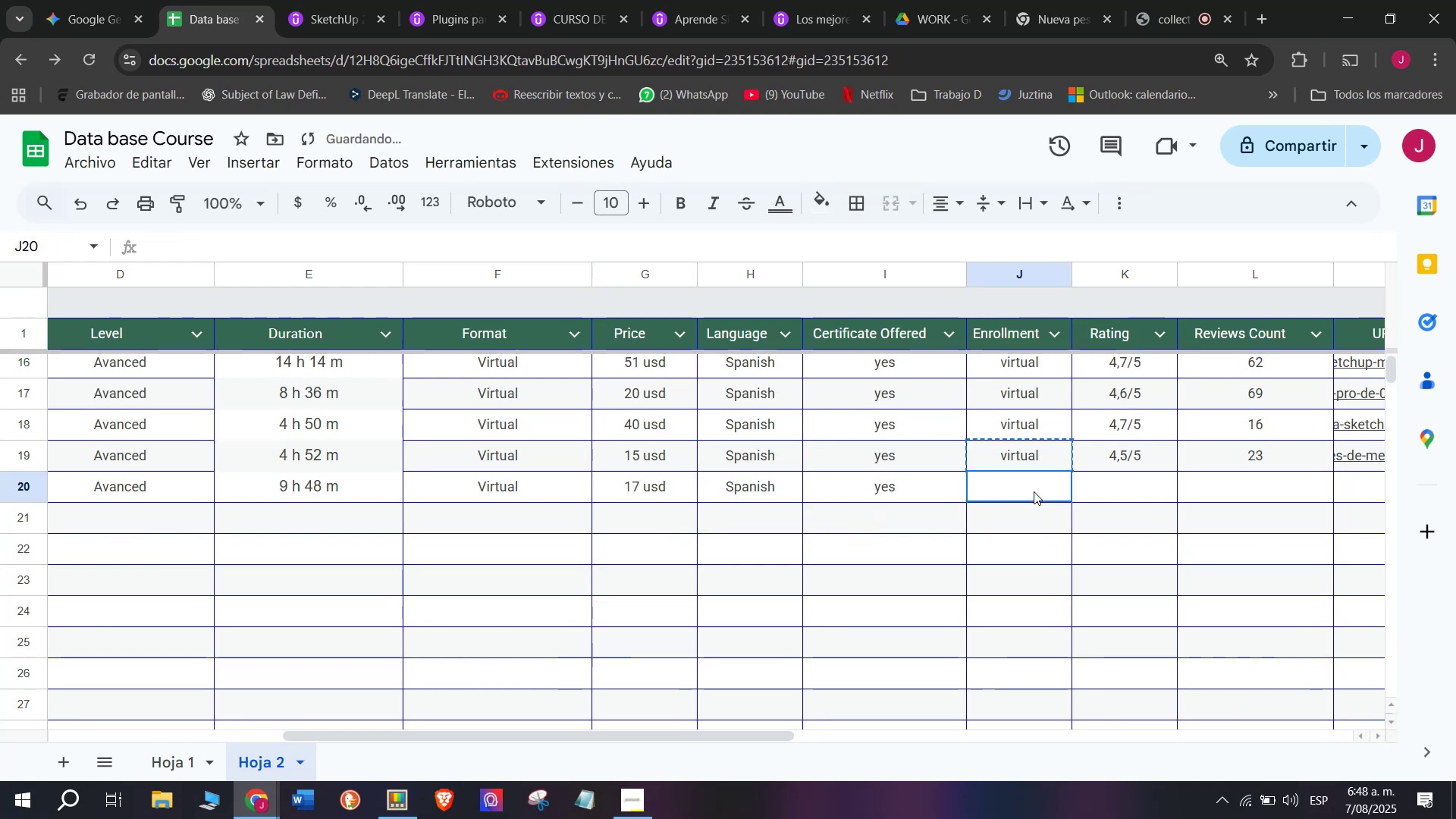 
key(Control+ControlLeft)
 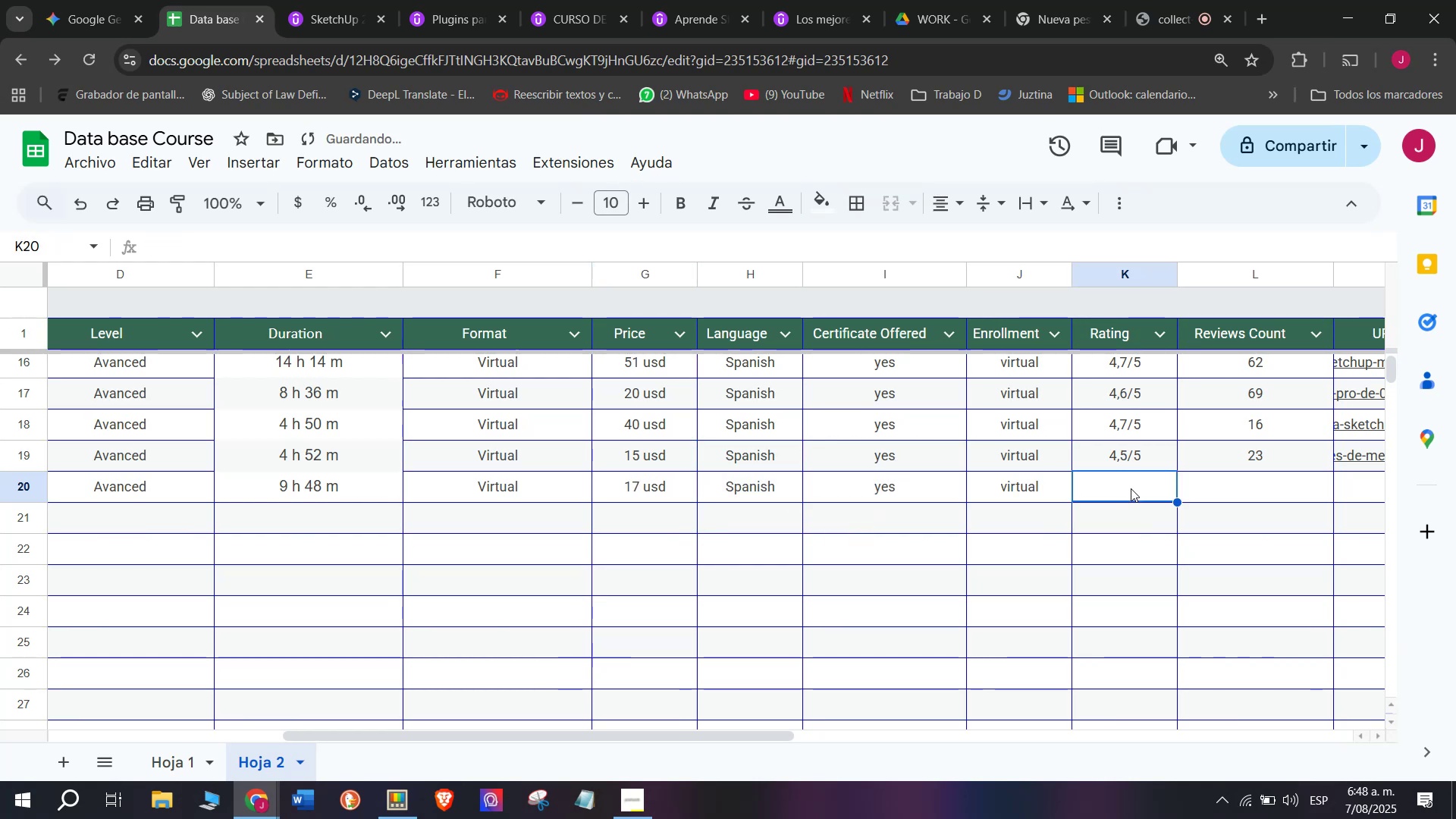 
key(Z)
 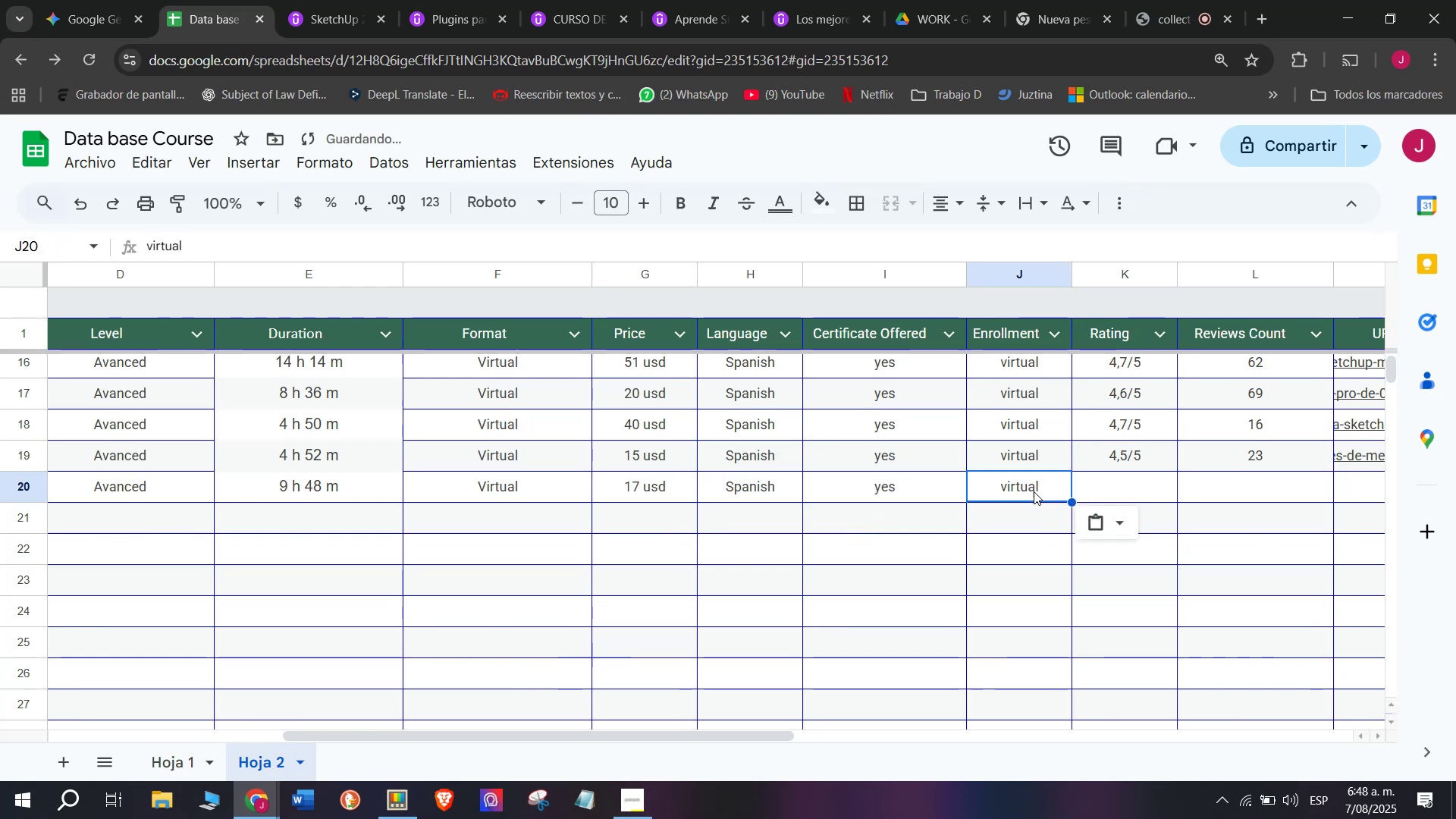 
key(Control+V)
 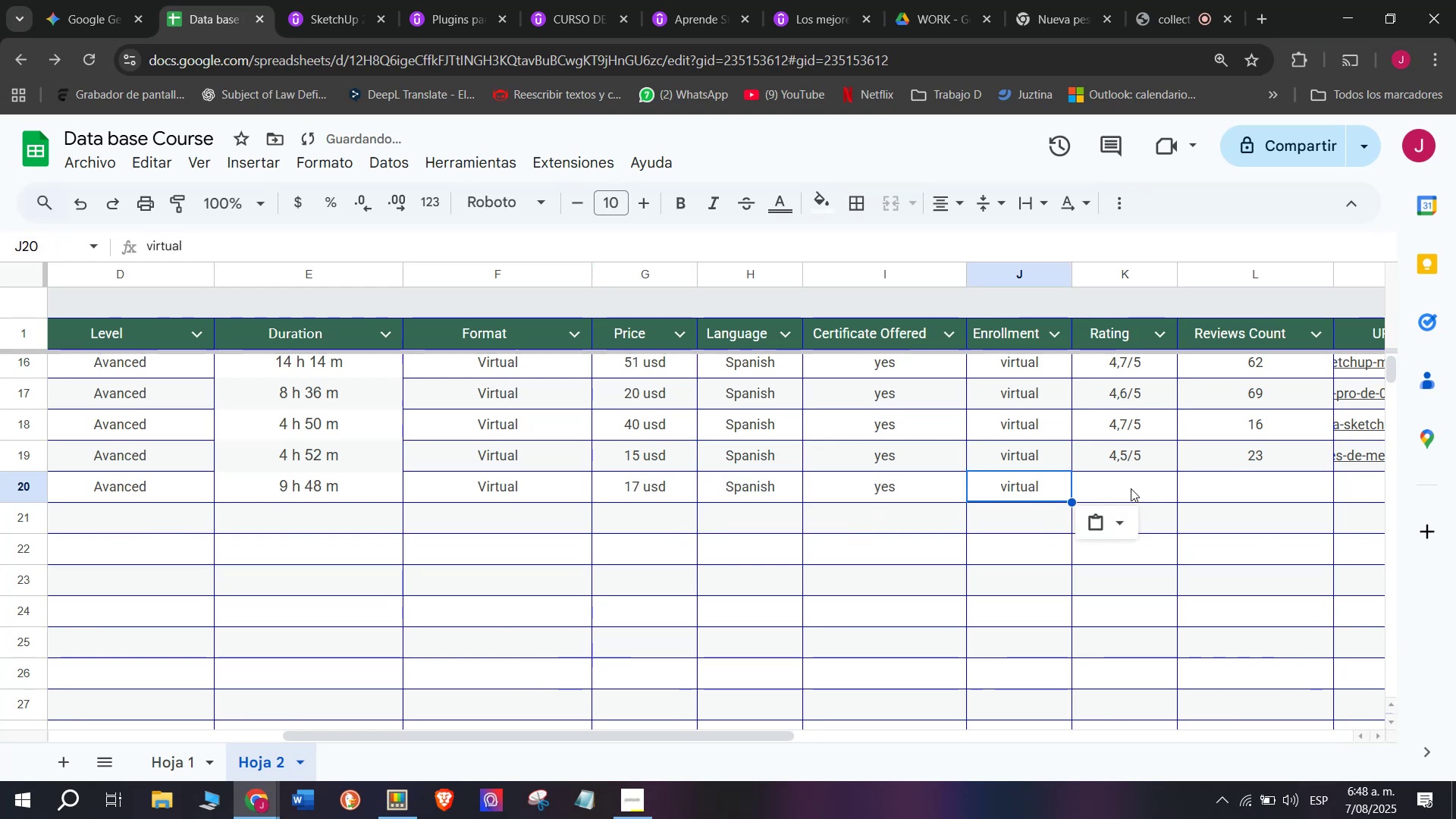 
triple_click([1131, 488])
 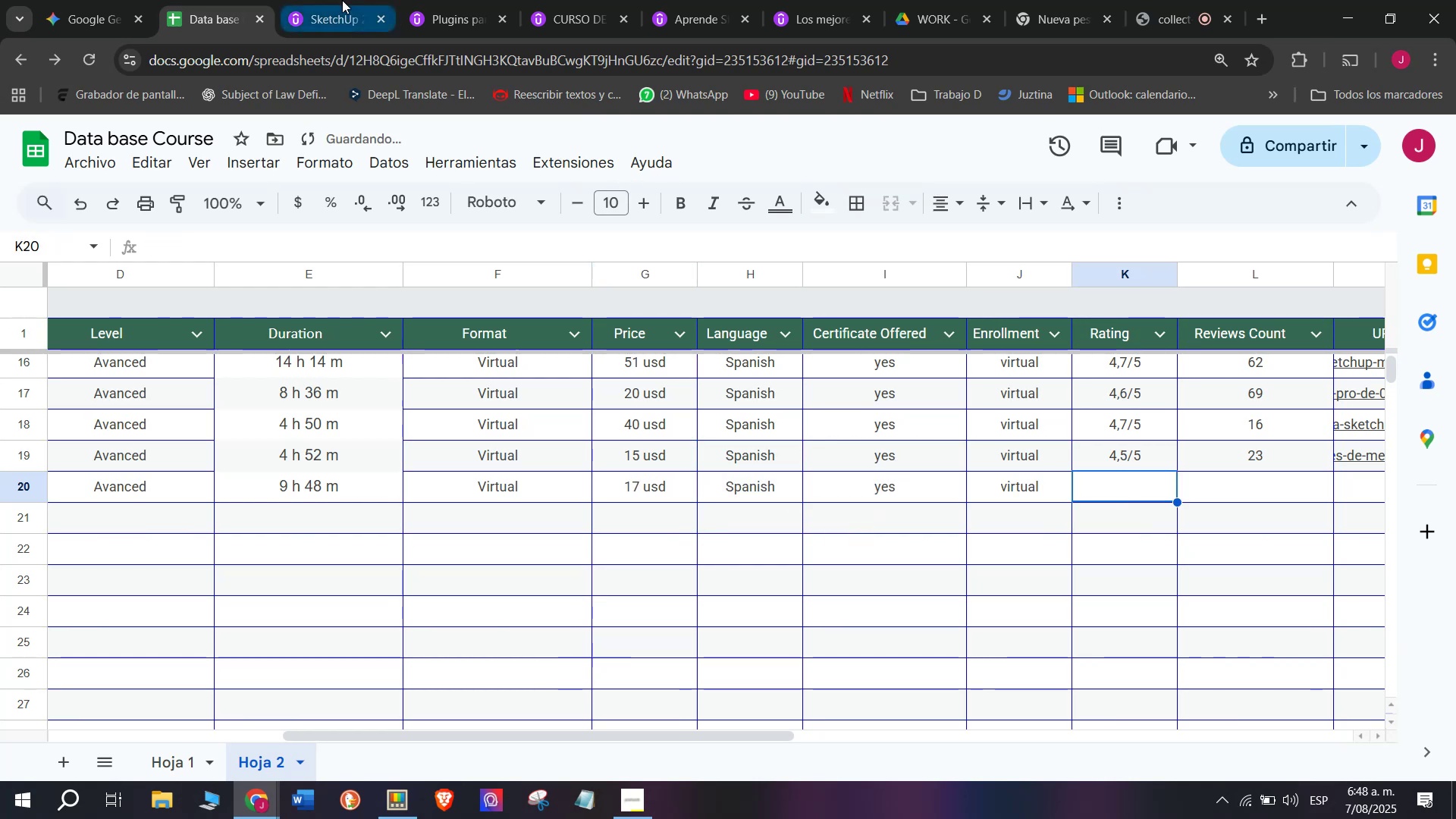 
left_click([340, 0])
 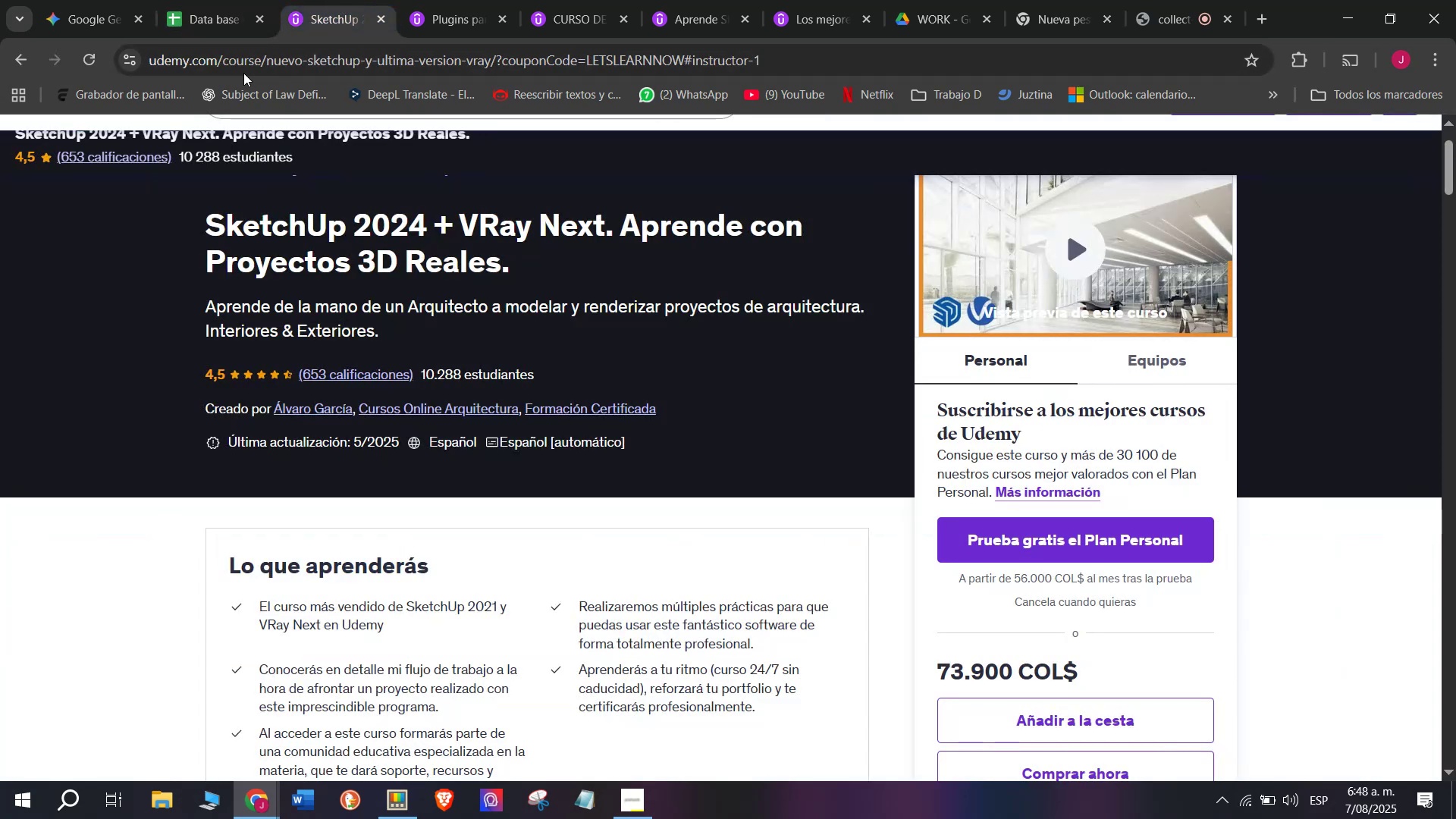 
left_click([234, 0])
 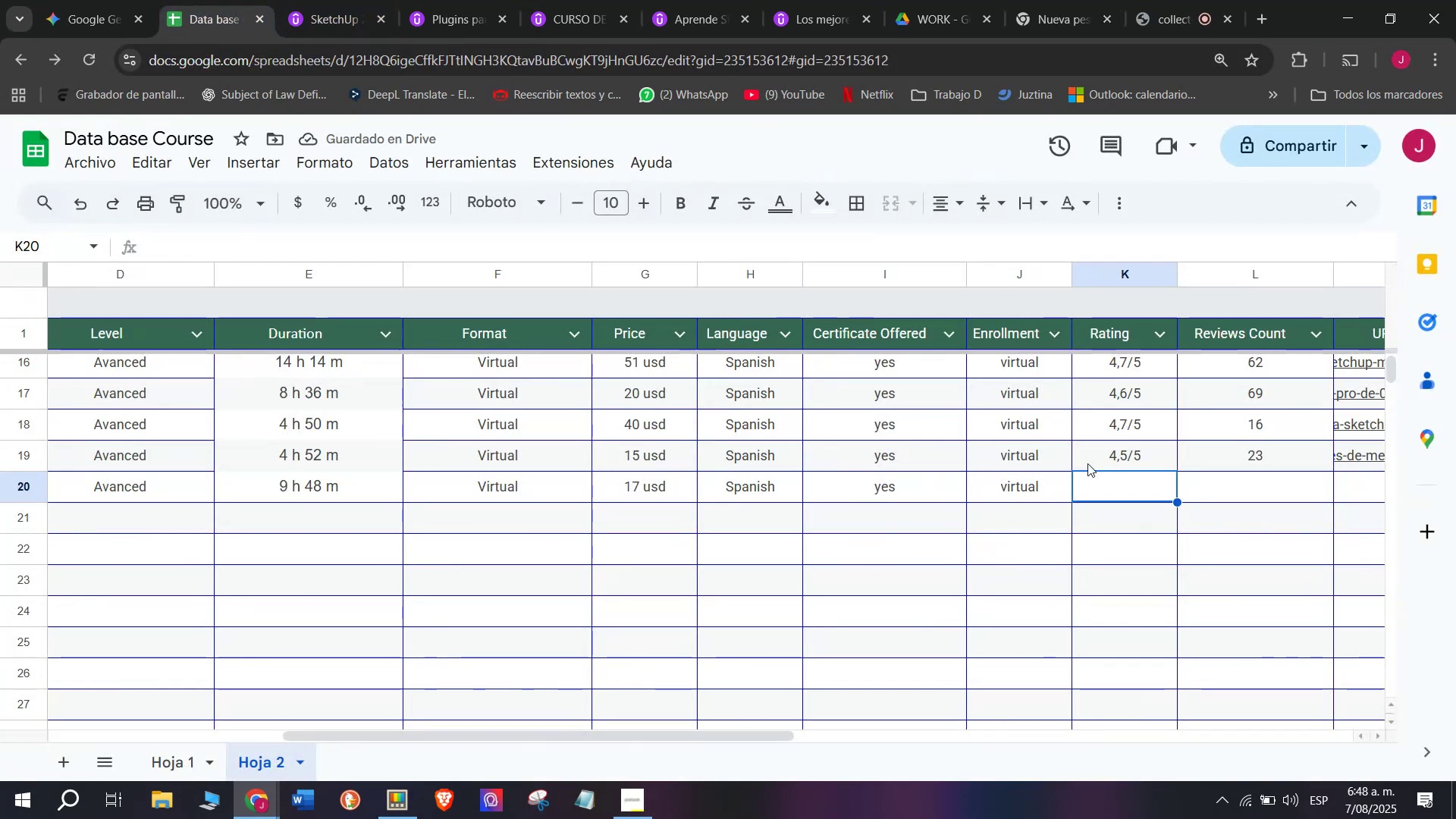 
left_click([1093, 453])
 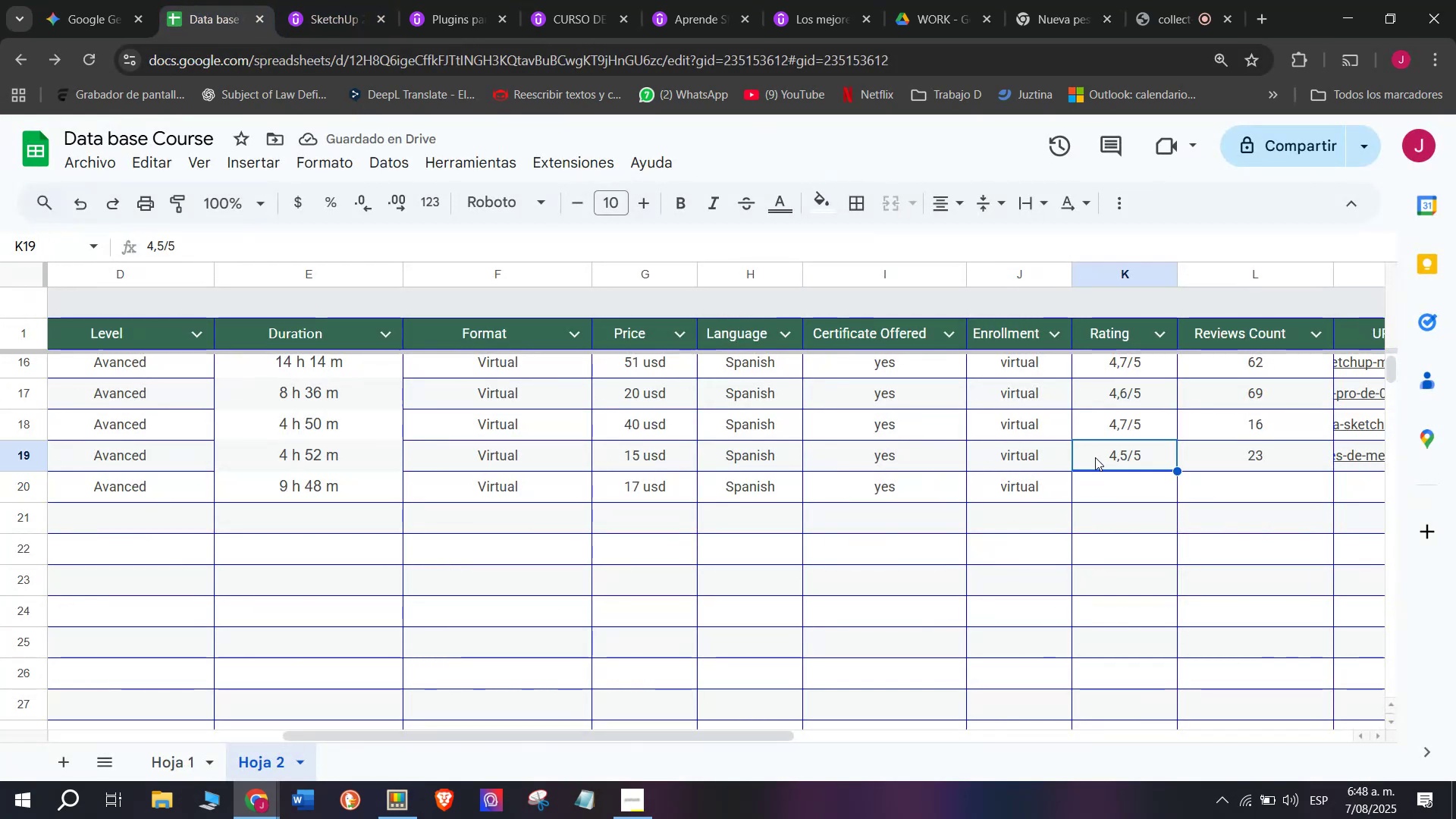 
key(Control+ControlLeft)
 